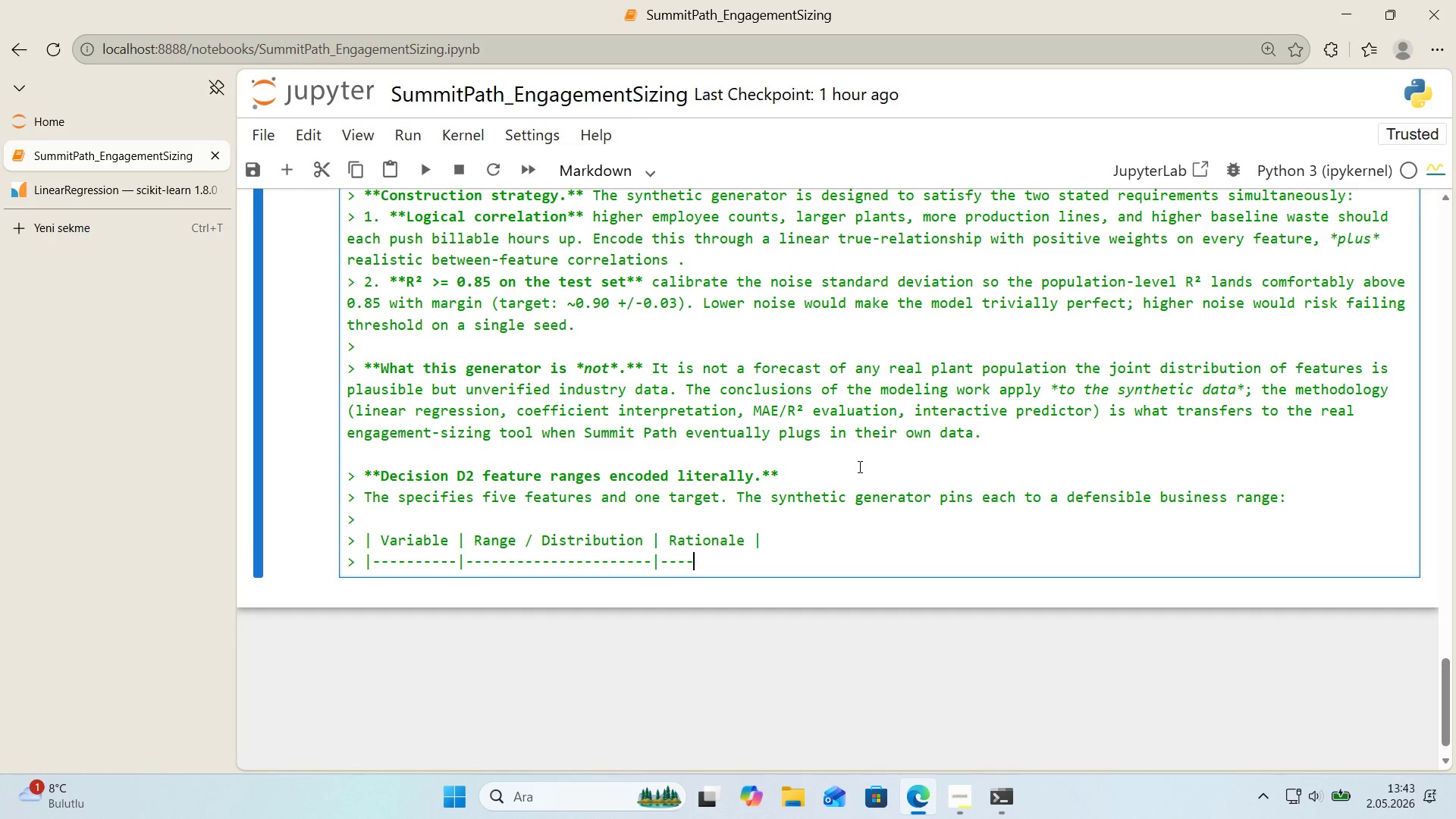 
key(NumpadSubtract)
 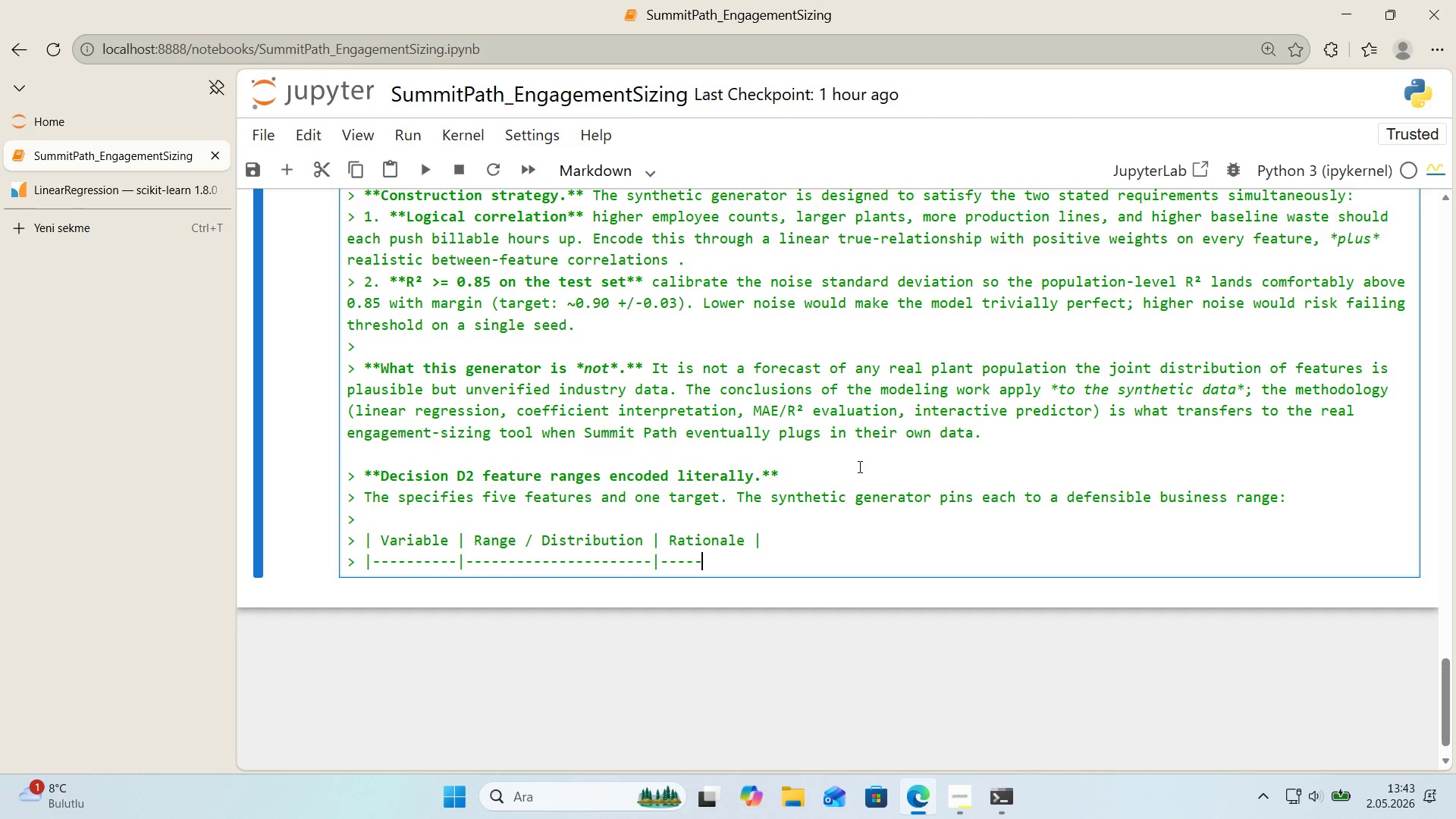 
key(NumpadSubtract)
 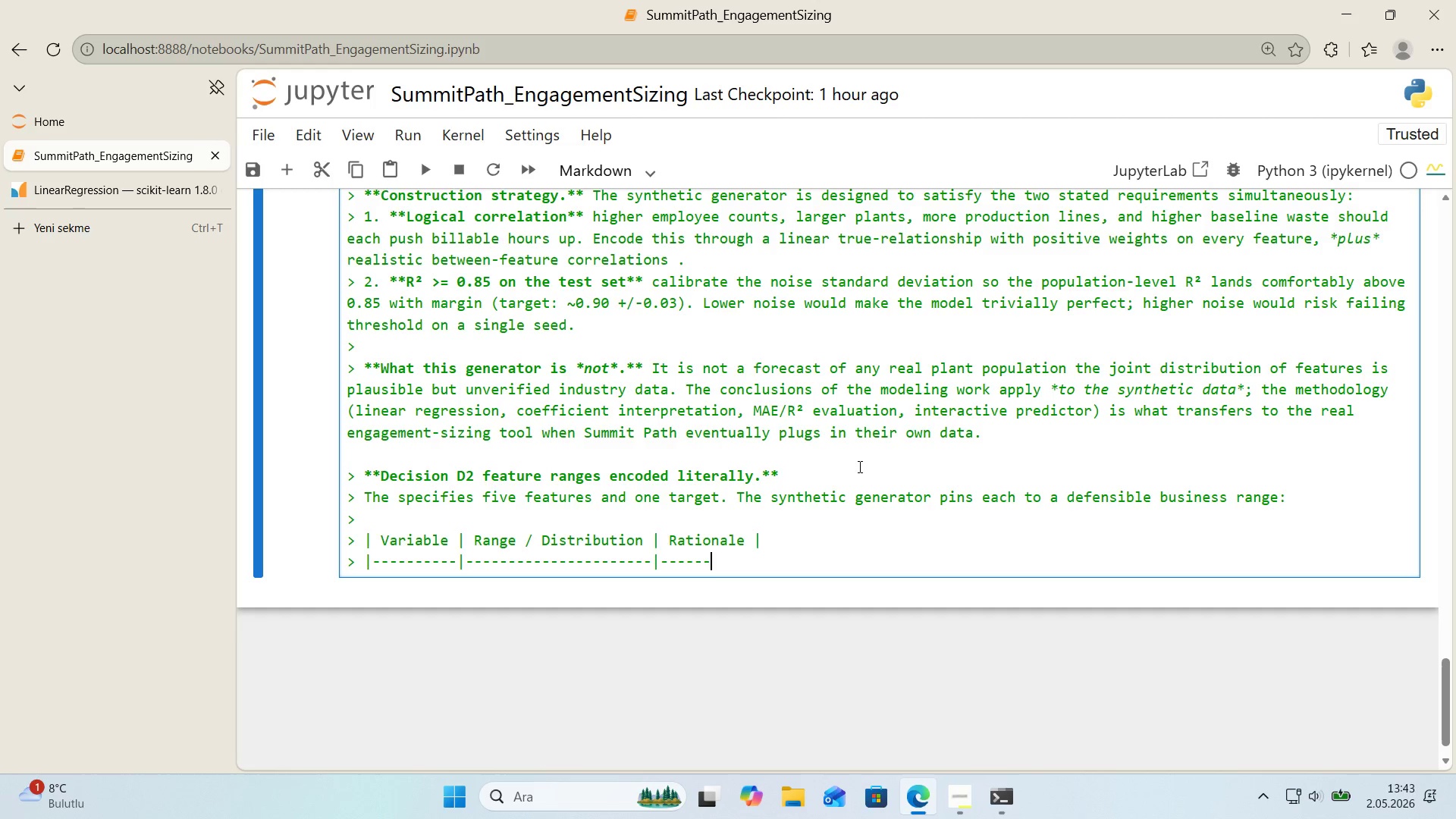 
key(NumpadSubtract)
 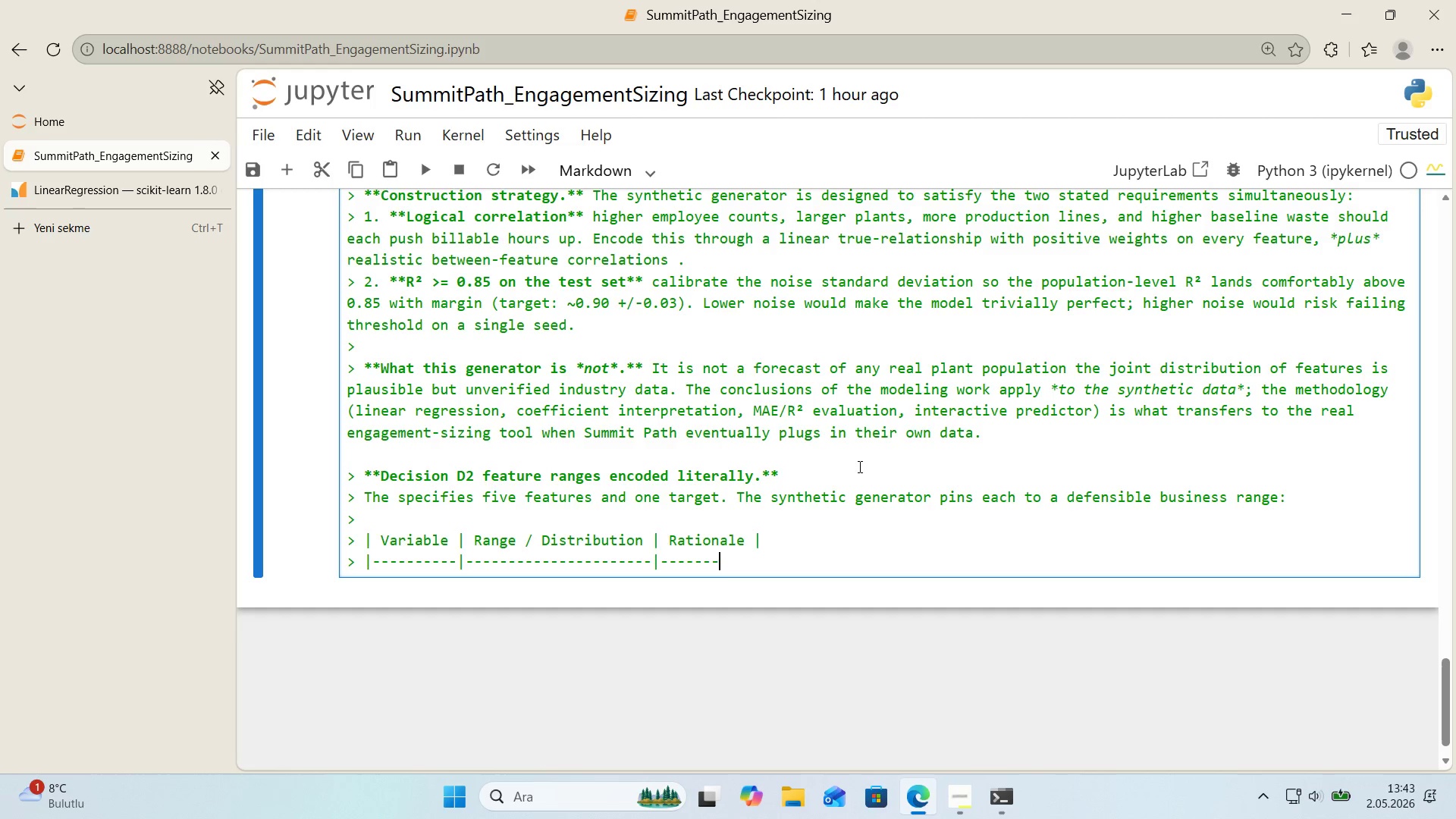 
key(NumpadSubtract)
 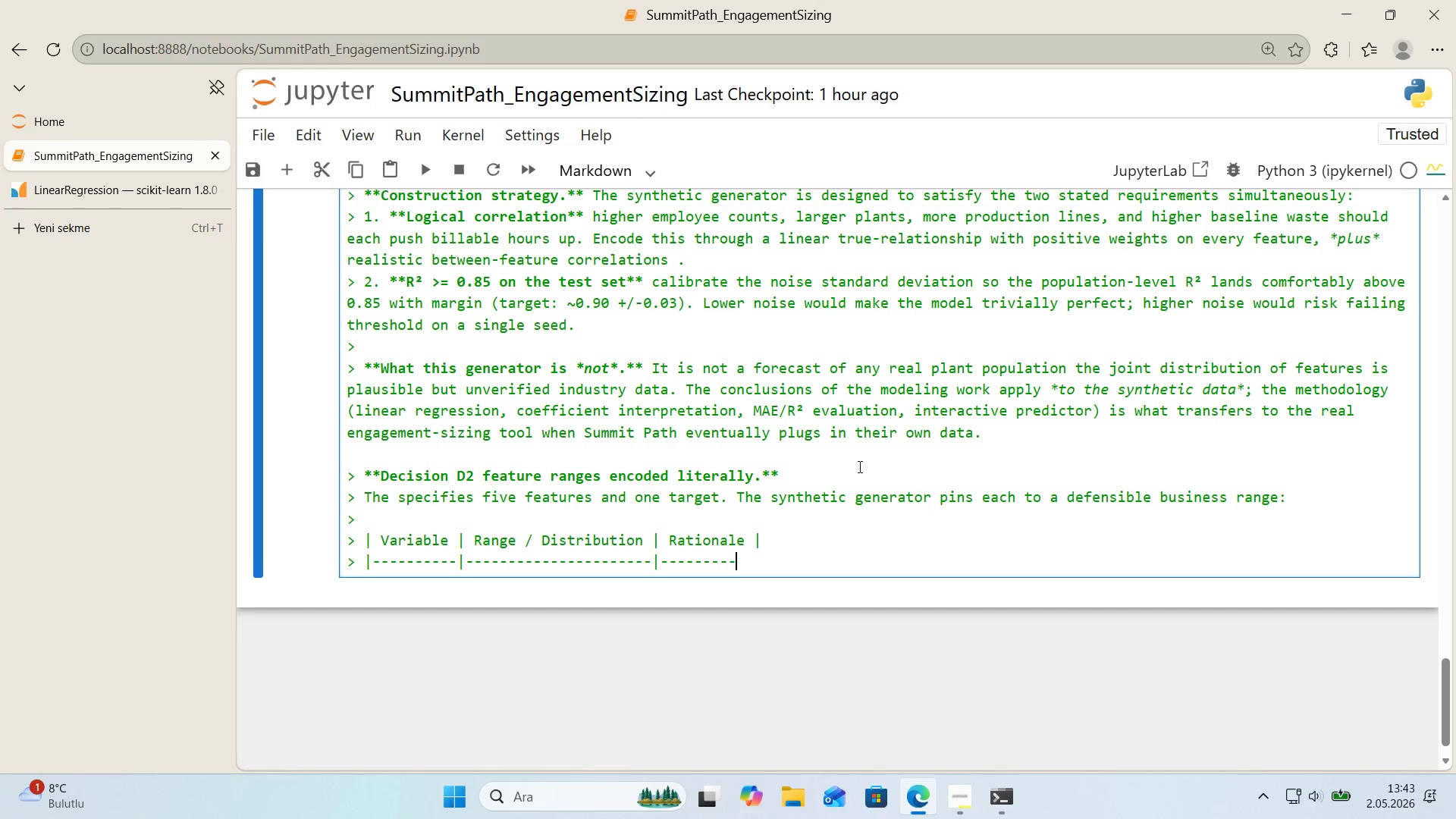 
key(NumpadSubtract)
 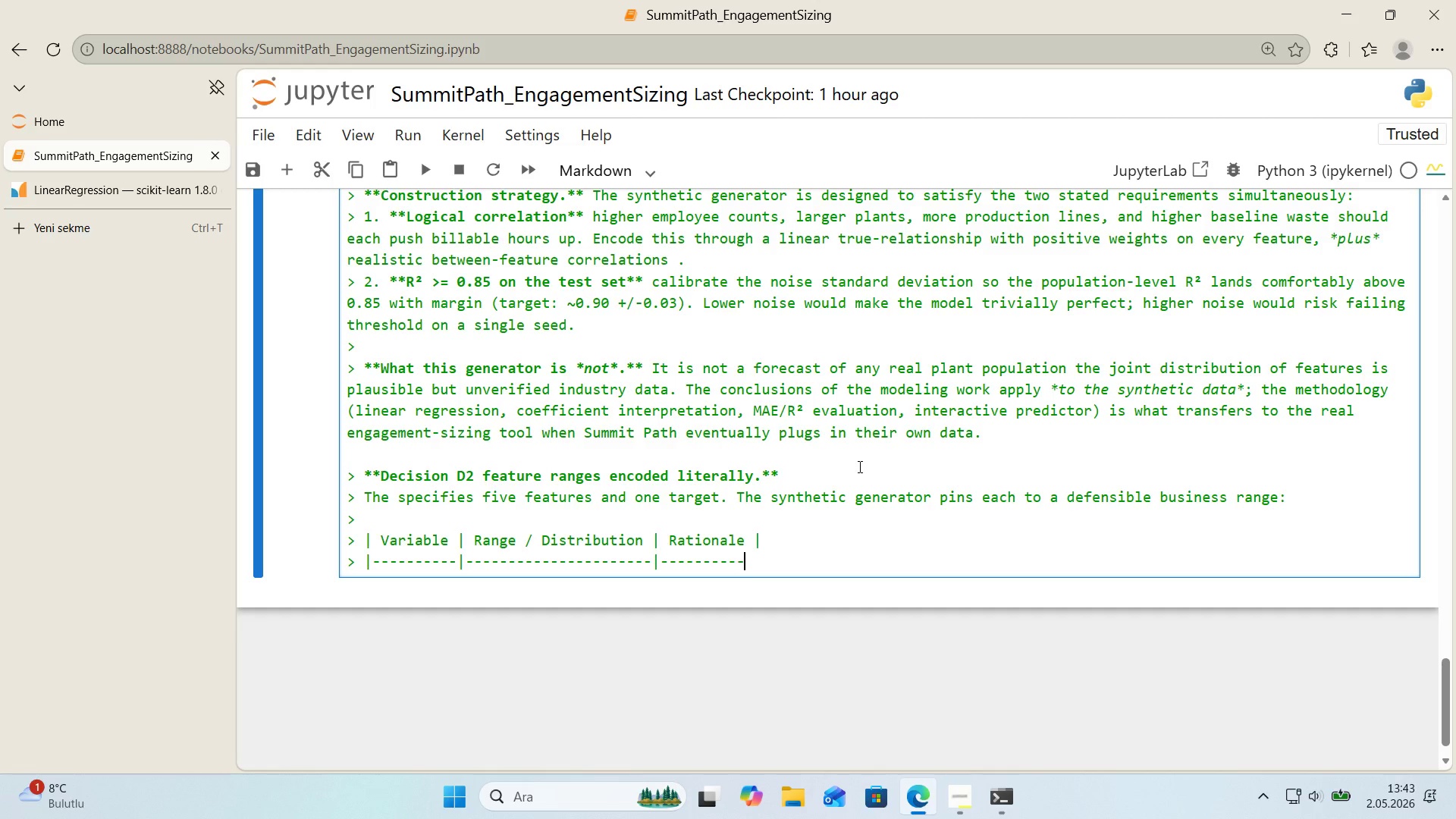 
key(NumpadSubtract)
 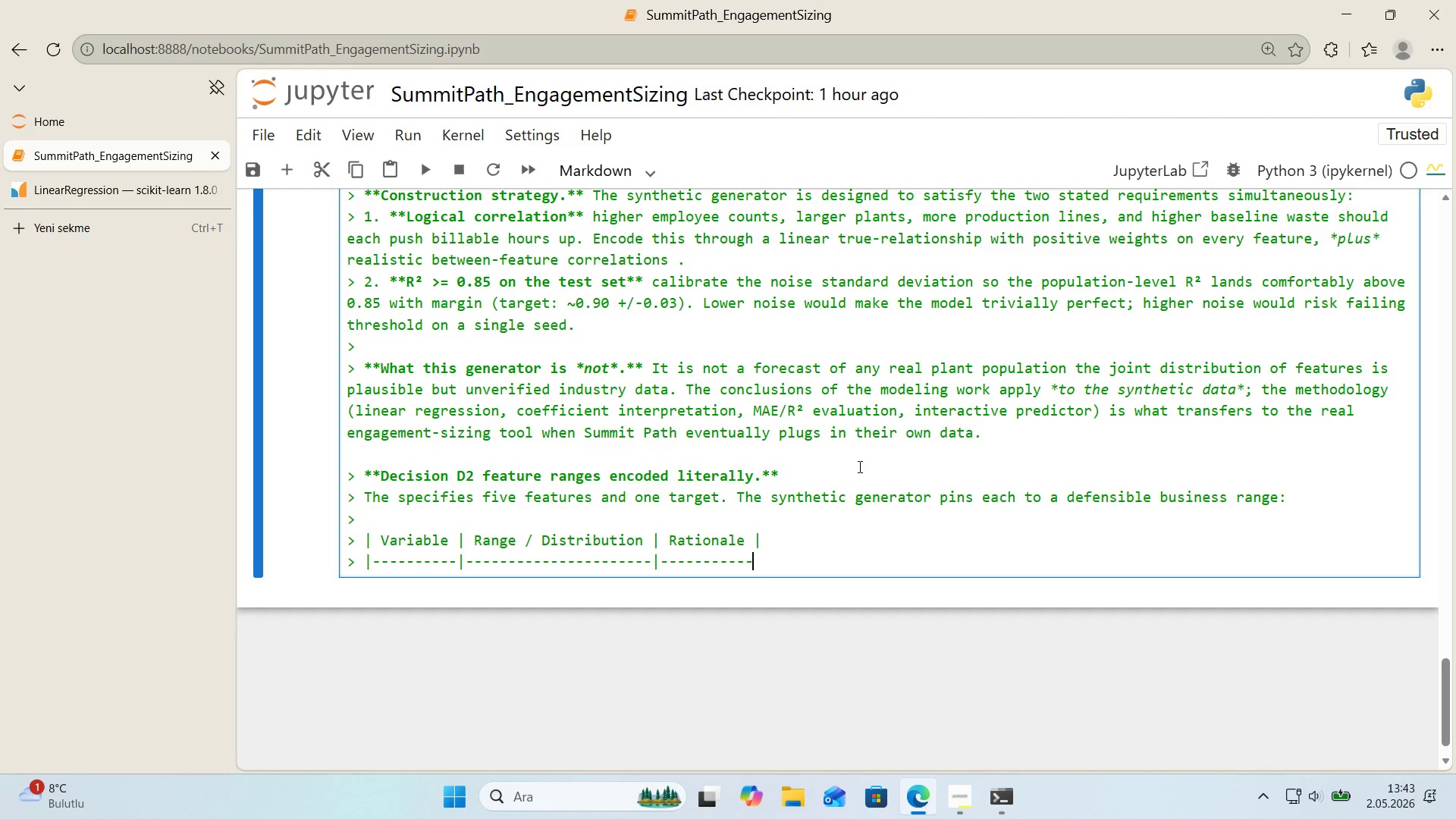 
key(NumpadSubtract)
 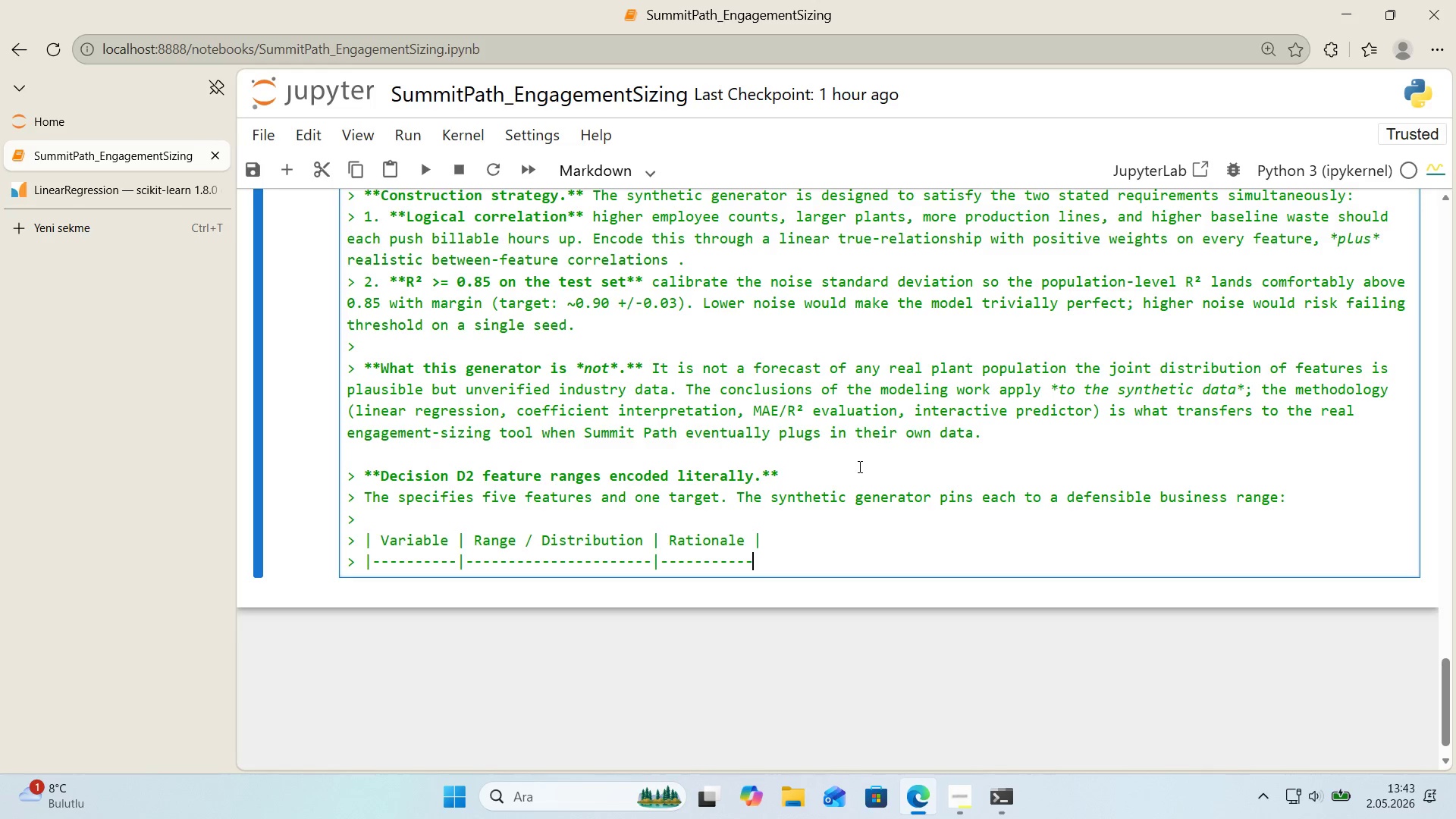 
key(Alt+Control+Minus)
 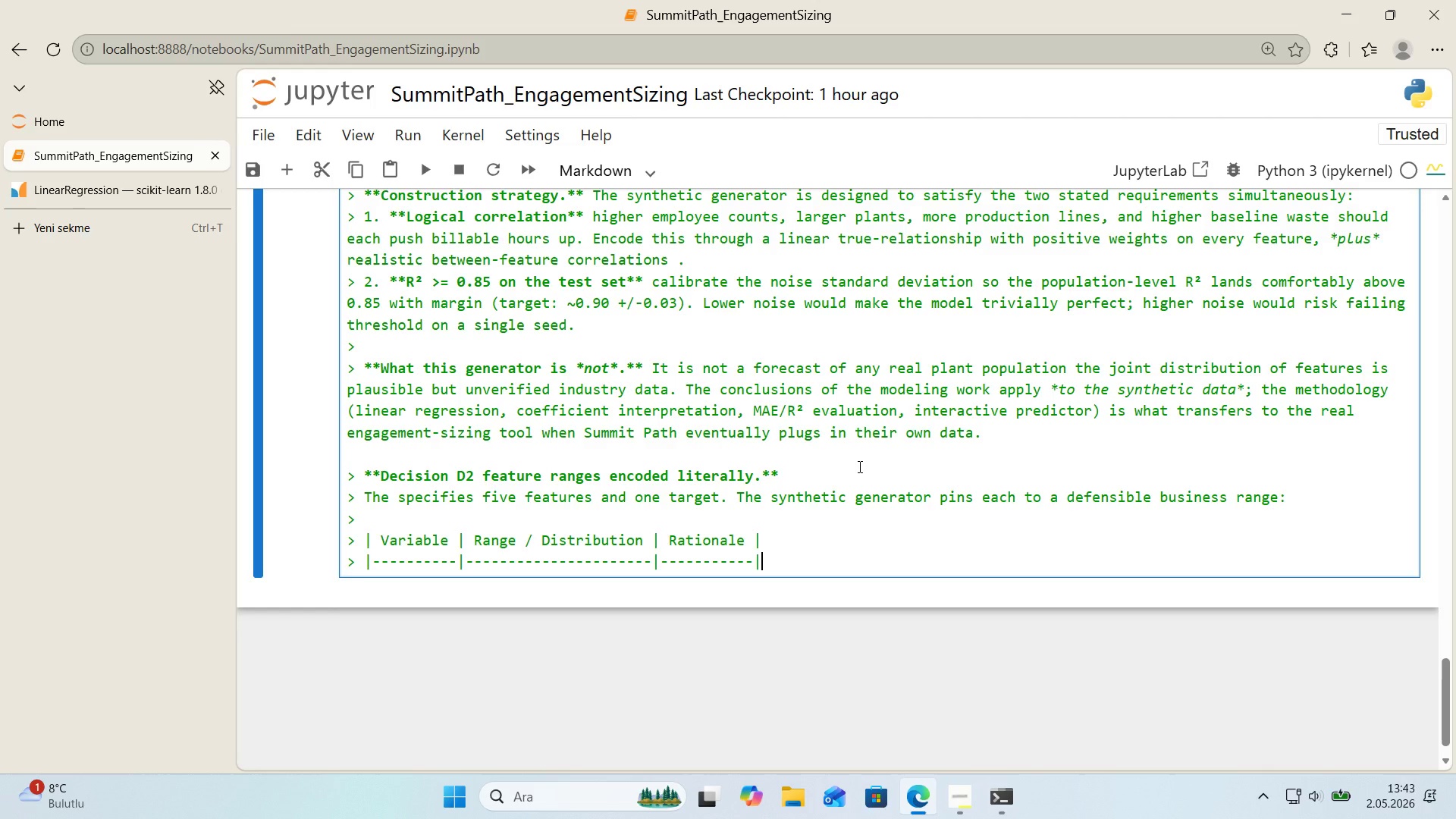 
key(Enter)
 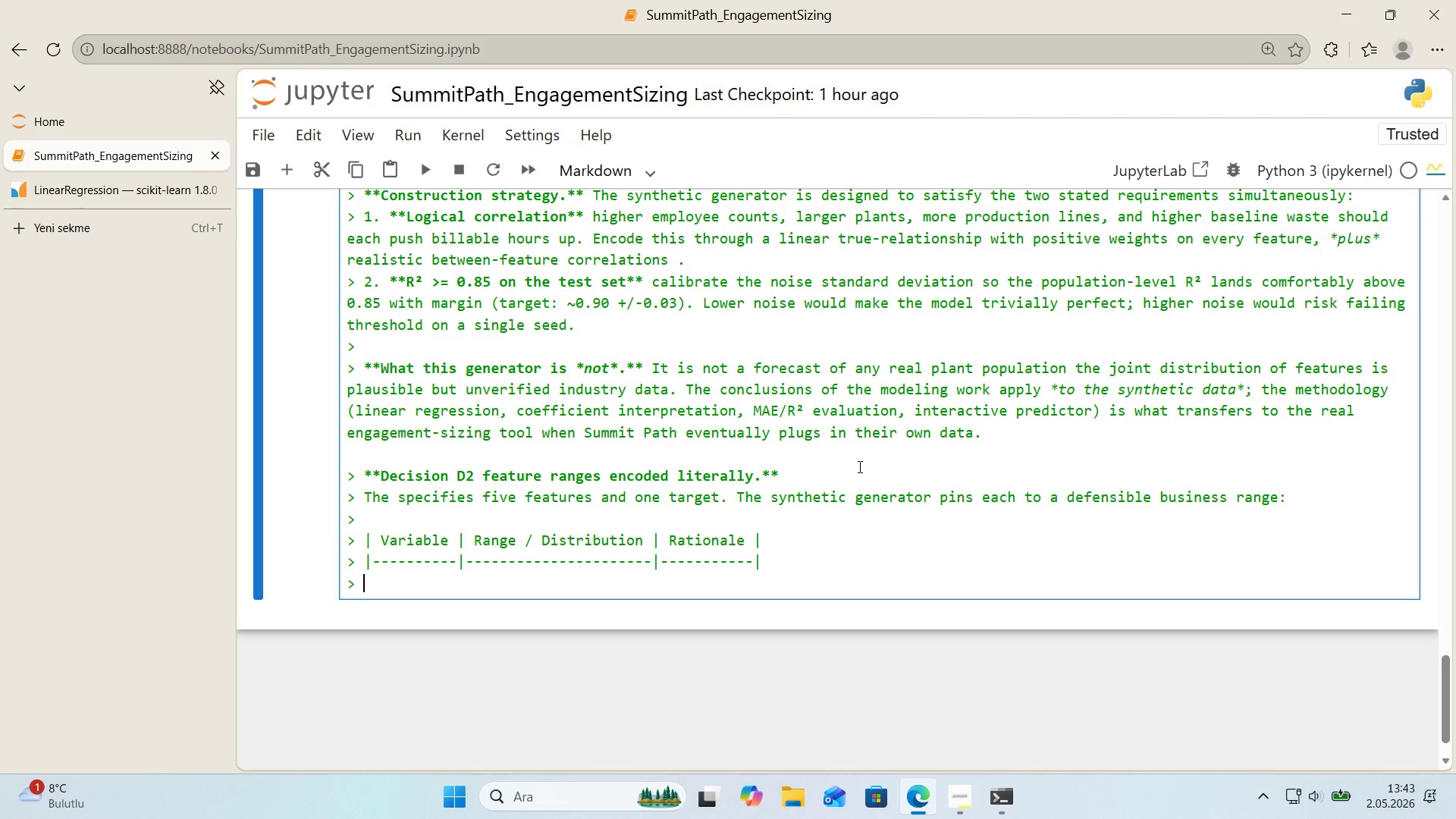 
key(Alt+Control+AltRight)
 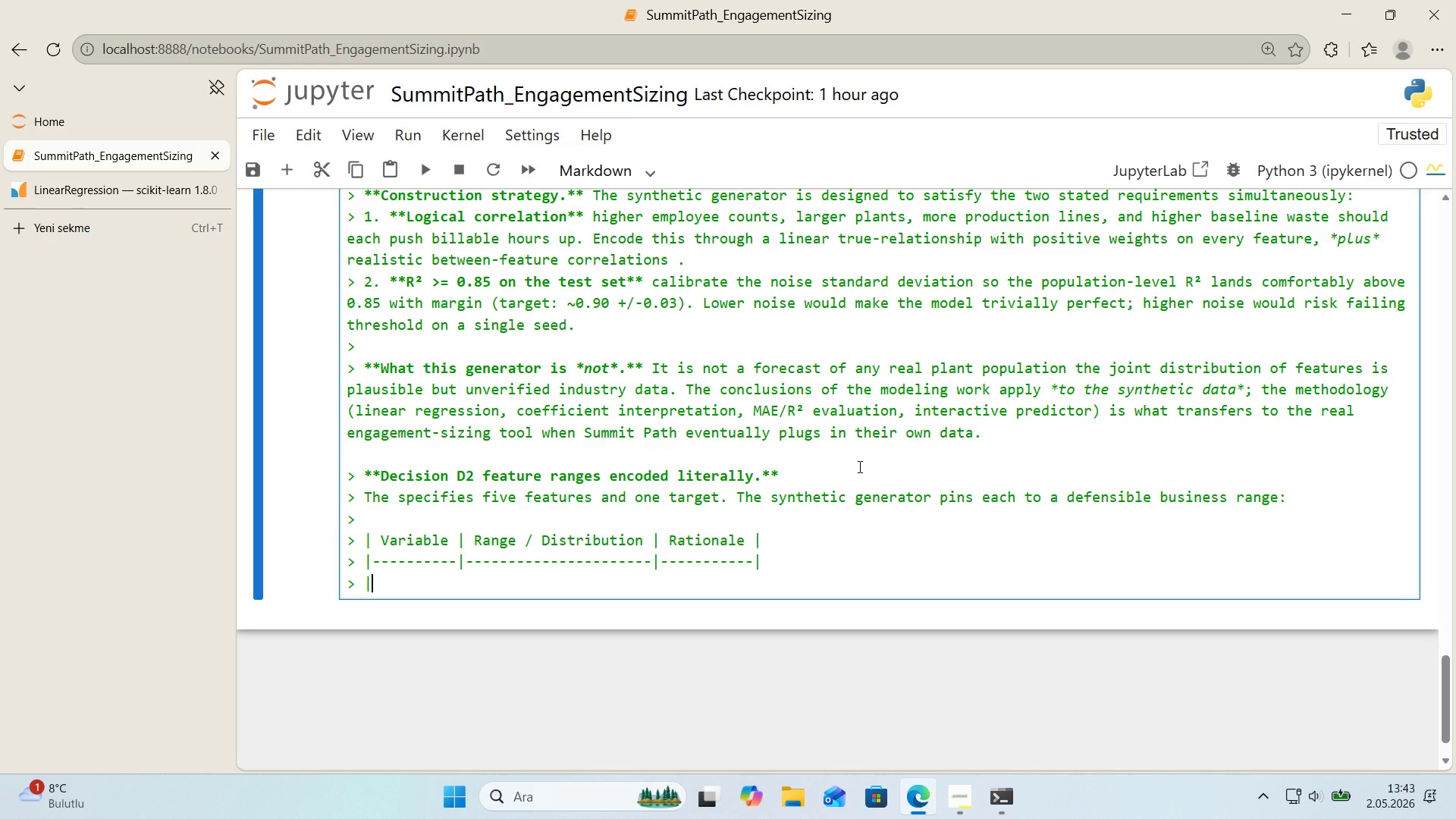 
key(Control+ControlLeft)
 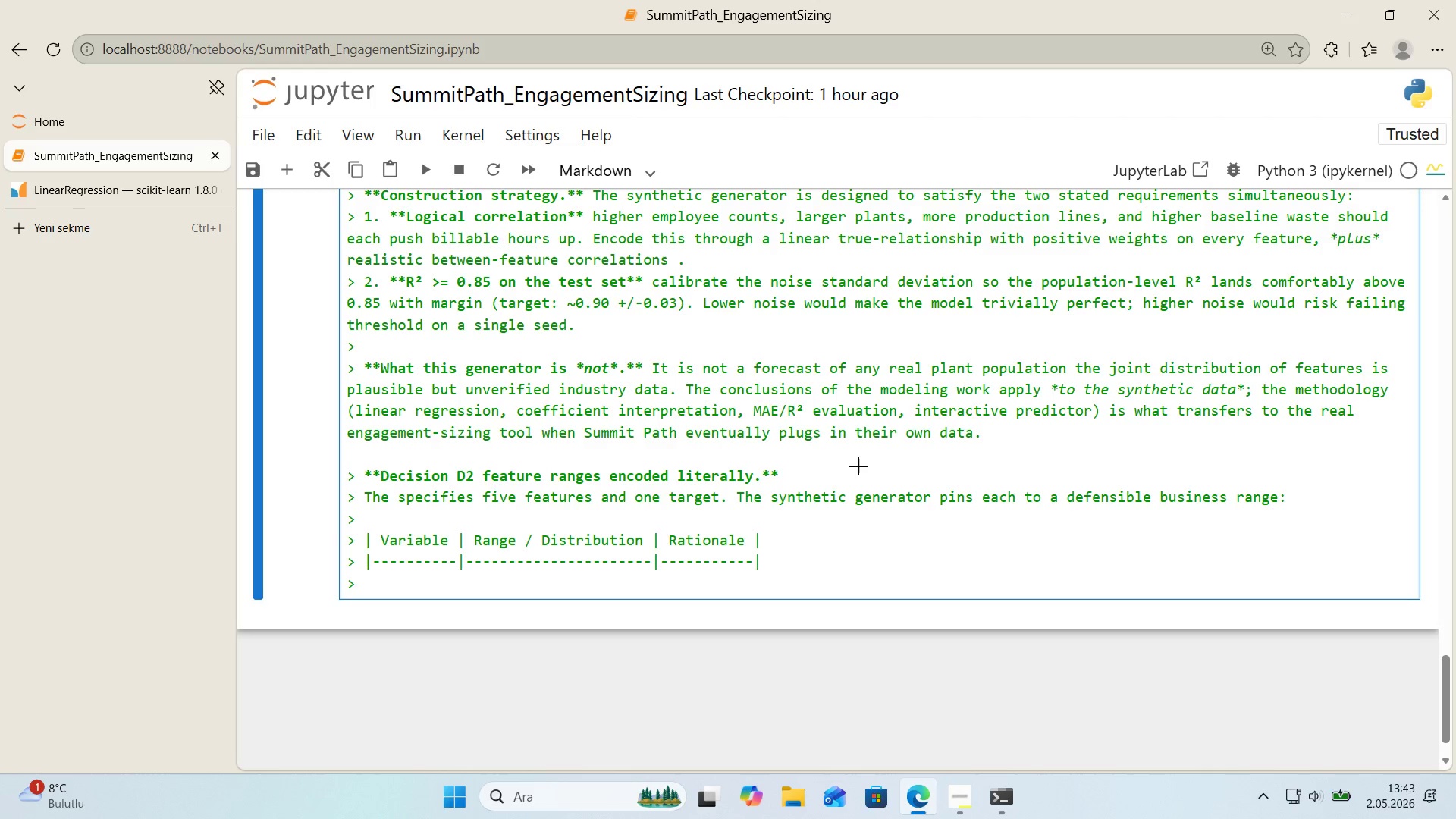 
key(Alt+Control+Minus)
 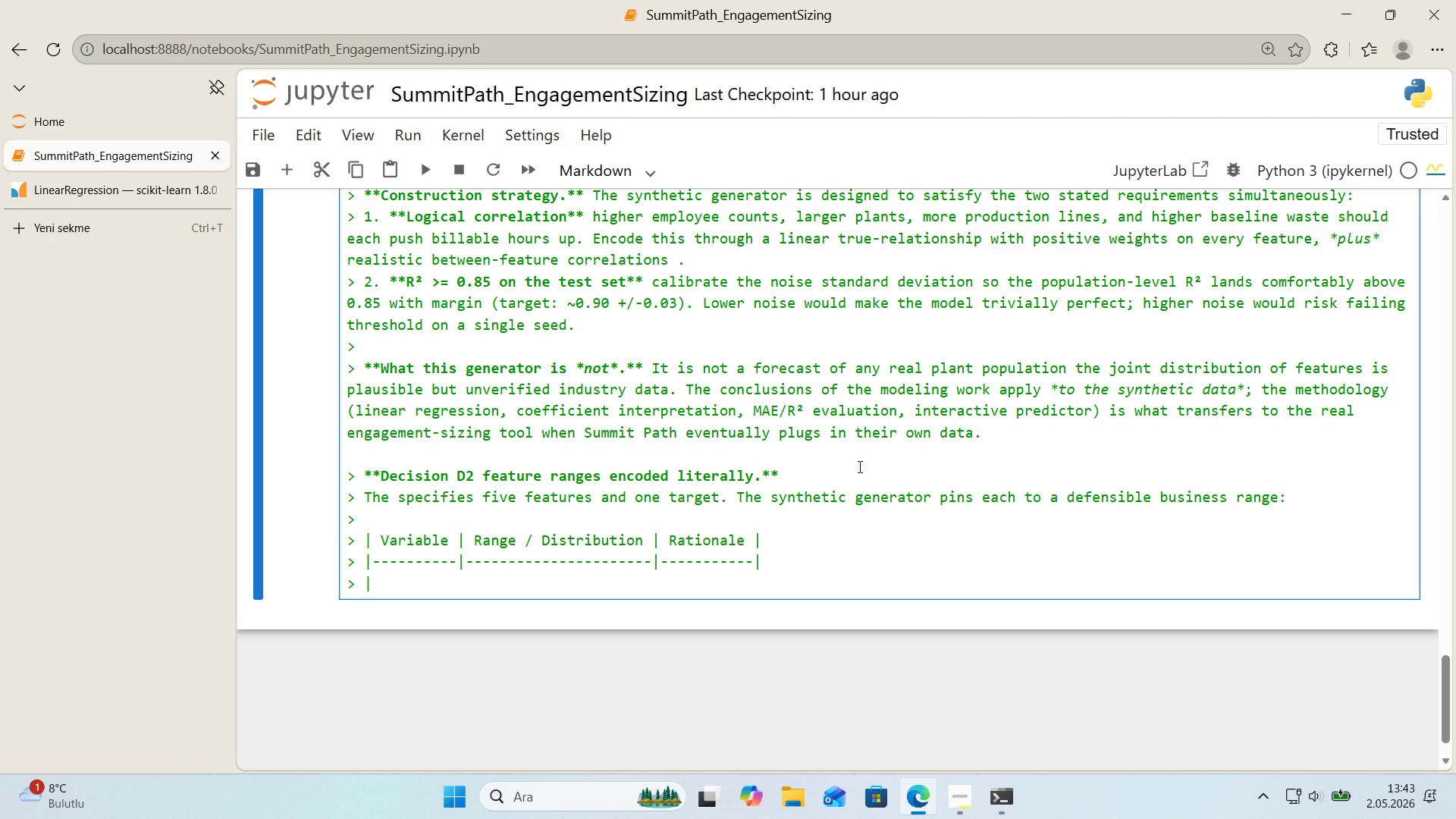 
type(Plant)
 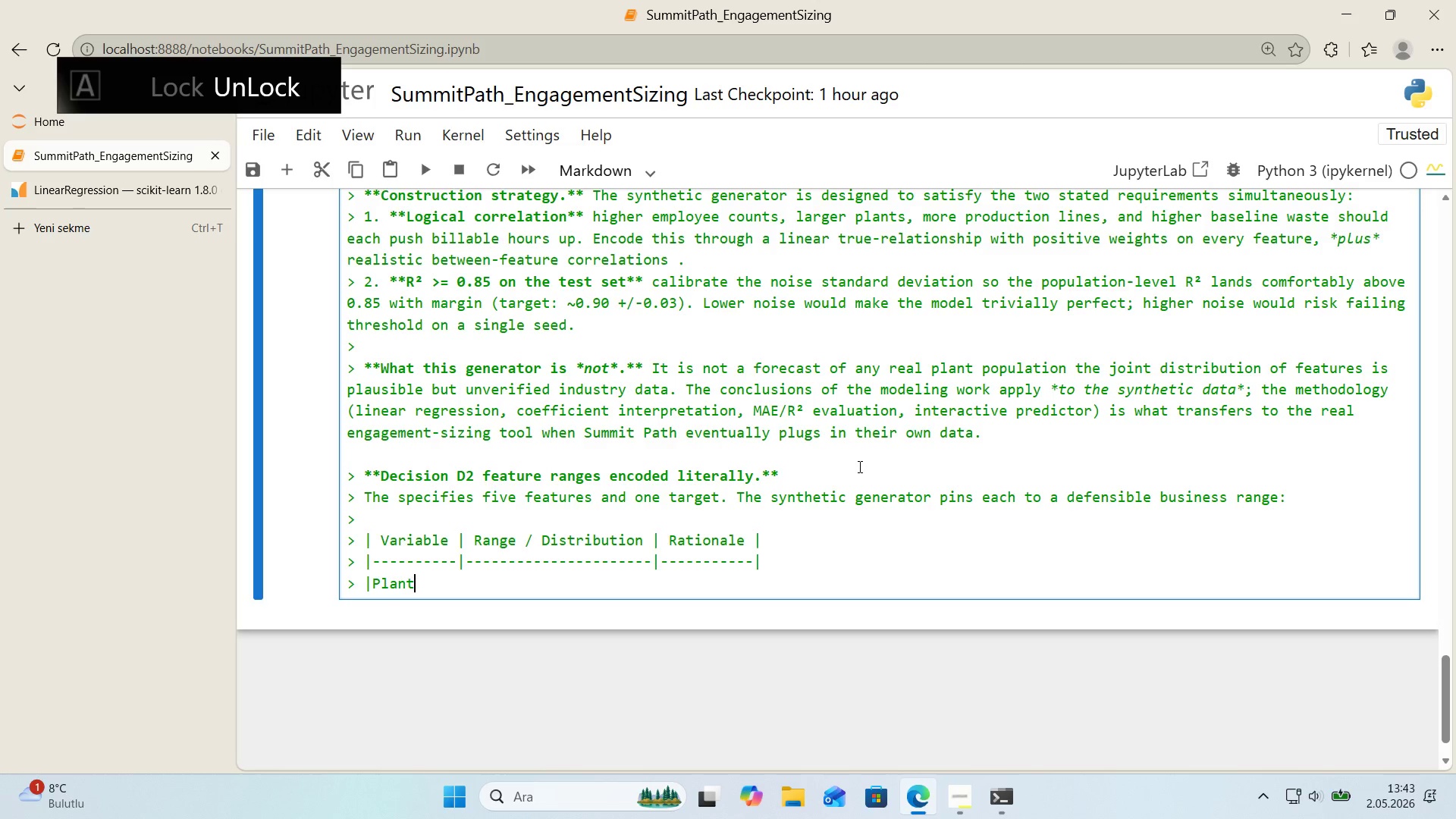 
key(ArrowLeft)
 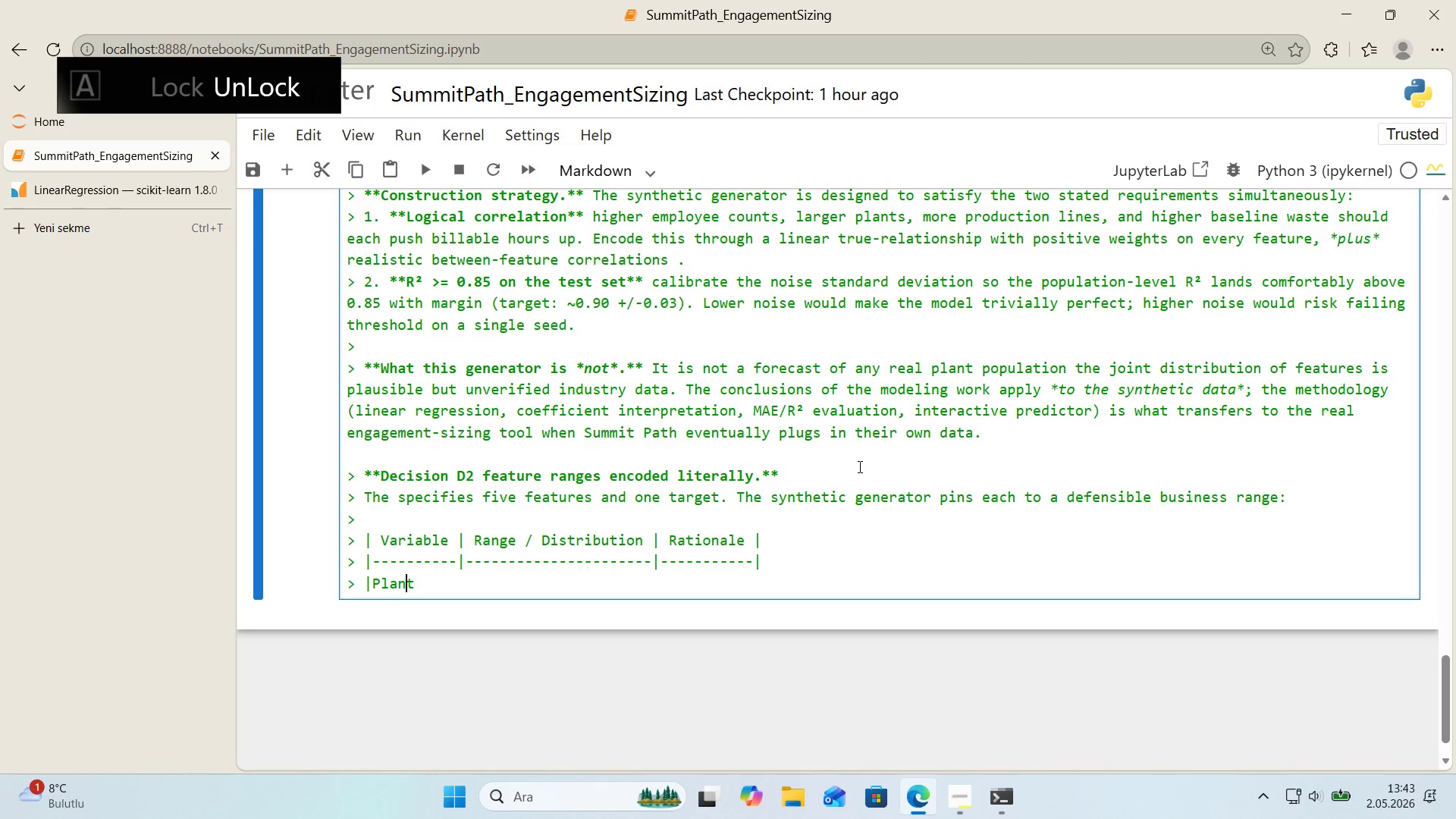 
key(ArrowLeft)
 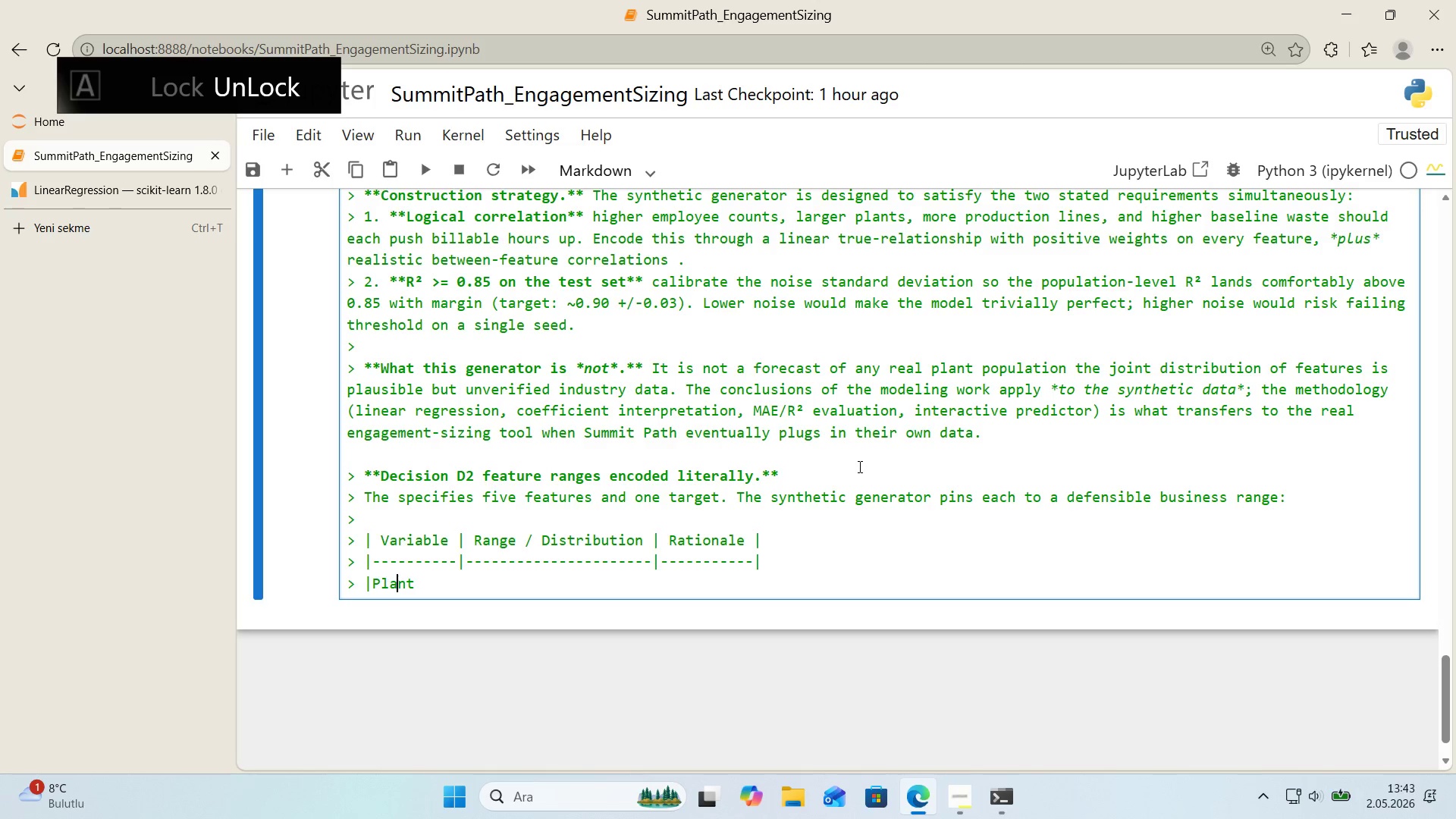 
key(ArrowLeft)
 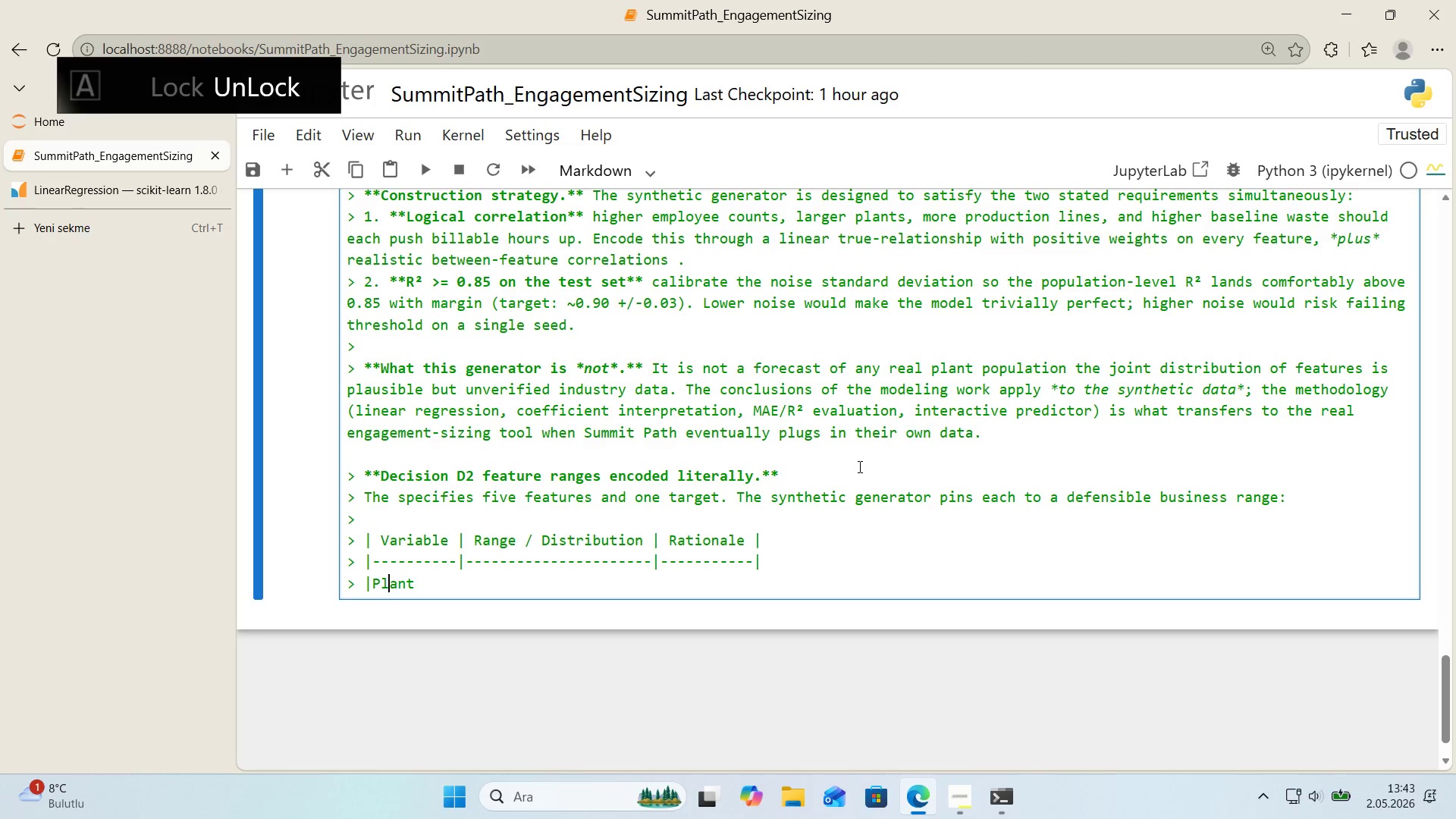 
key(ArrowLeft)
 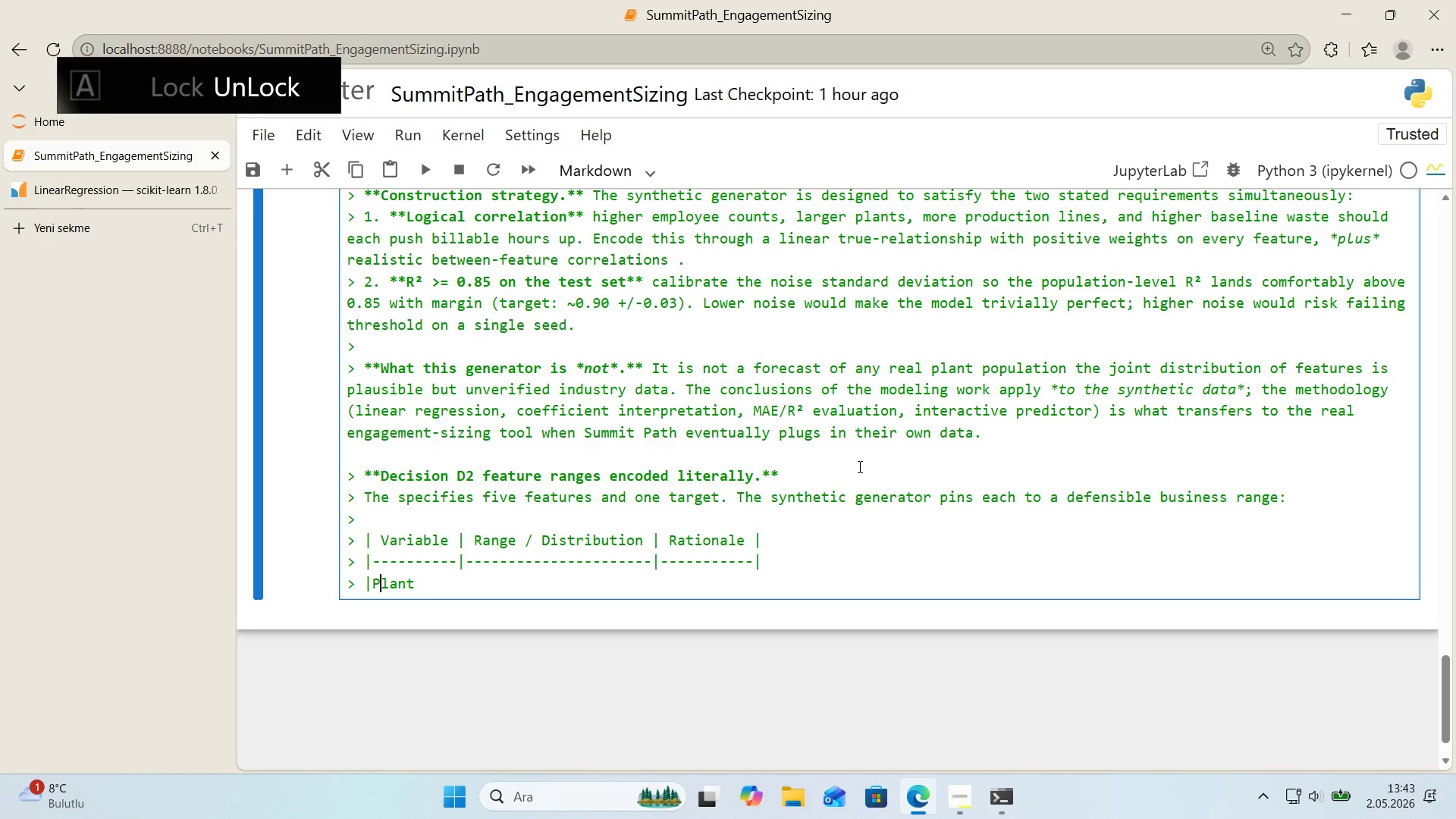 
key(ArrowLeft)
 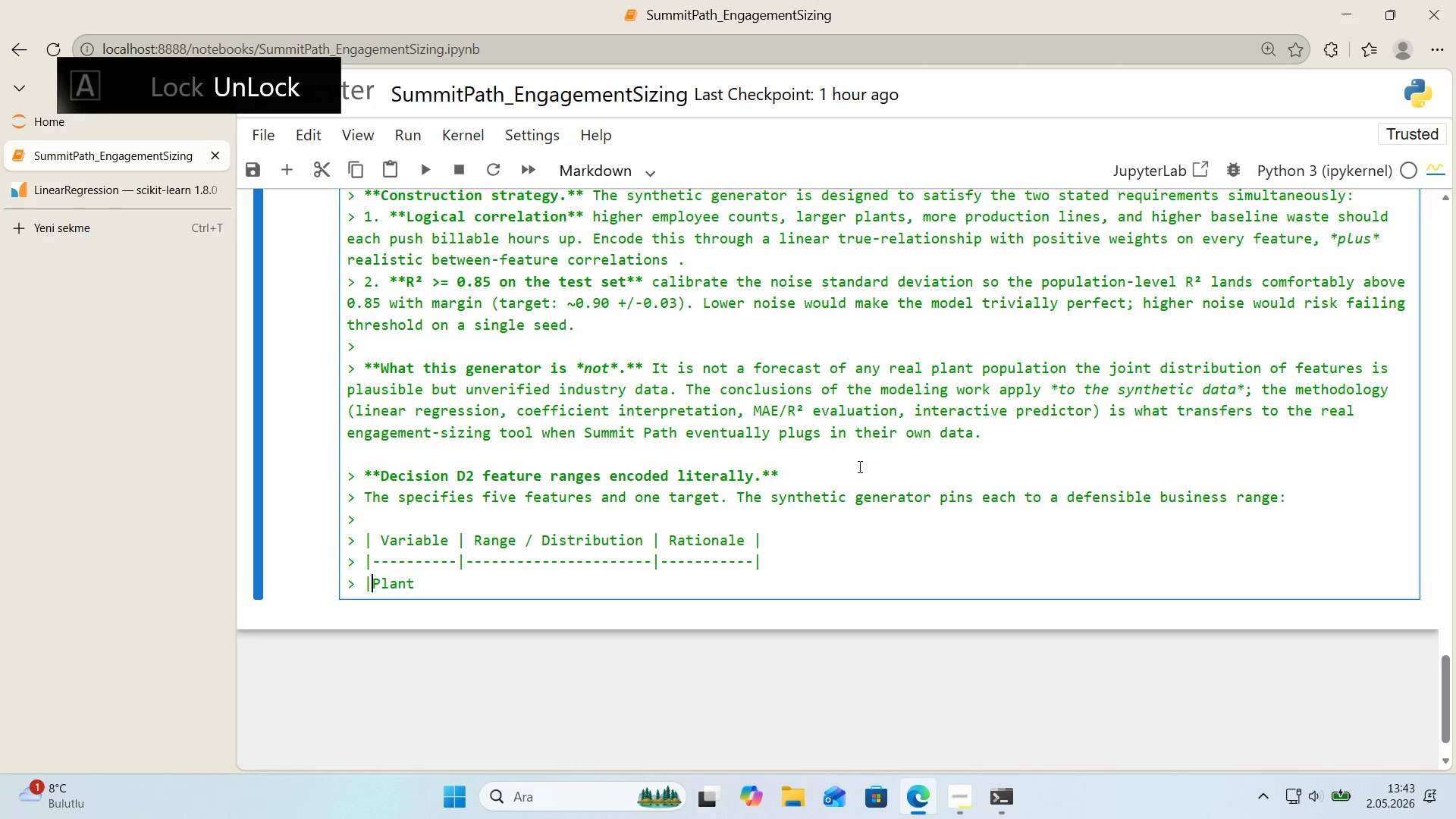 
key(Space)
 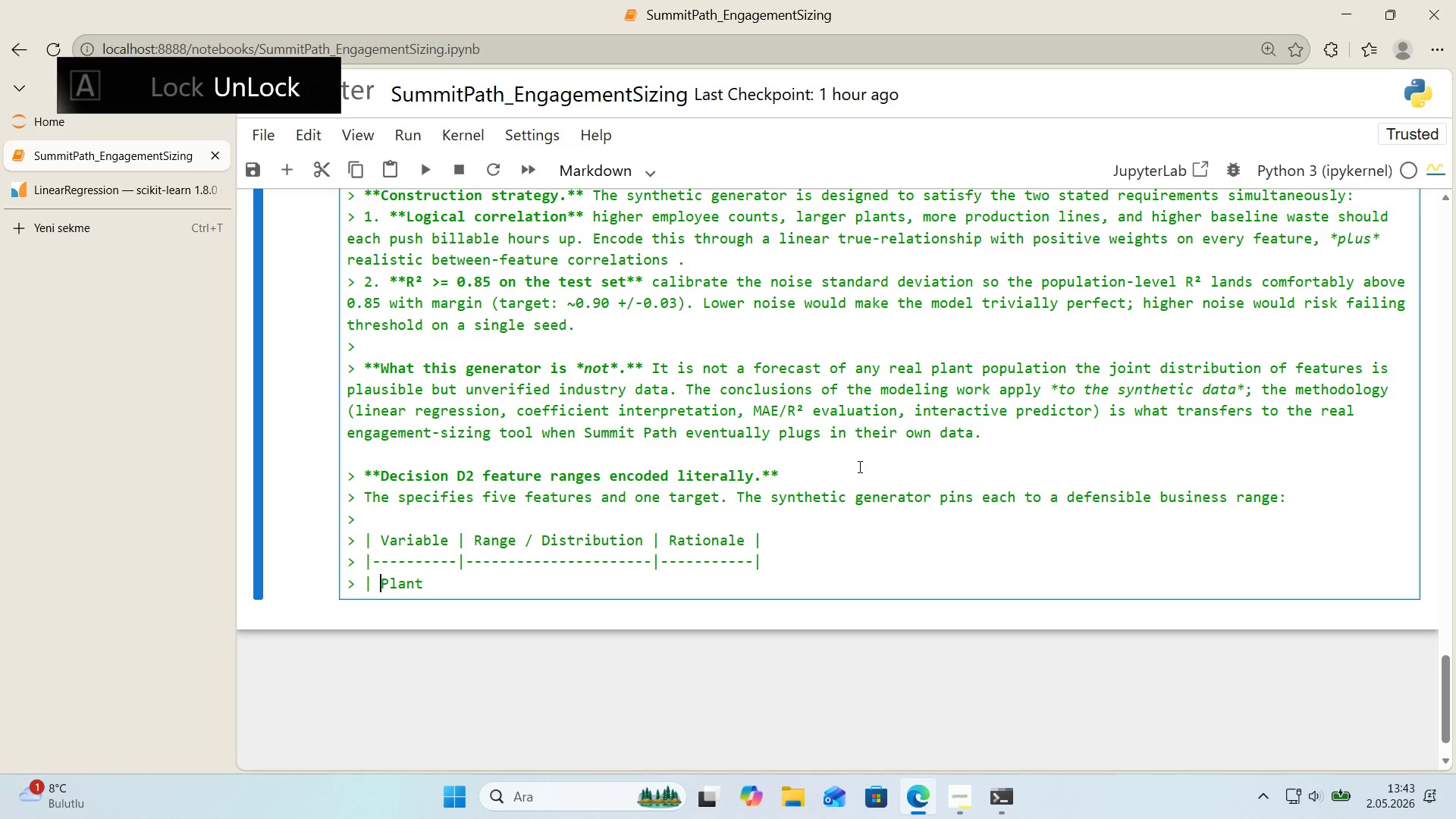 
key(ArrowRight)
 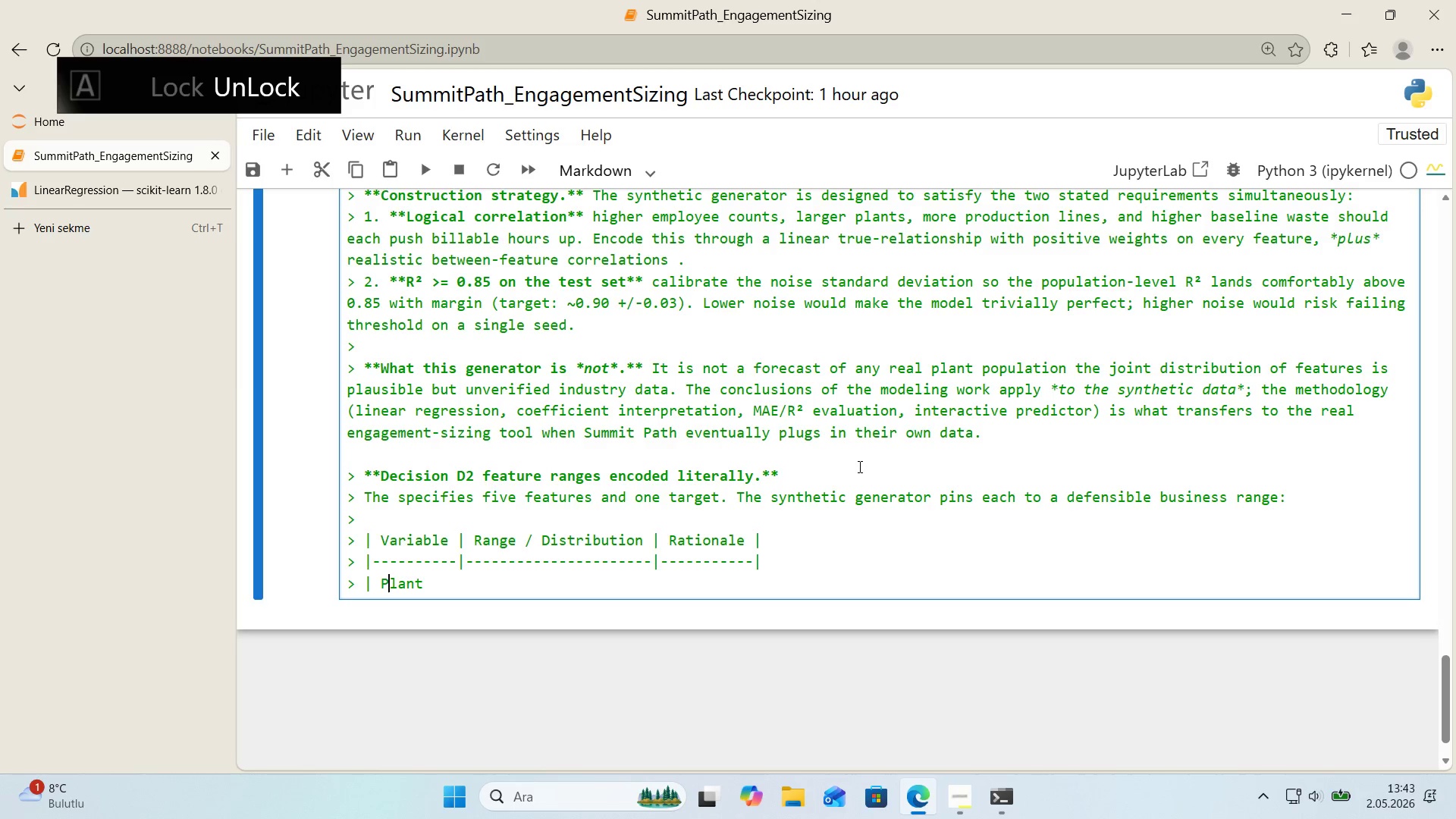 
key(ArrowRight)
 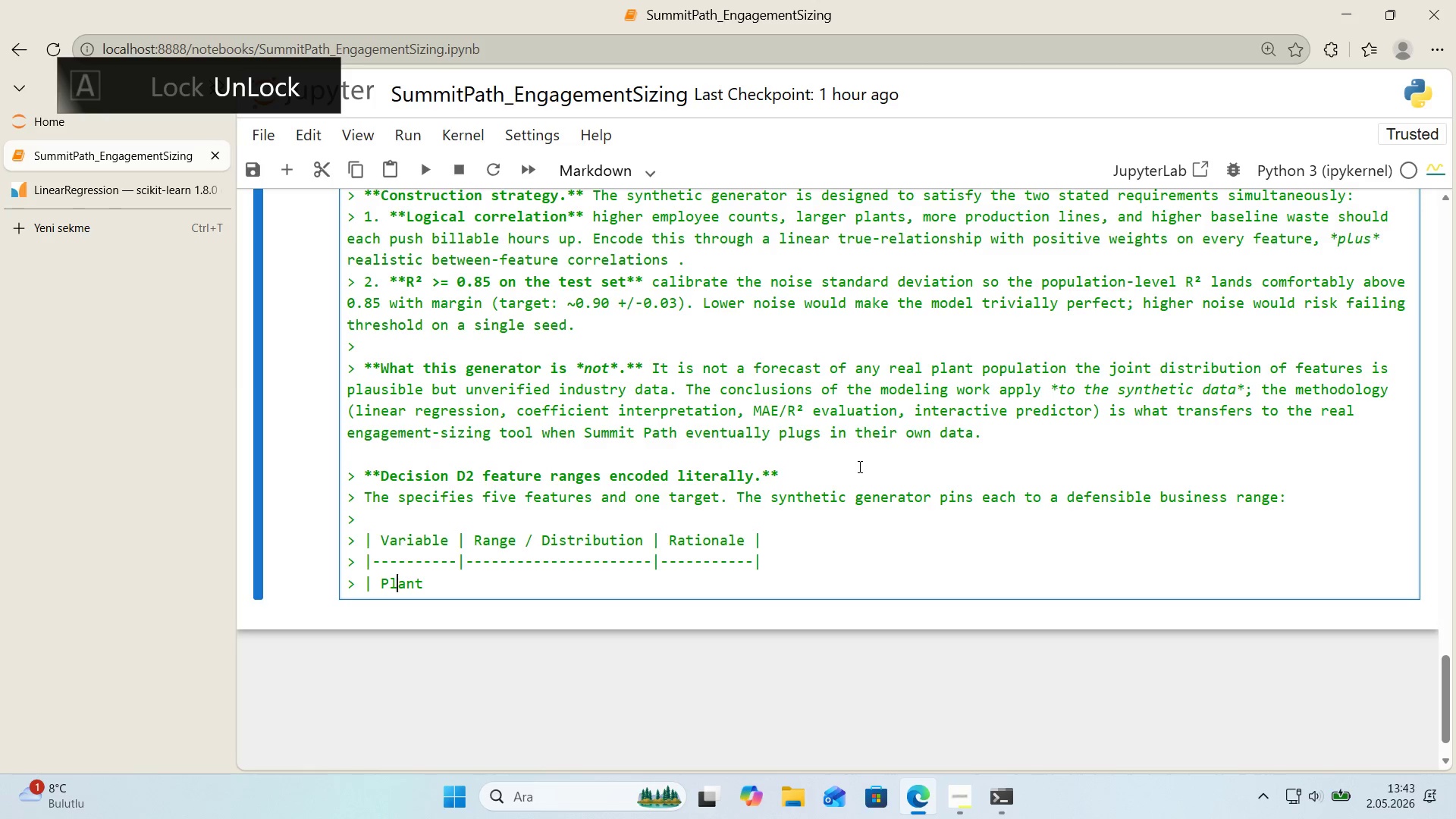 
key(ArrowRight)
 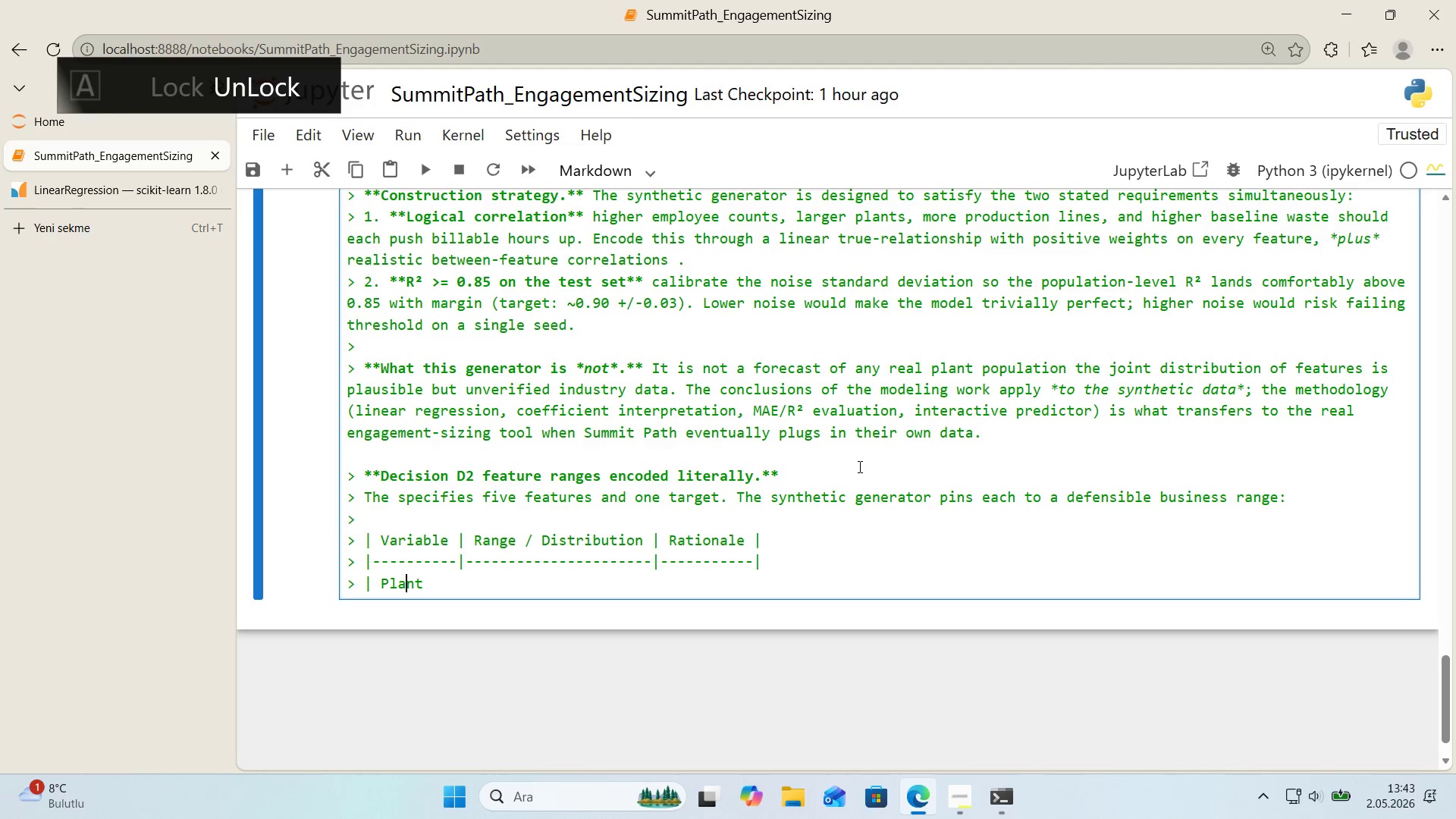 
key(ArrowRight)
 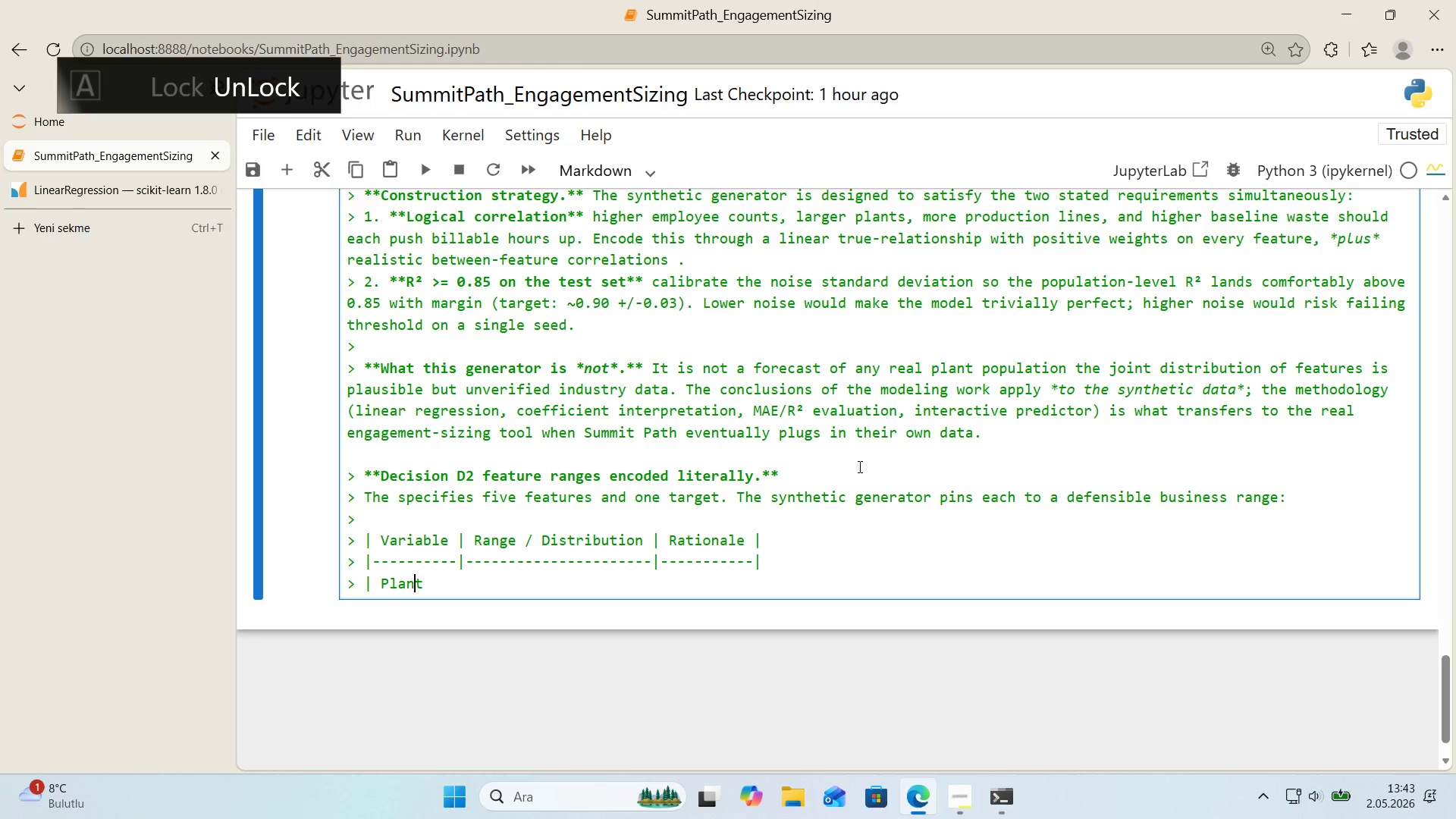 
key(ArrowRight)
 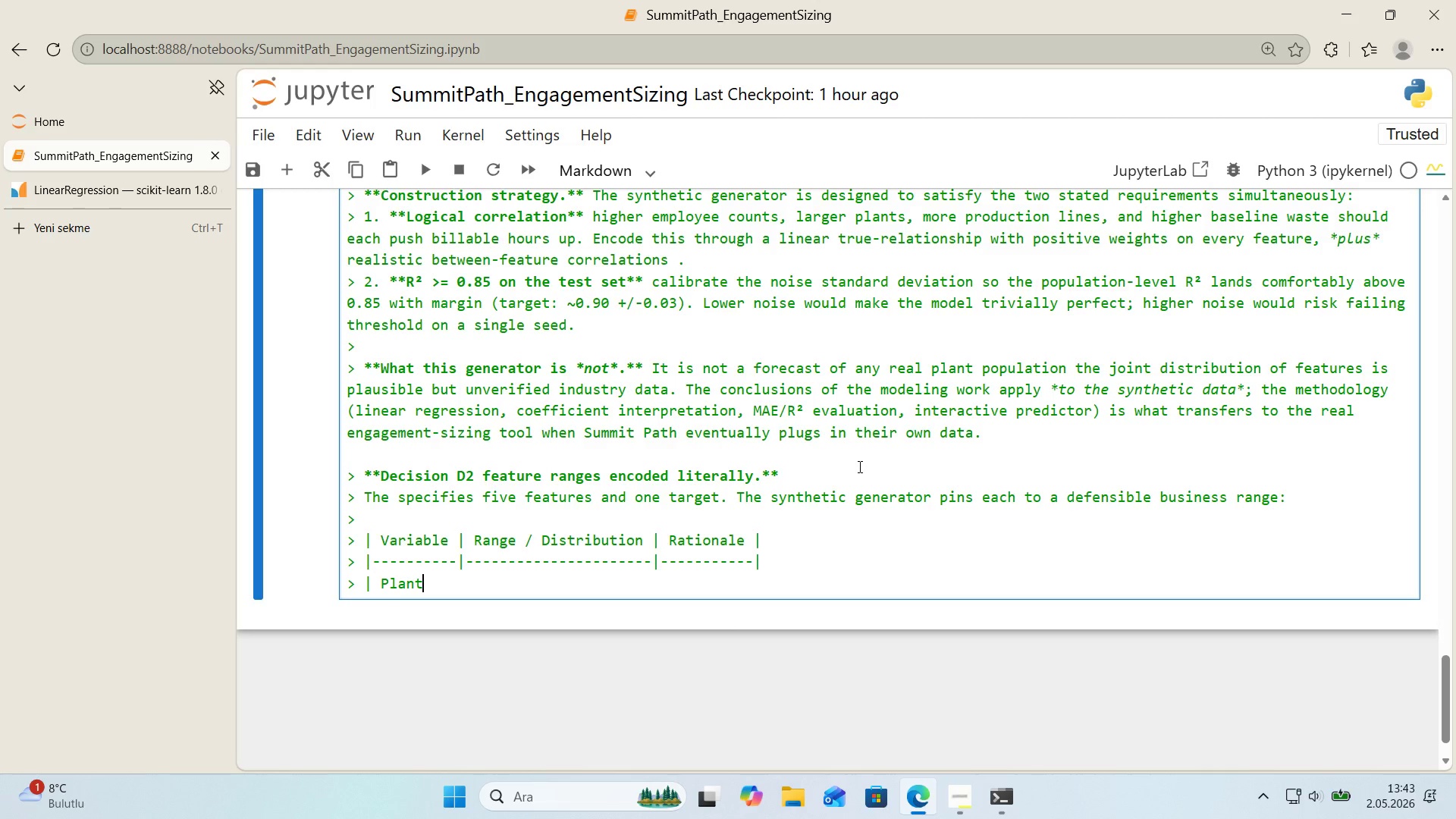 
wait(6.44)
 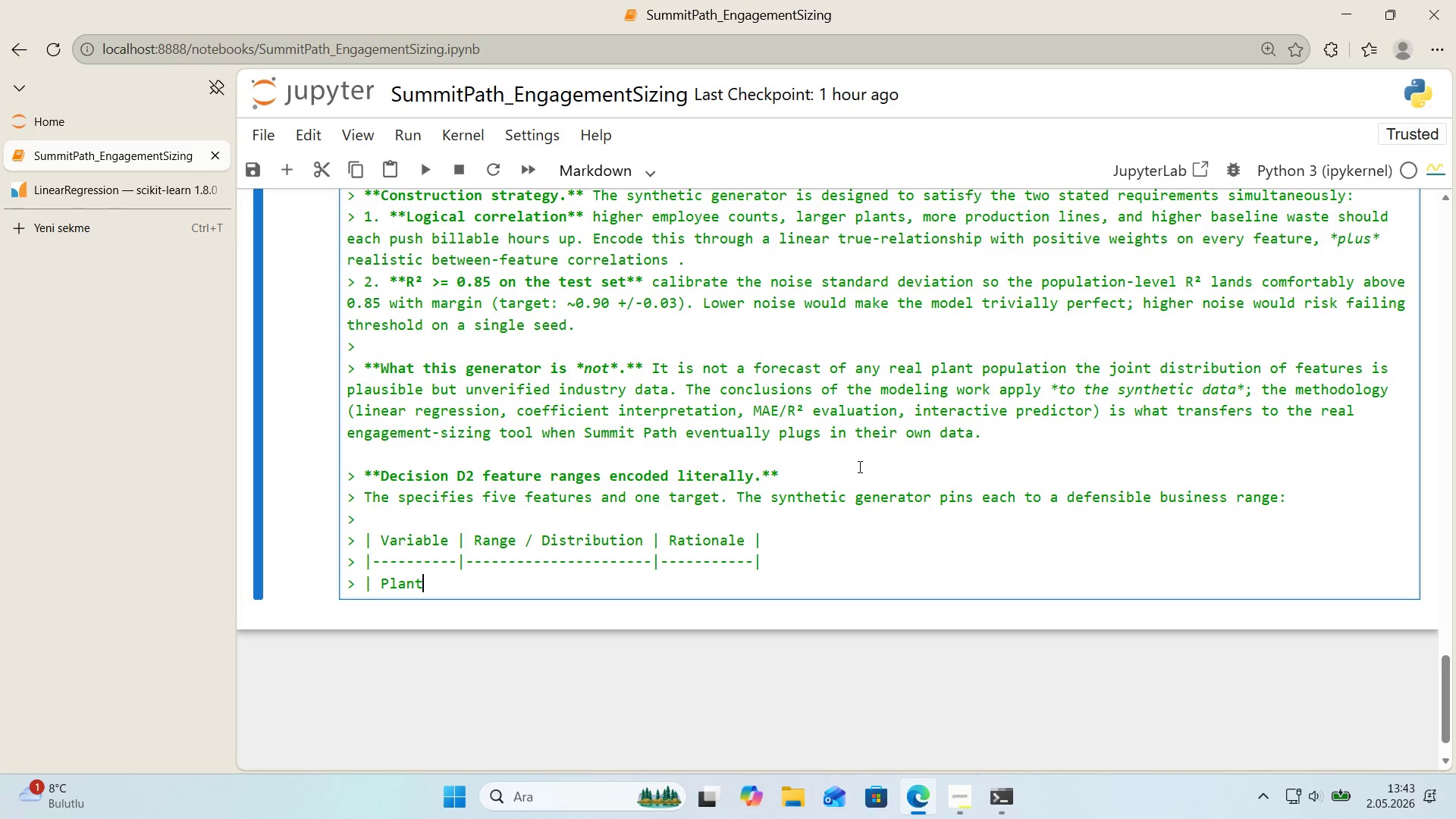 
type( S'ze *()
 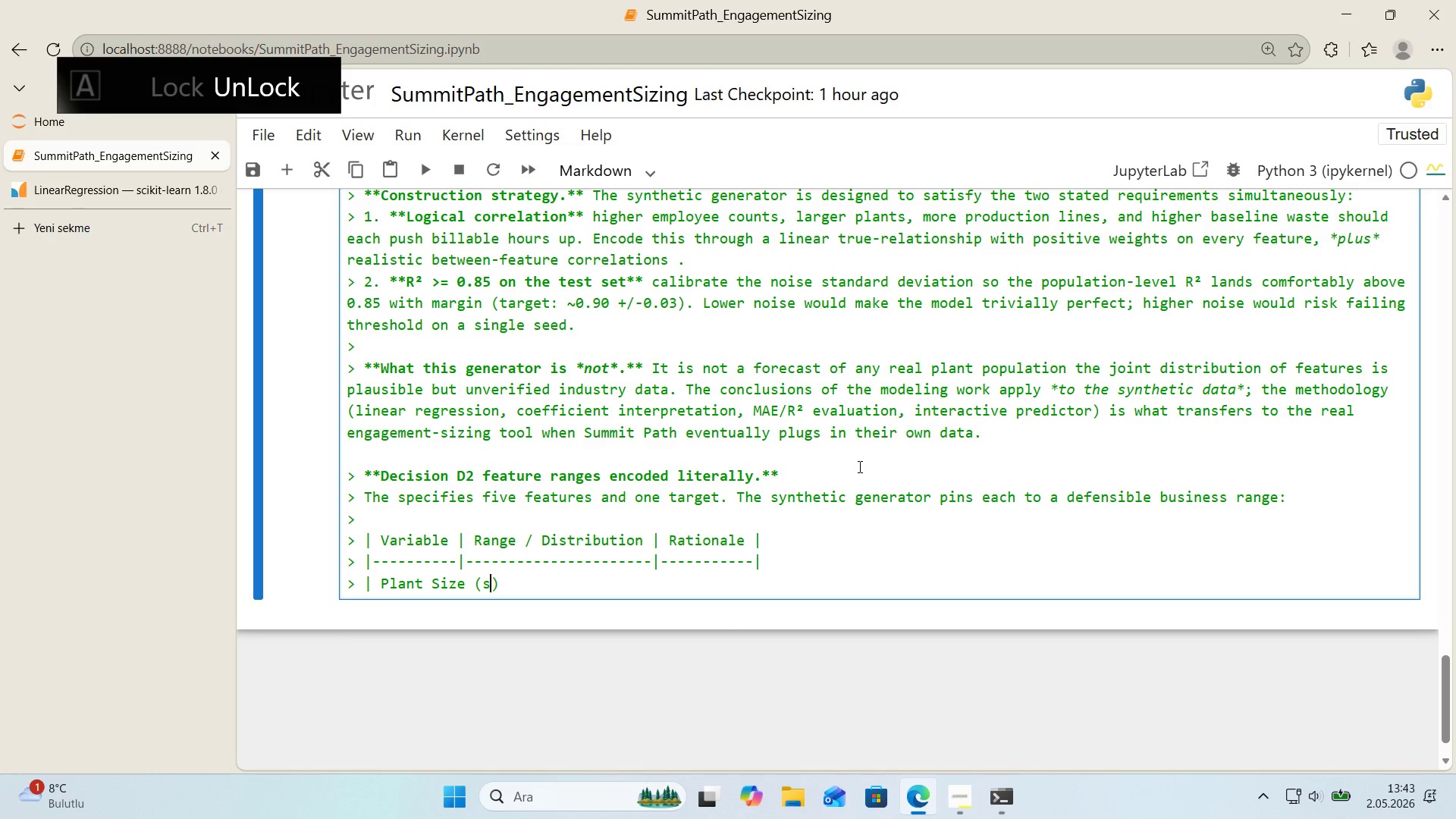 
 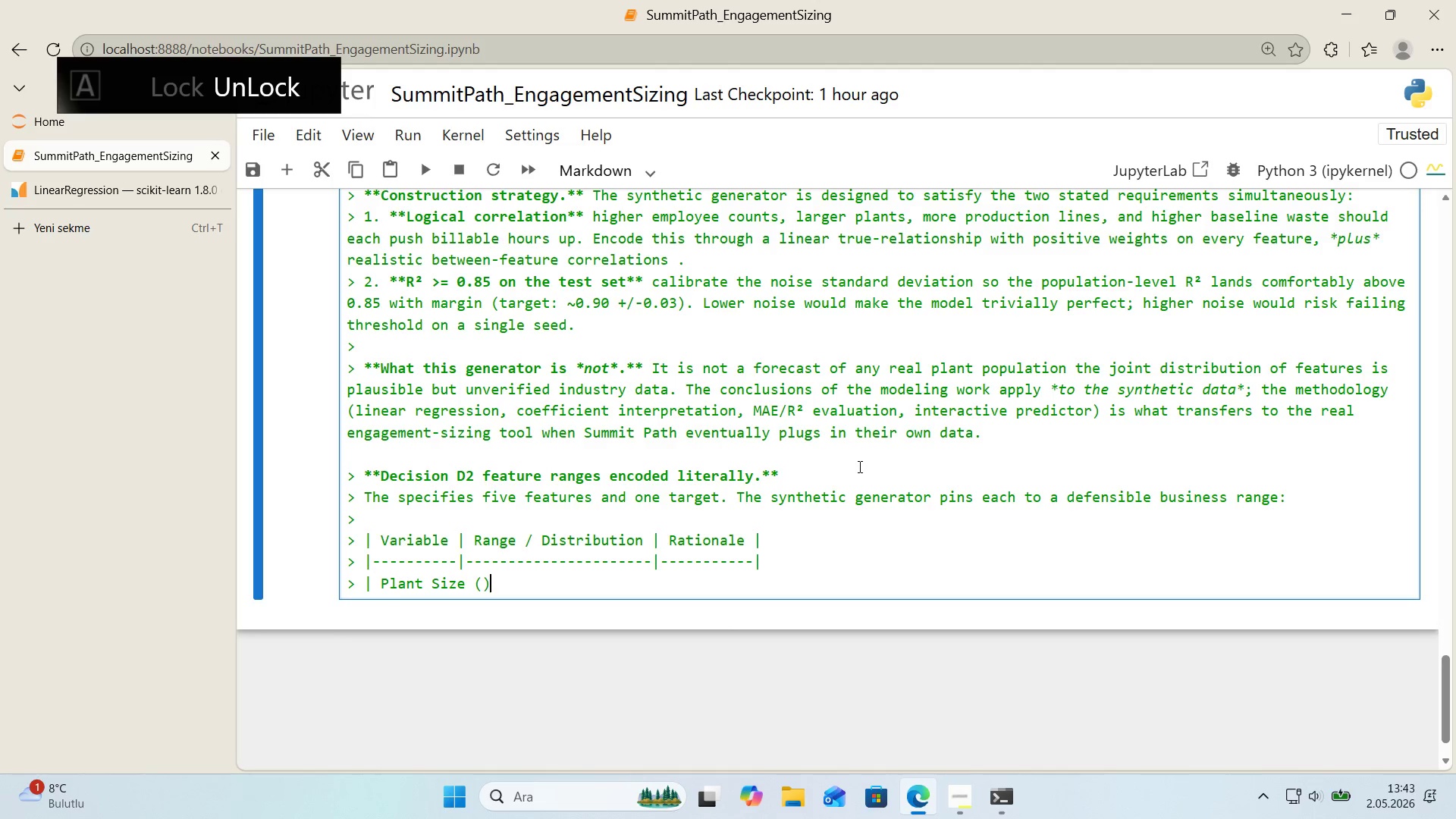 
key(ArrowLeft)
 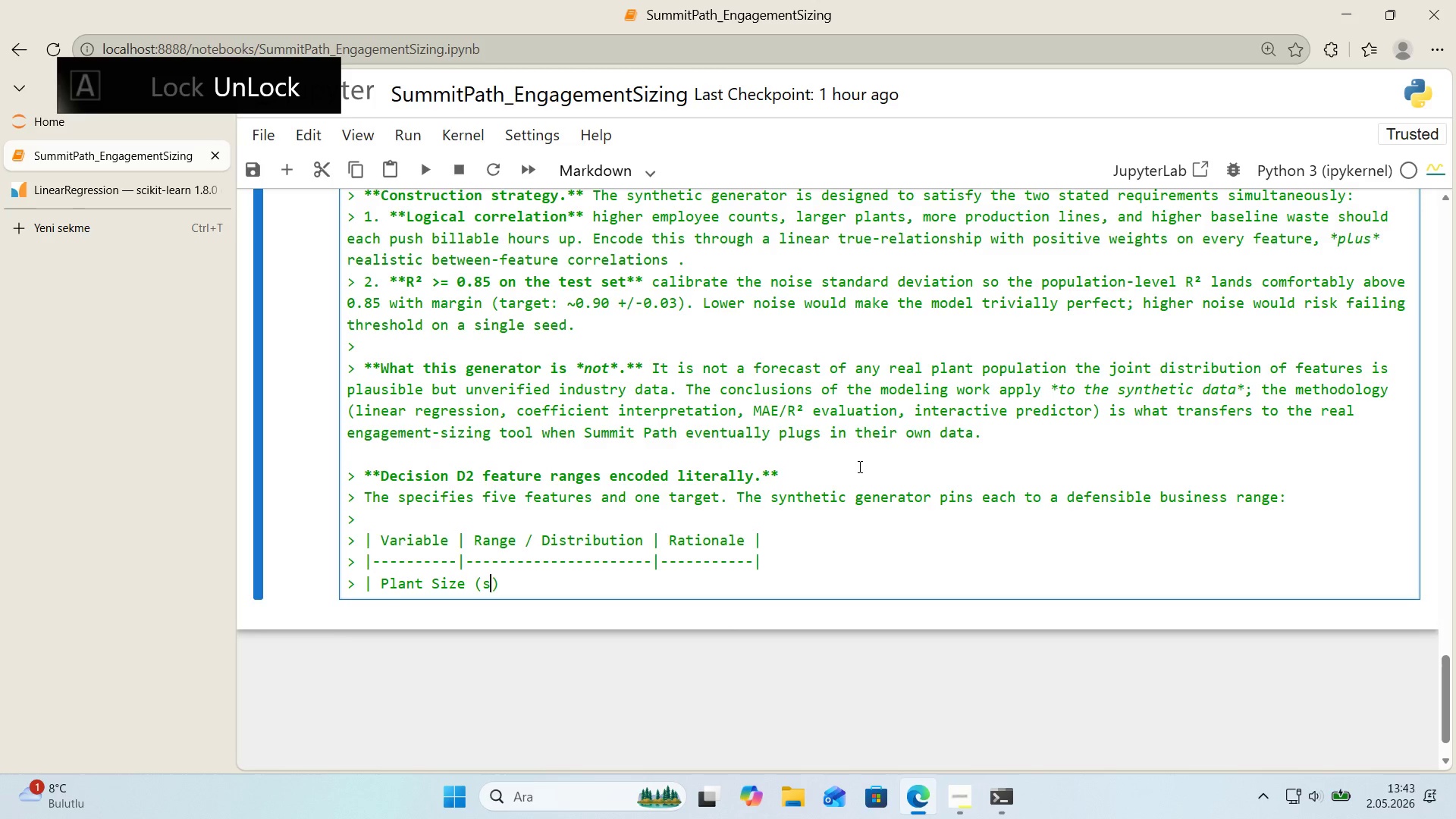 
type(sq ft)
 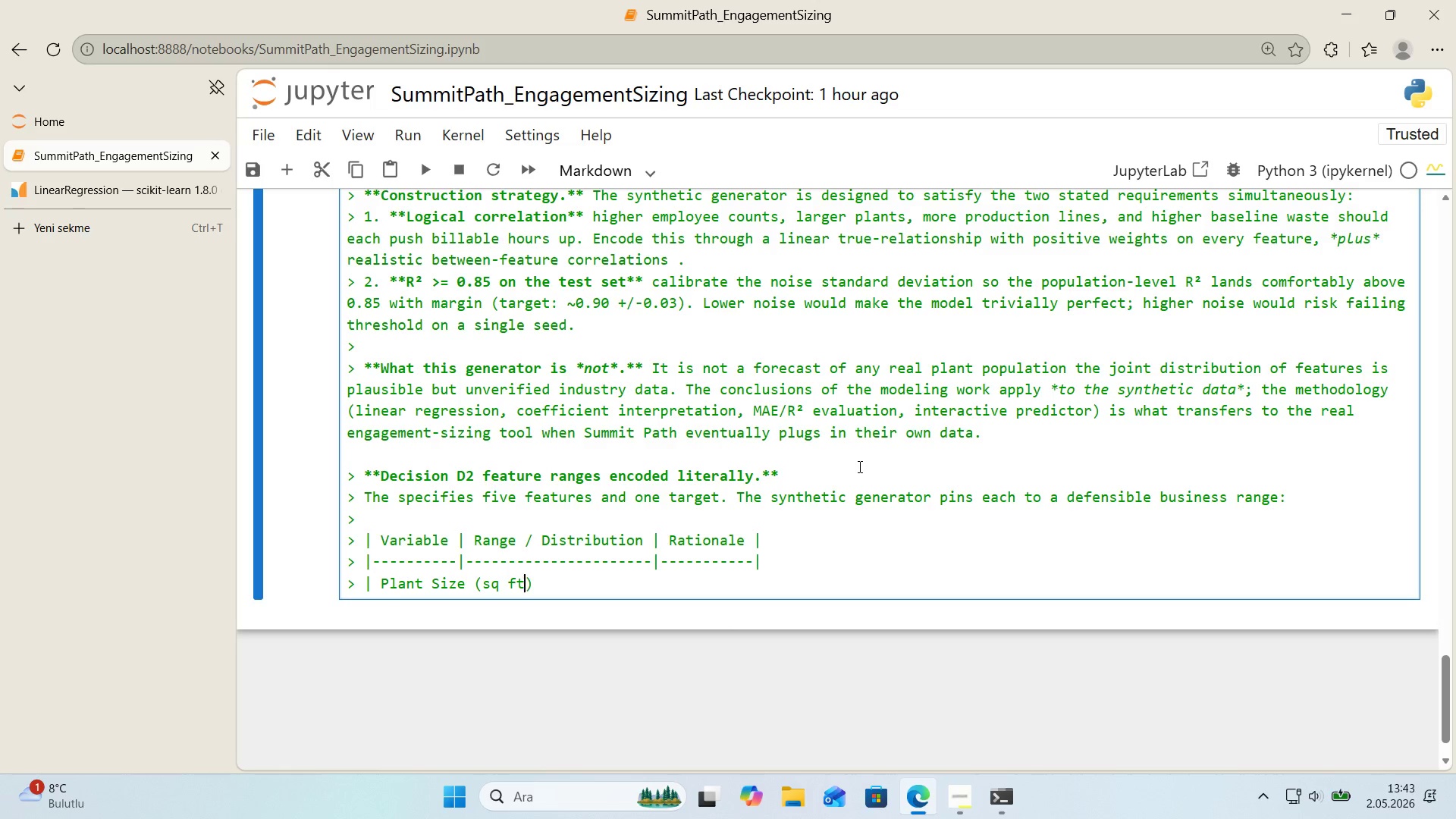 
key(ArrowRight)
 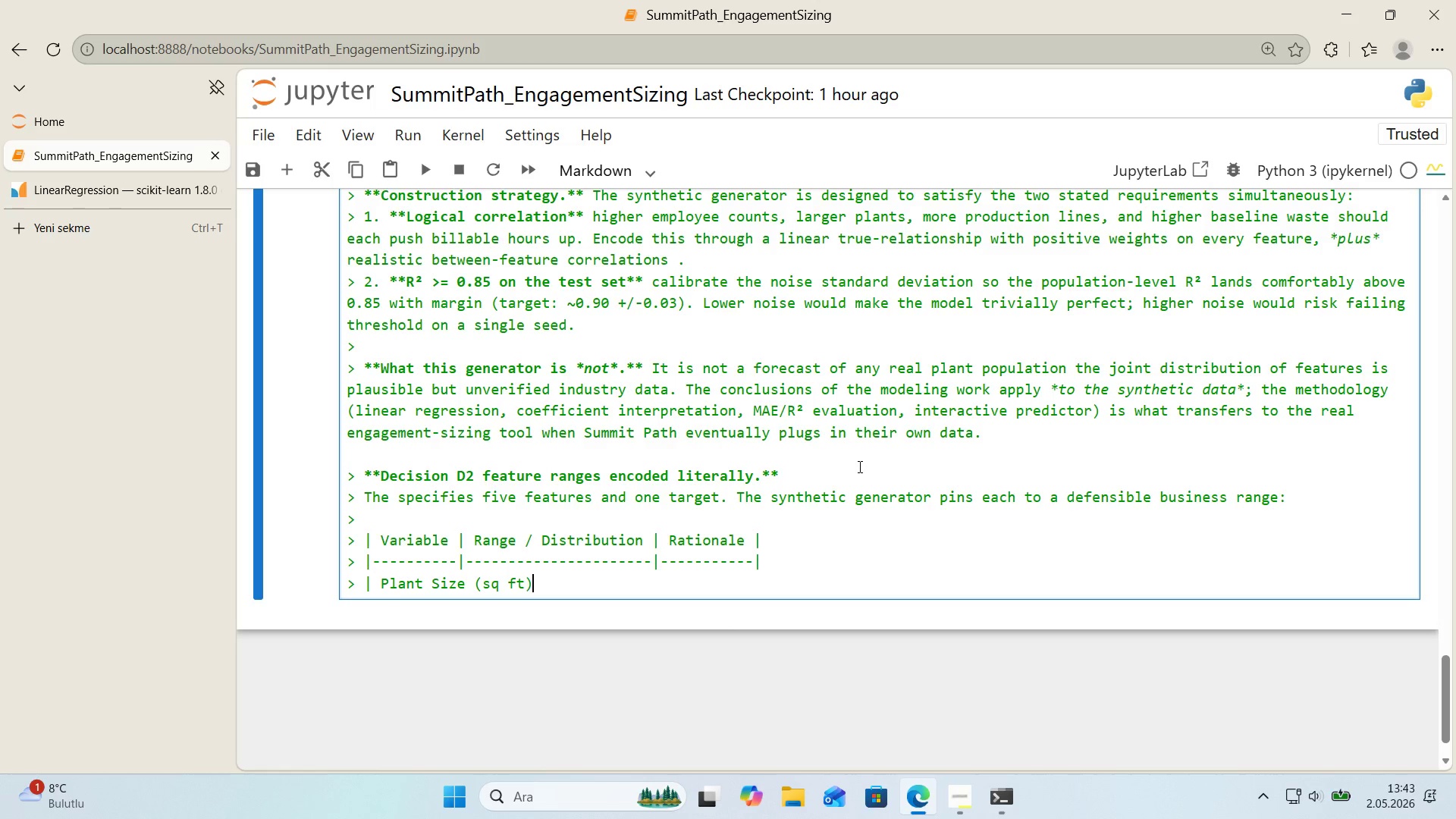 
key(Space)
 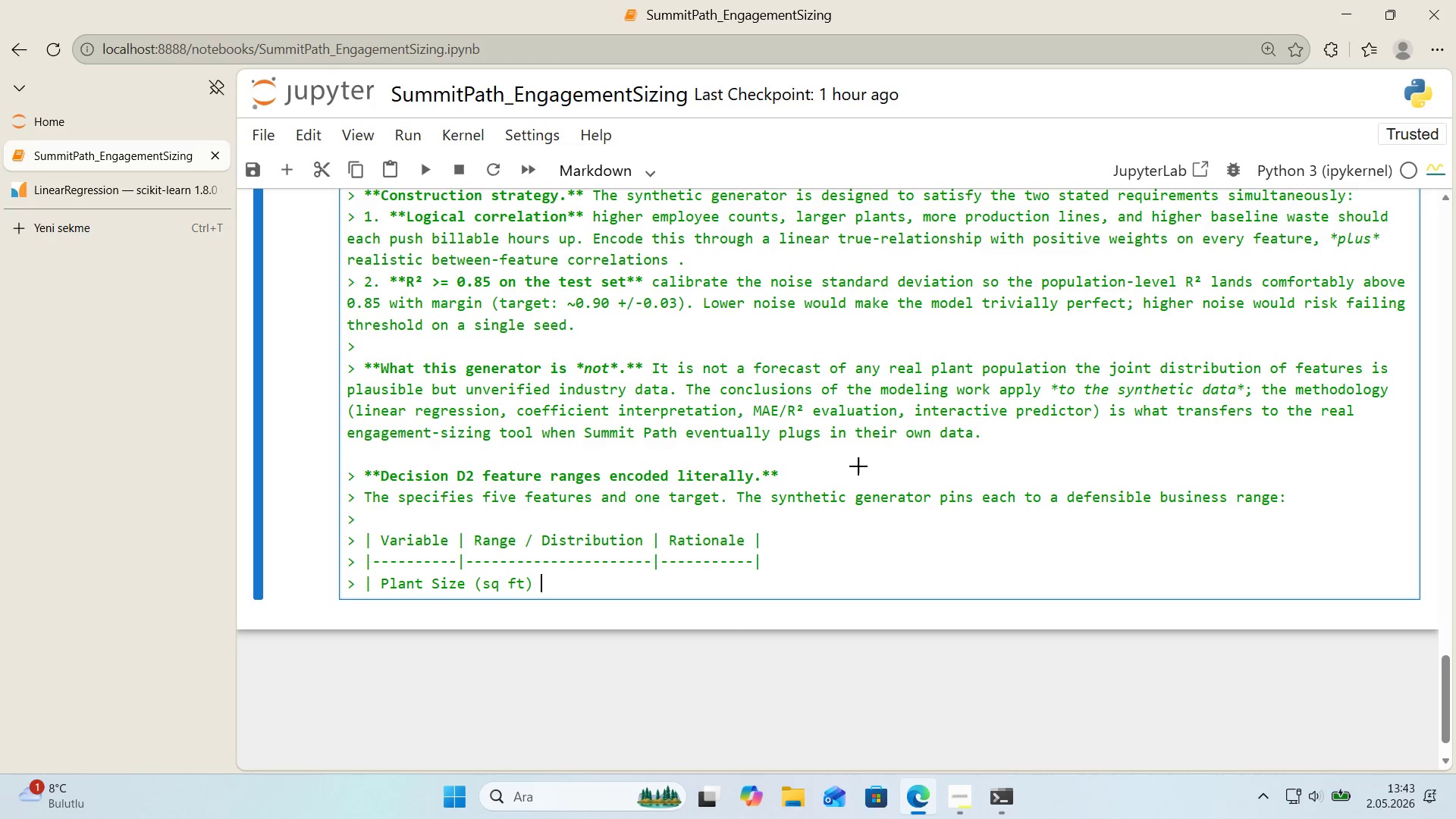 
key(Alt+Control+Minus)
 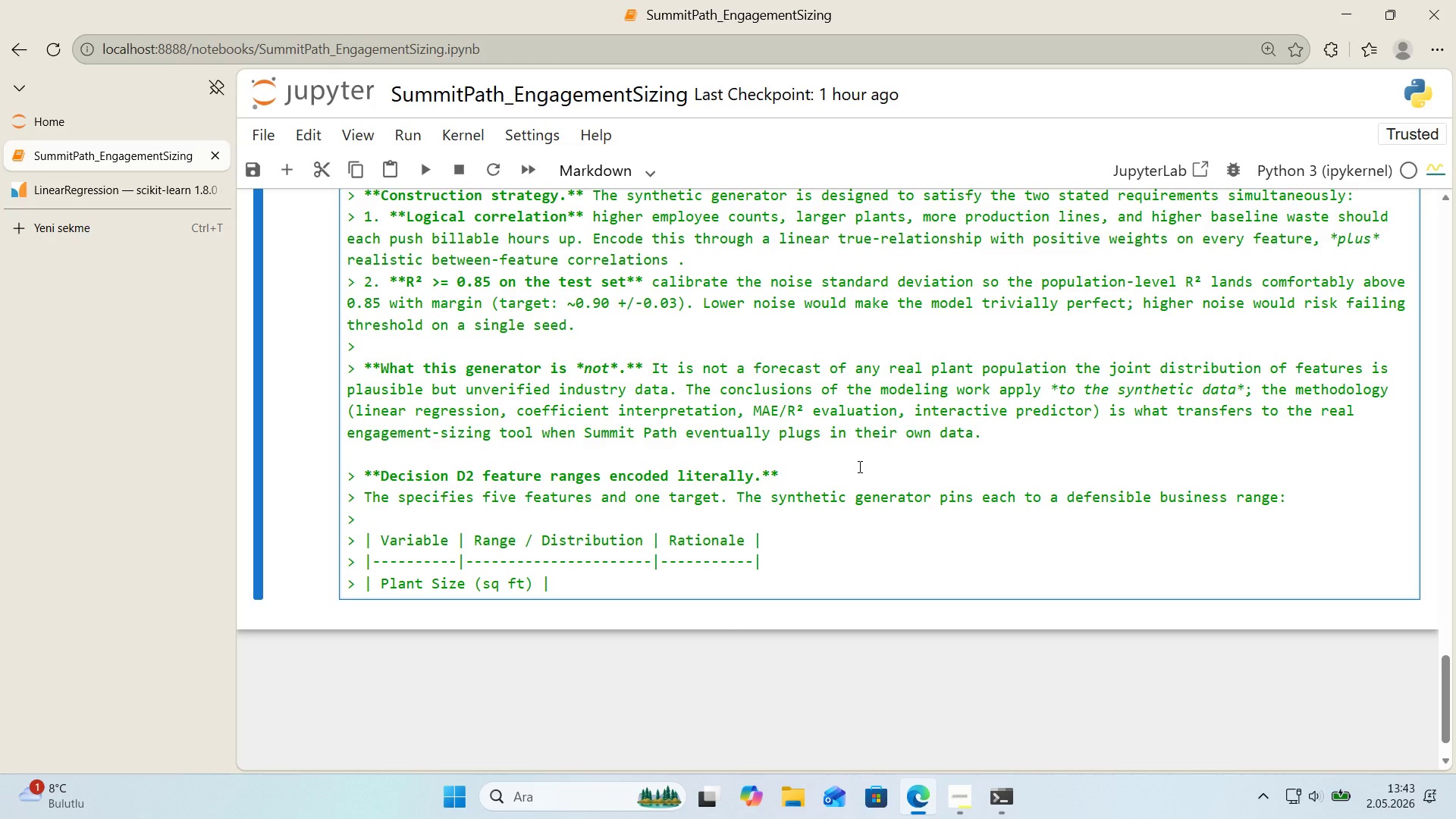 
type( log-normal, )
 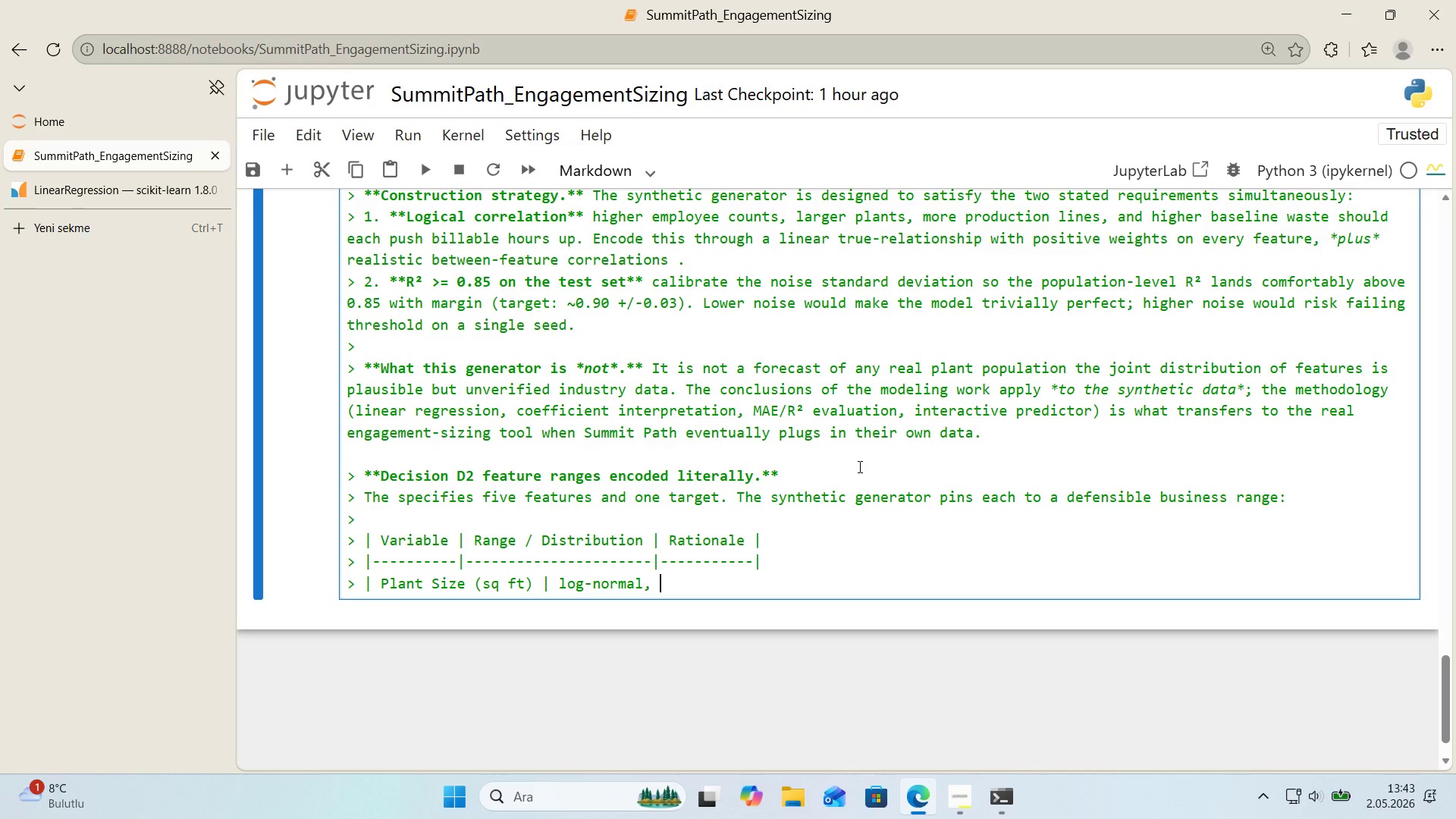 
key(Alt+Control+BracketRight)
 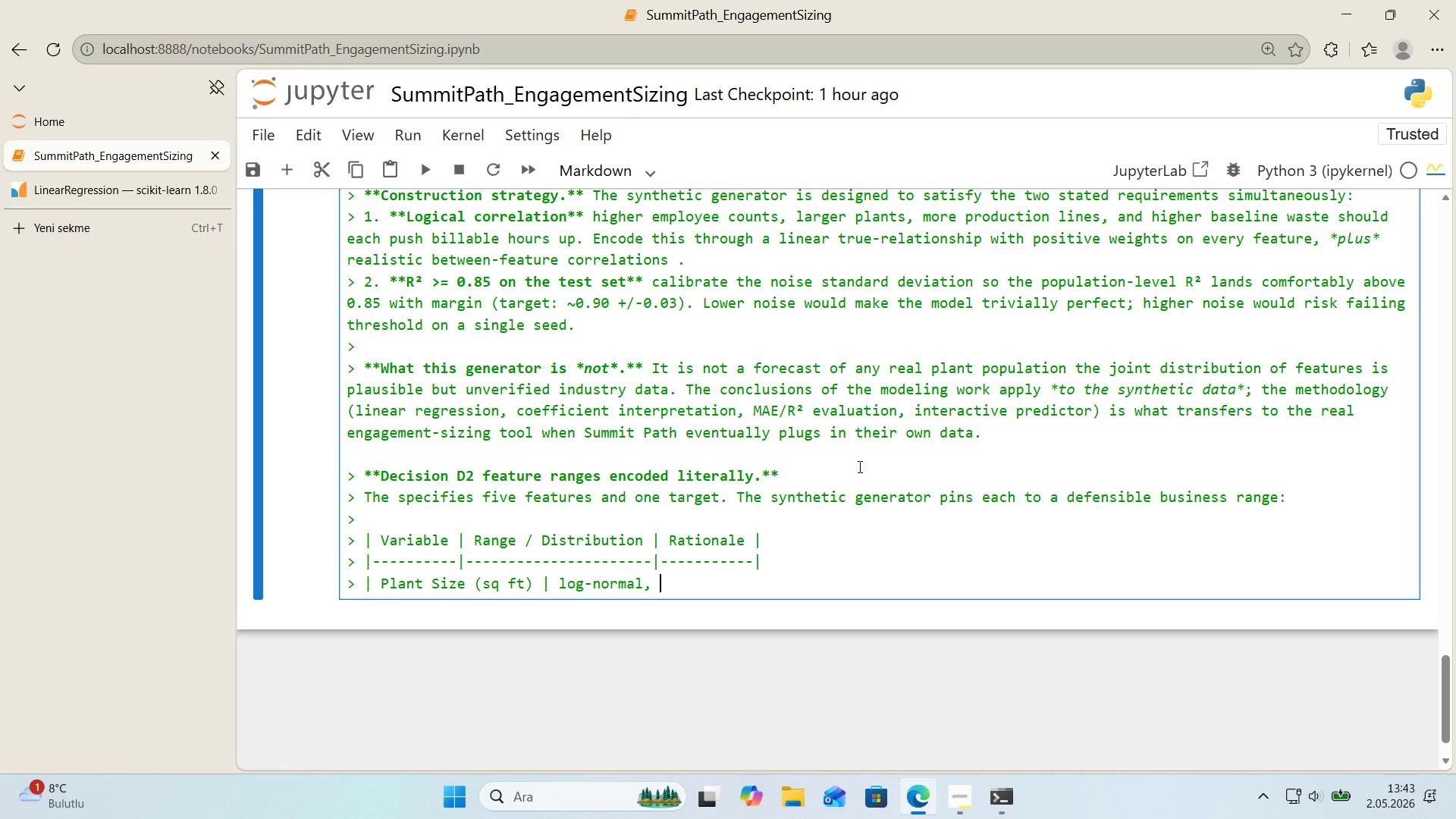 
type(15k-200k )
 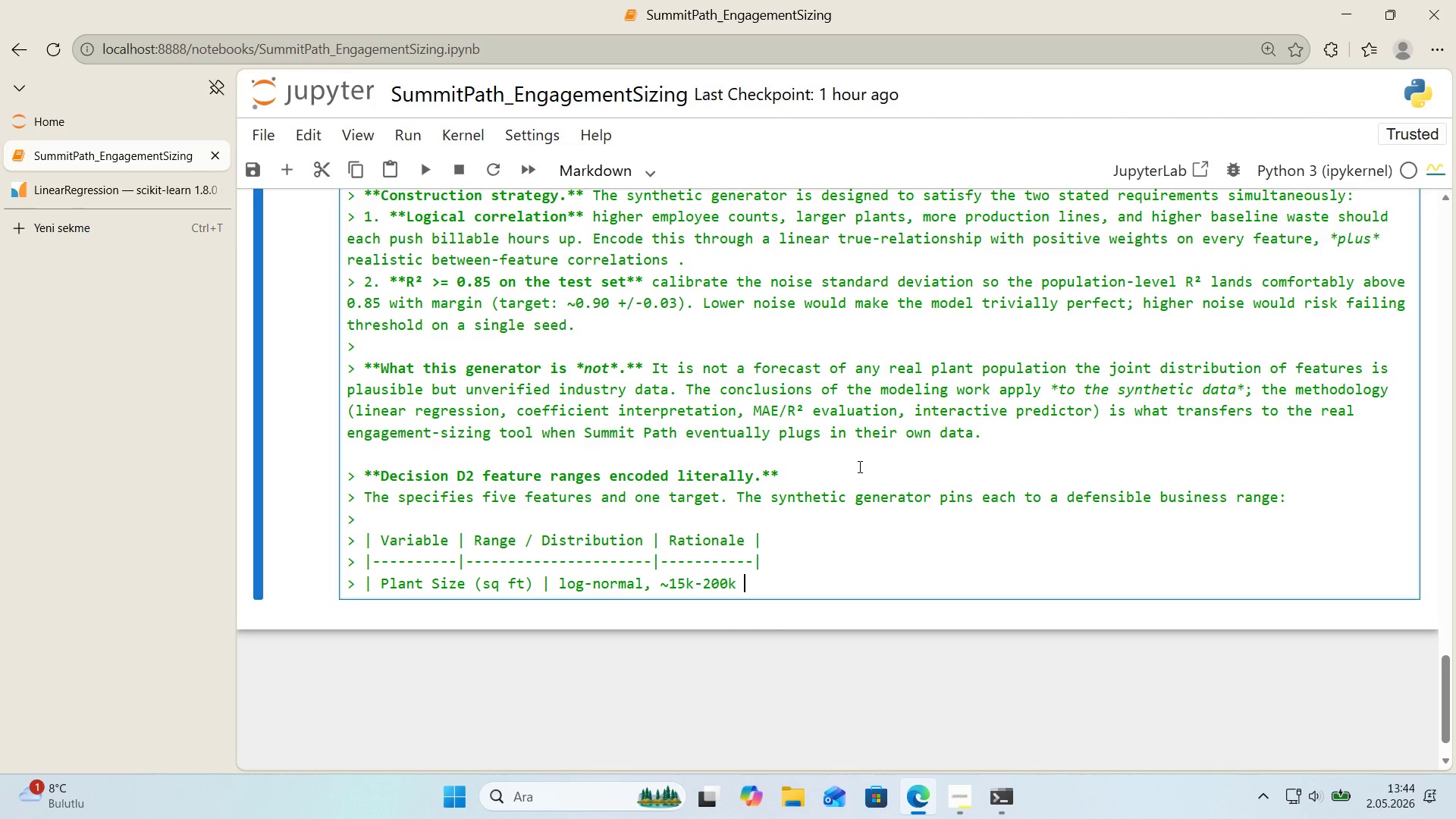 
key(Alt+Control+Minus)
 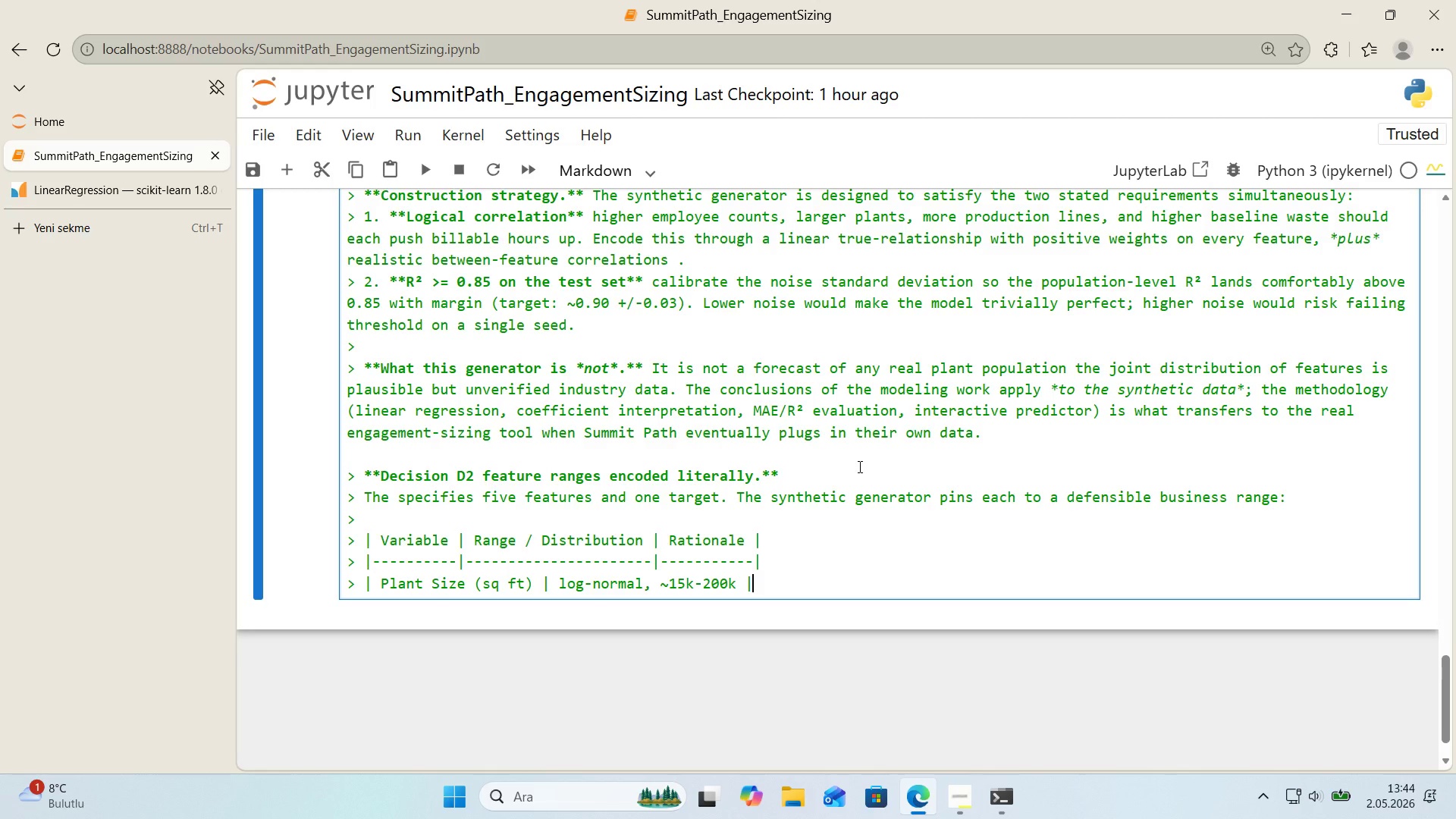 
key(Enter)
 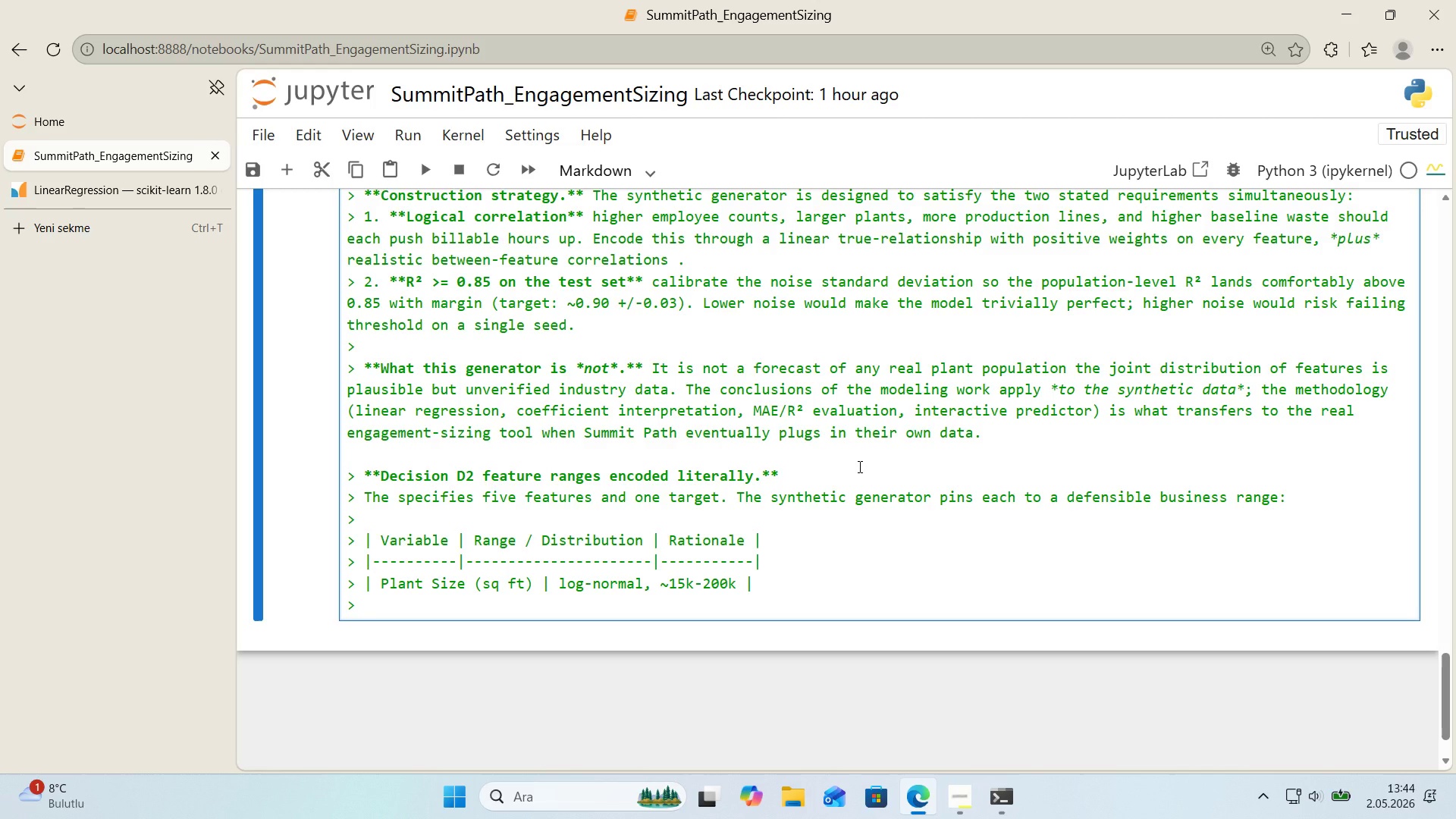 
wait(5.8)
 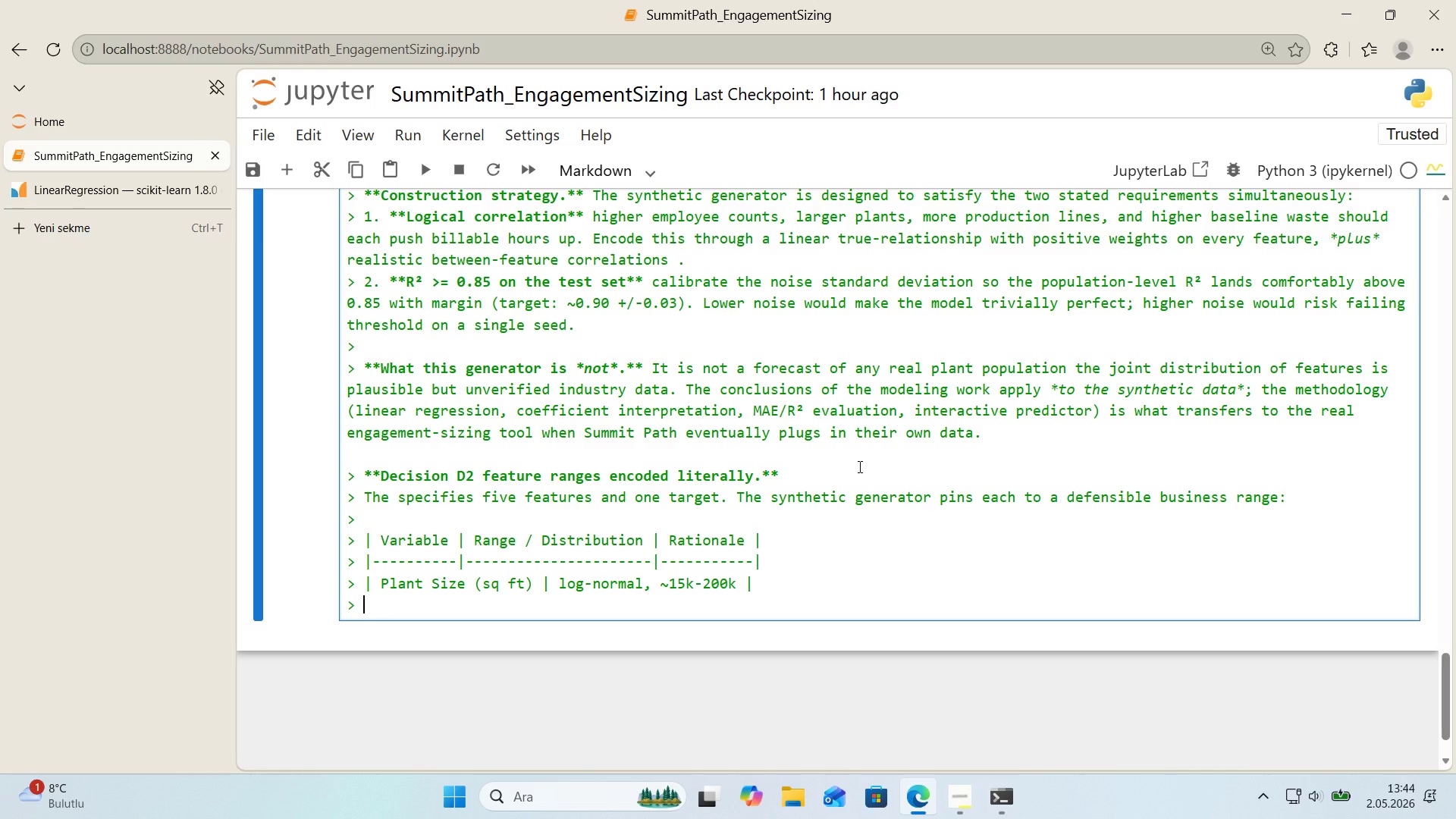 
left_click([808, 582])
 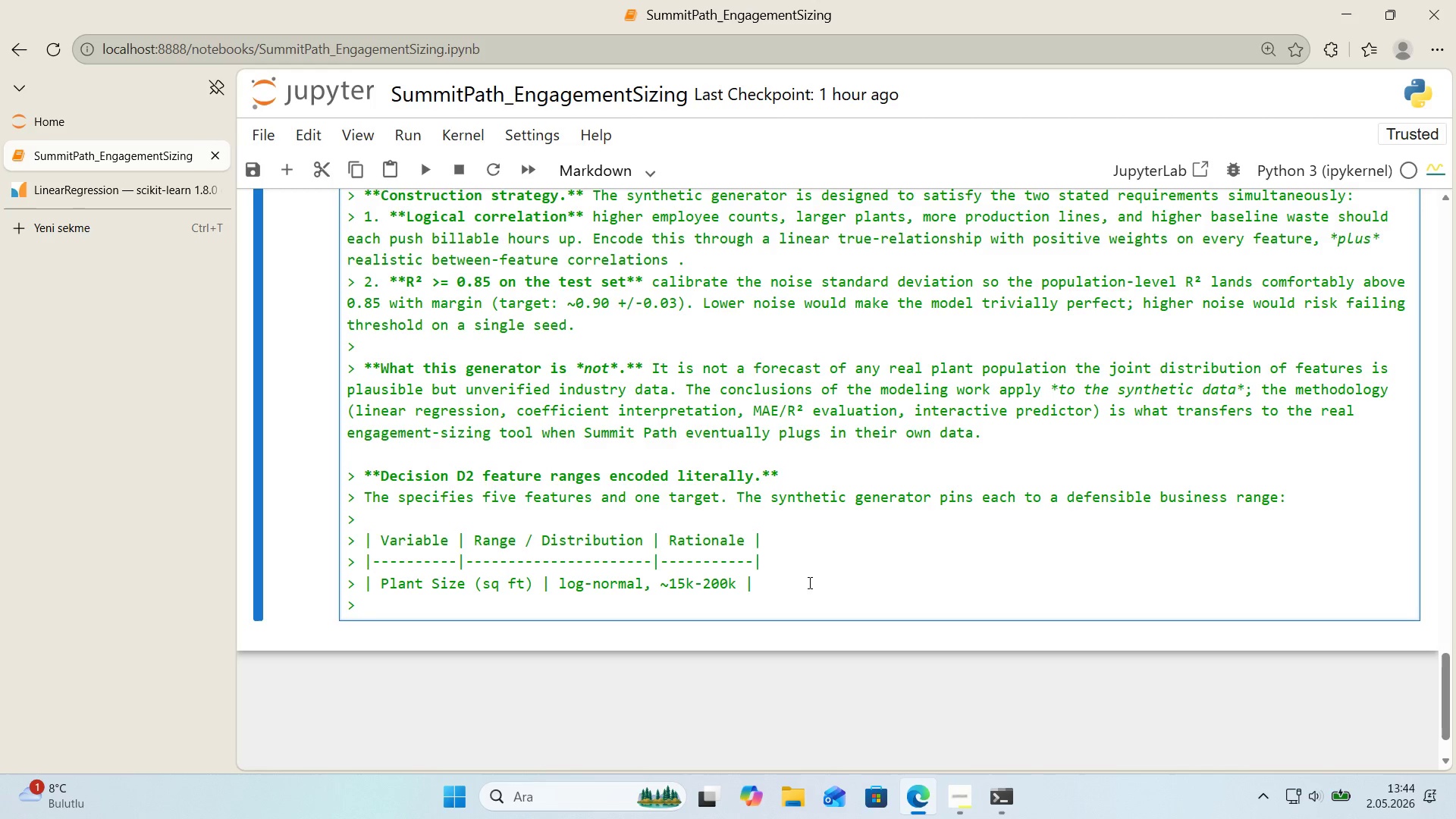 
type( Small to m'd manufactur'ng footpr'nts< )
 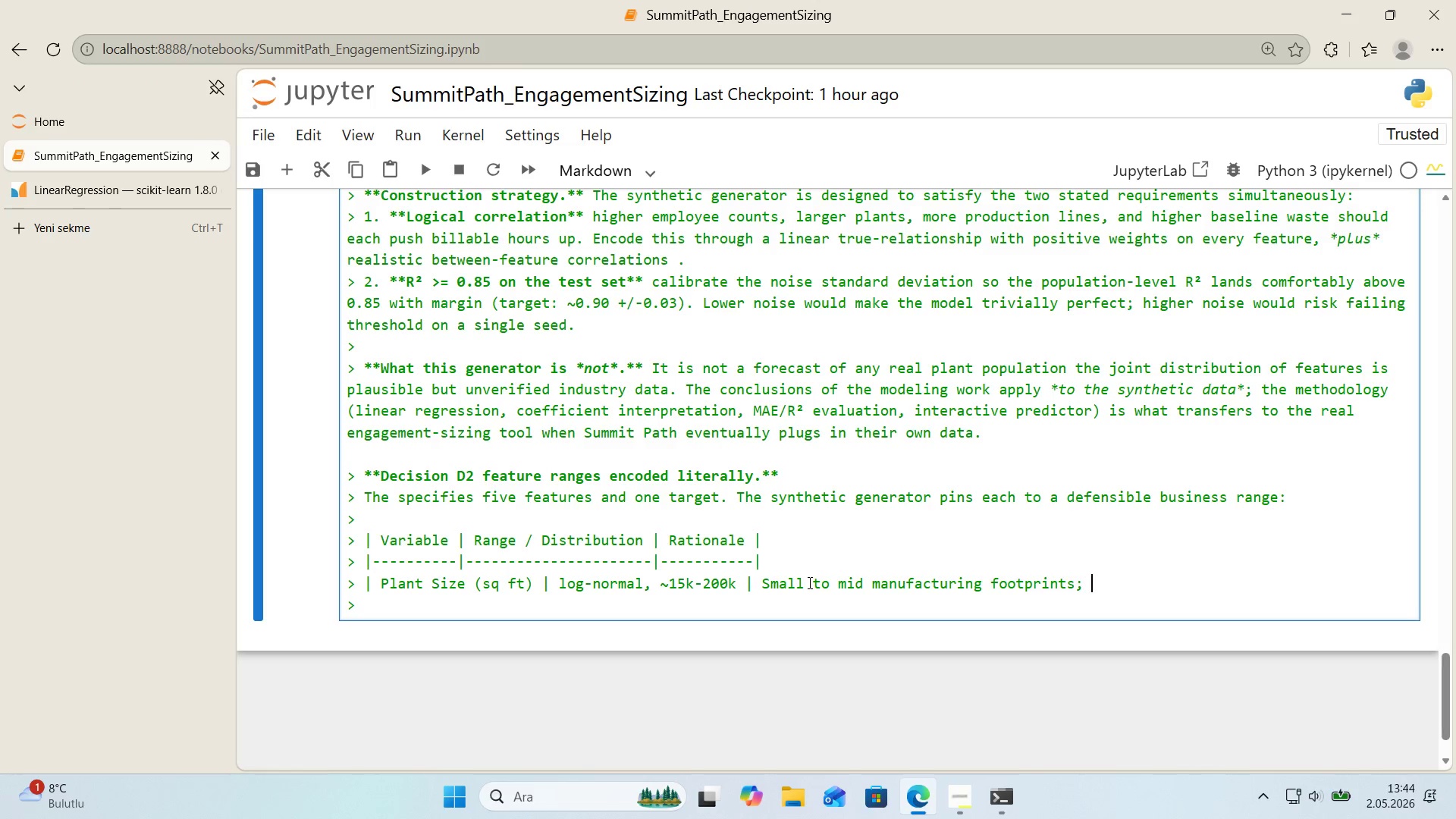 
wait(6.33)
 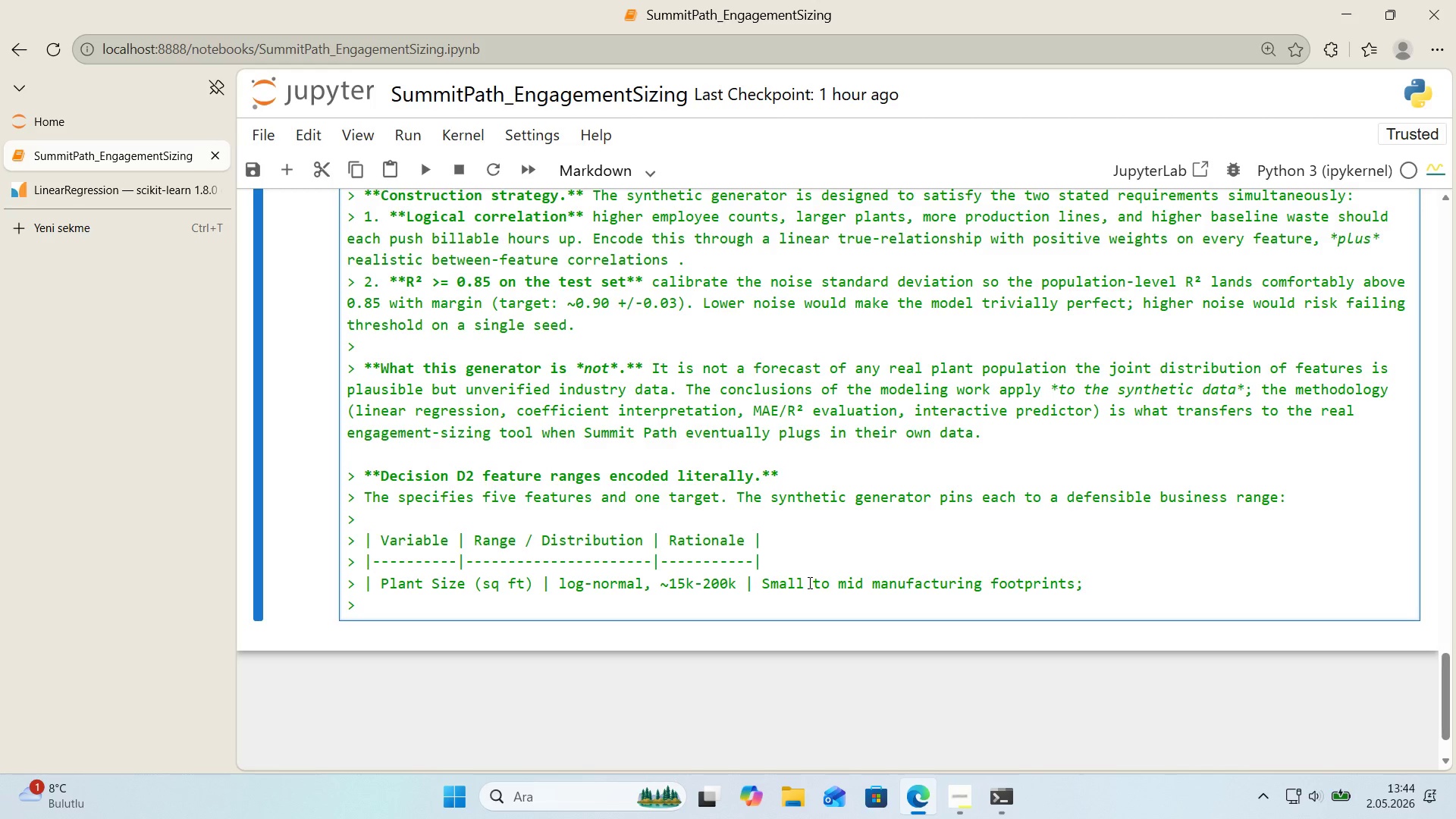 
key(Alt+Control+Minus)
 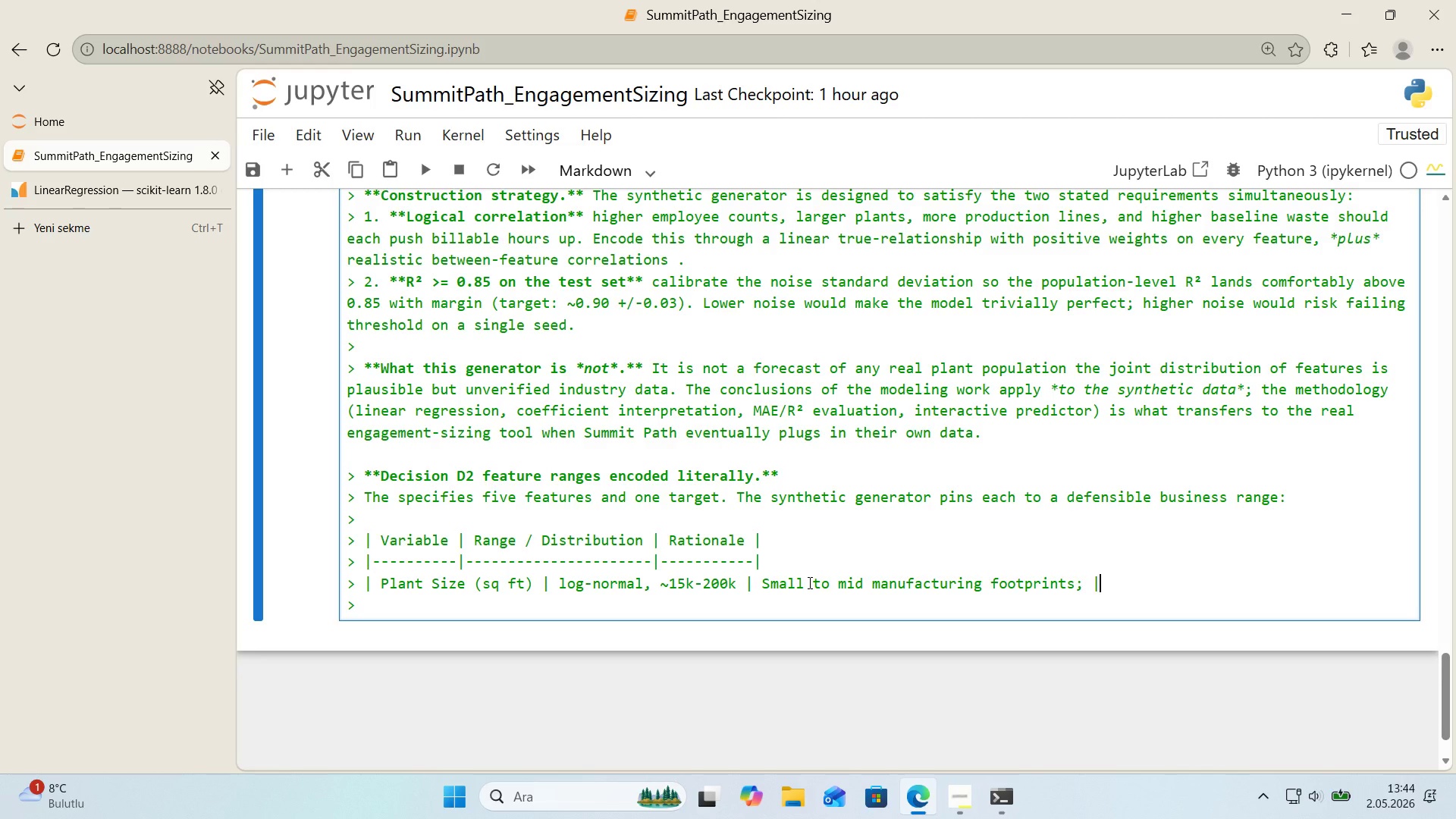 
key(Enter)
 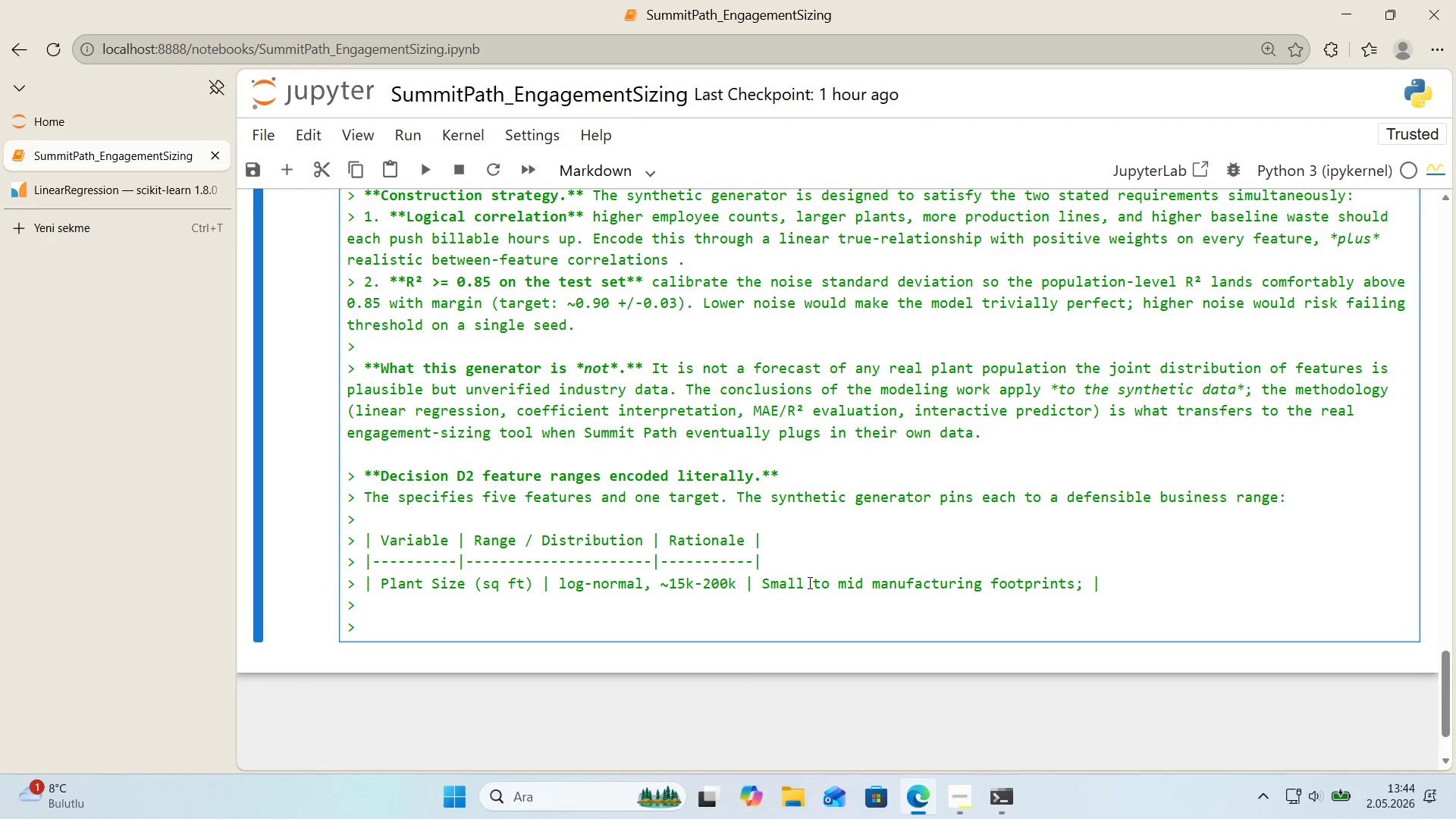 
key(Alt+Control+Minus)
 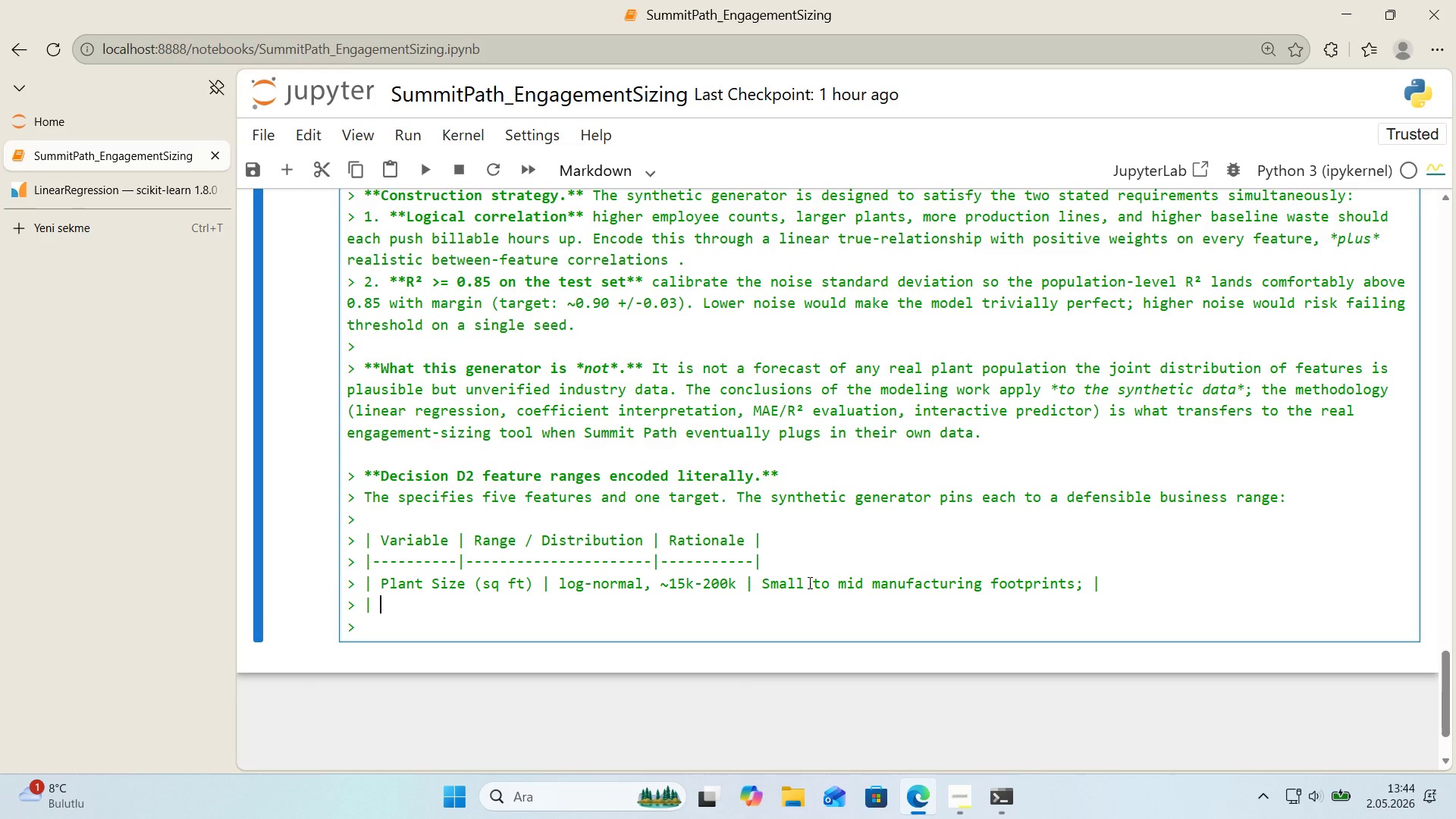 
type( Employee Count )
 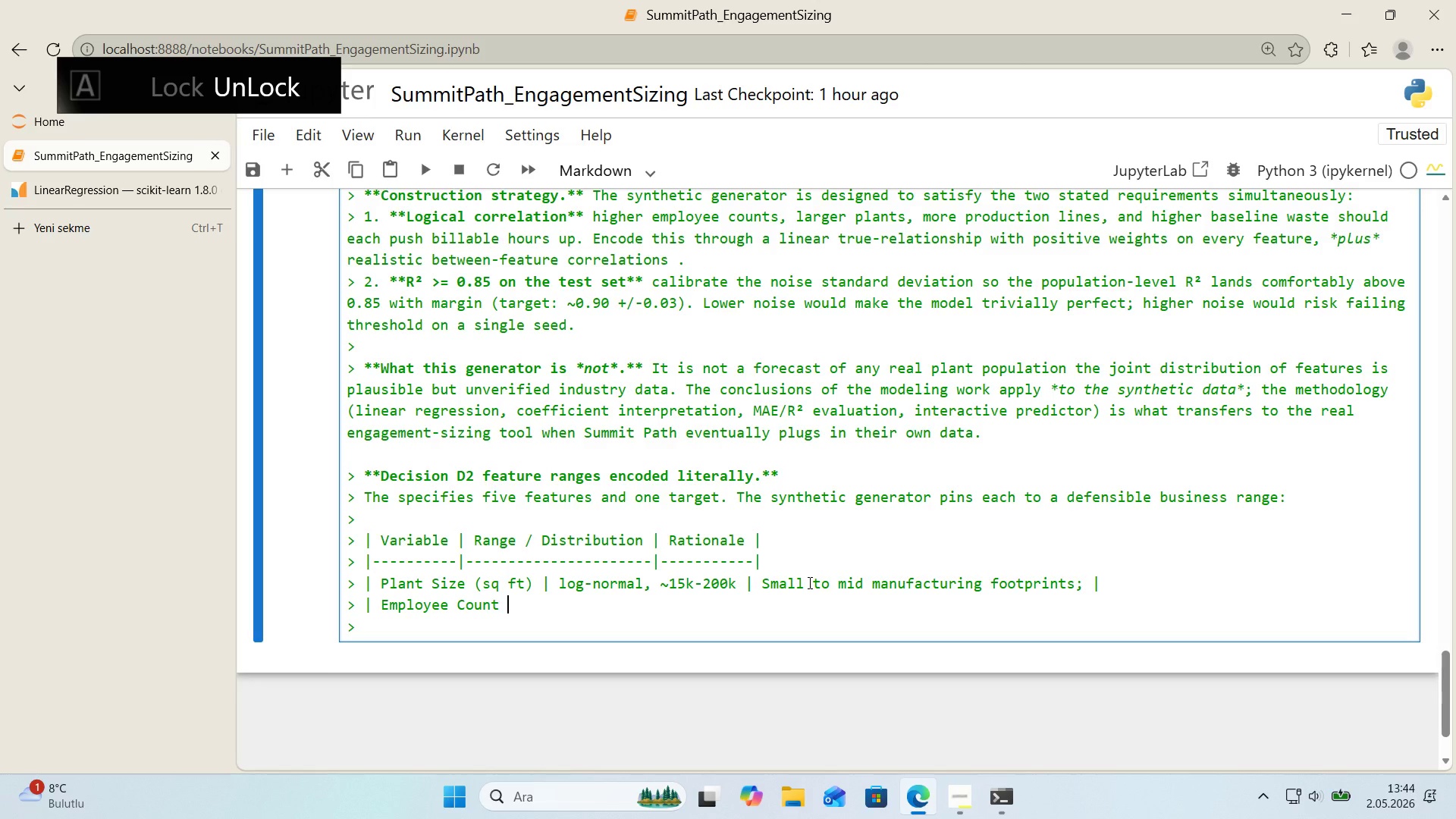 
key(Alt+Control+Minus)
 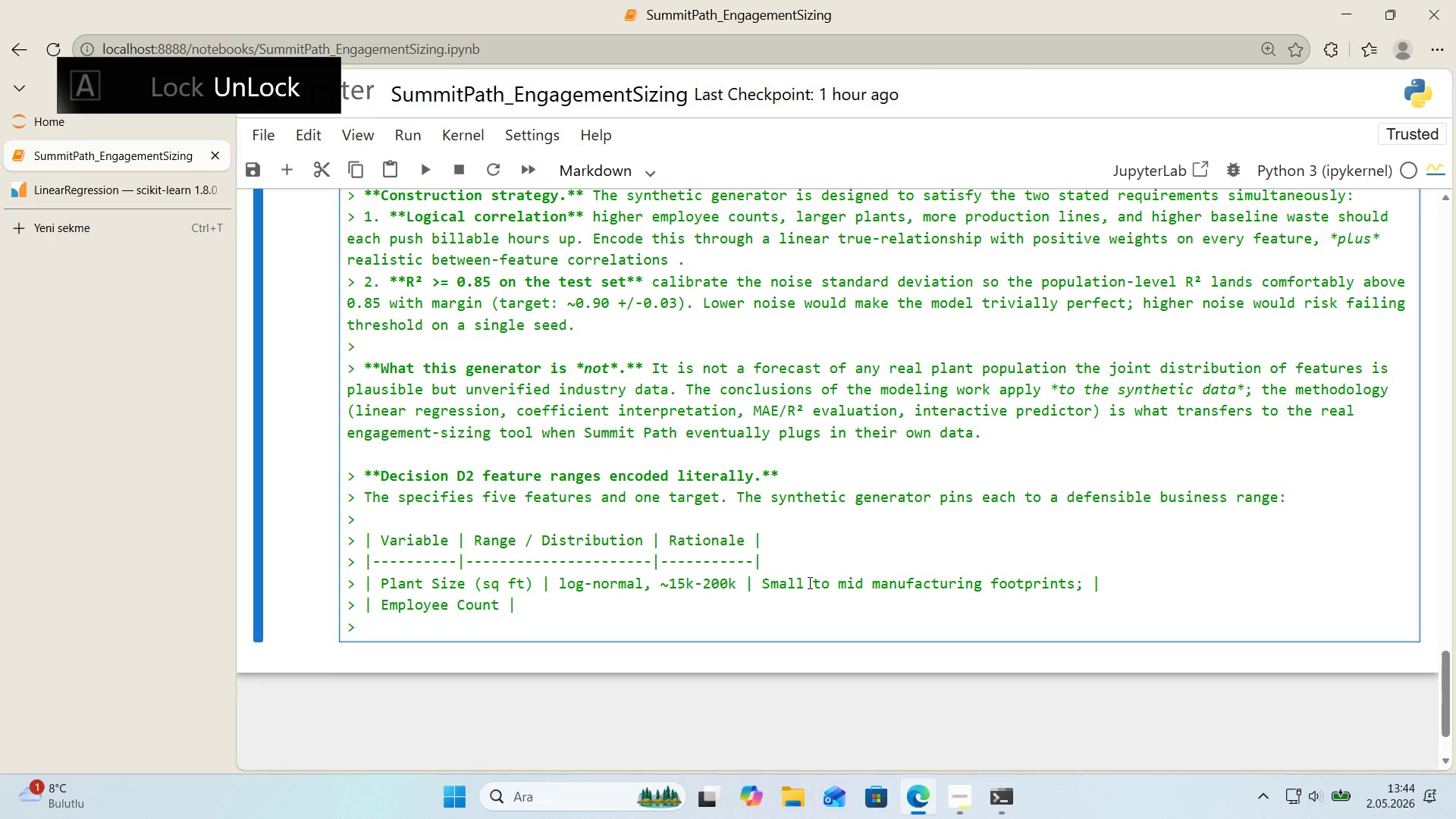 
type( der'ved from plant s'ze + nos'[NumLock])
key(Backspace)
key(Backspace)
type([NumLock]'se, 3-500)
 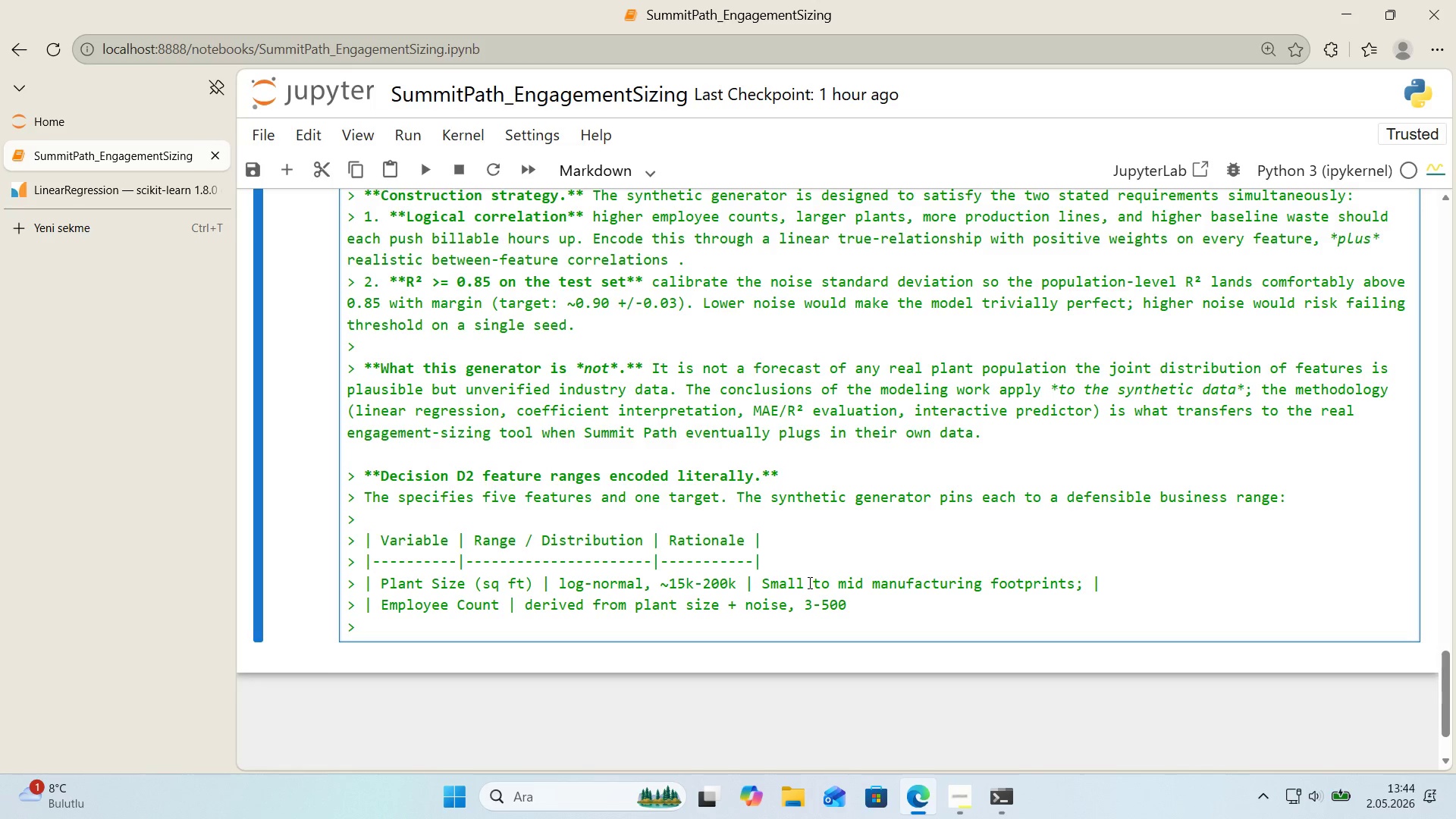 
key(ArrowLeft)
 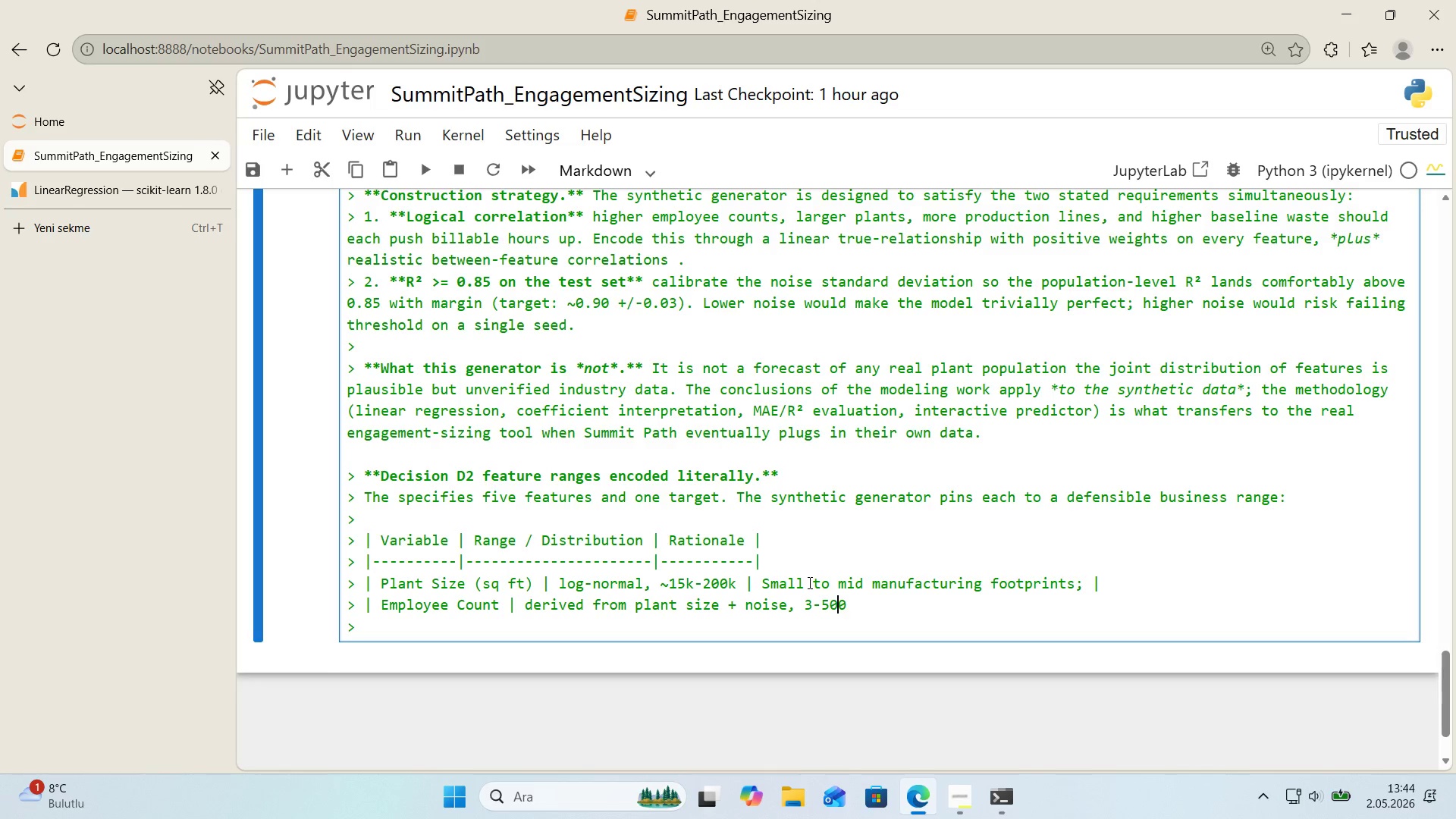 
key(ArrowLeft)
 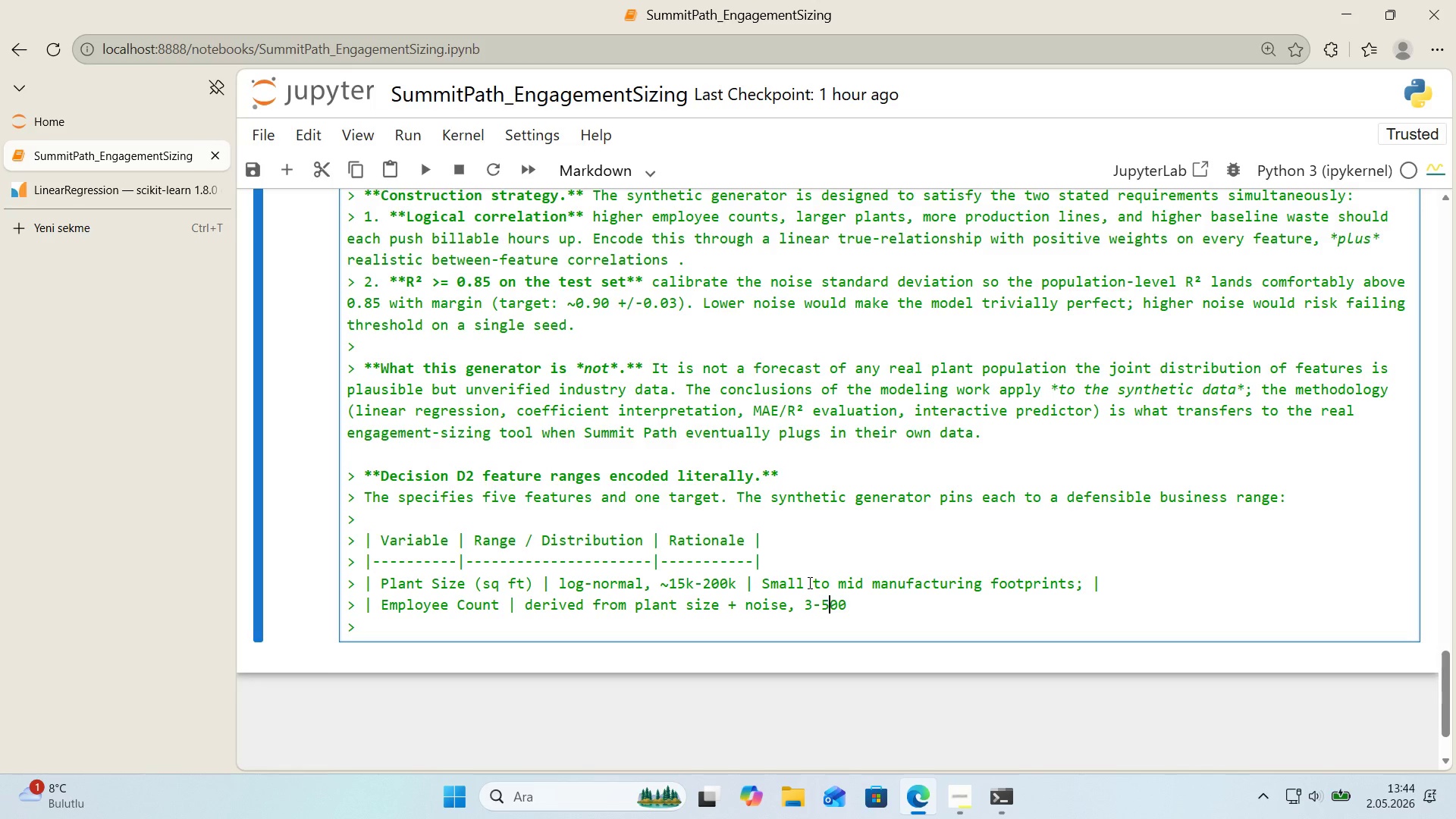 
key(ArrowLeft)
 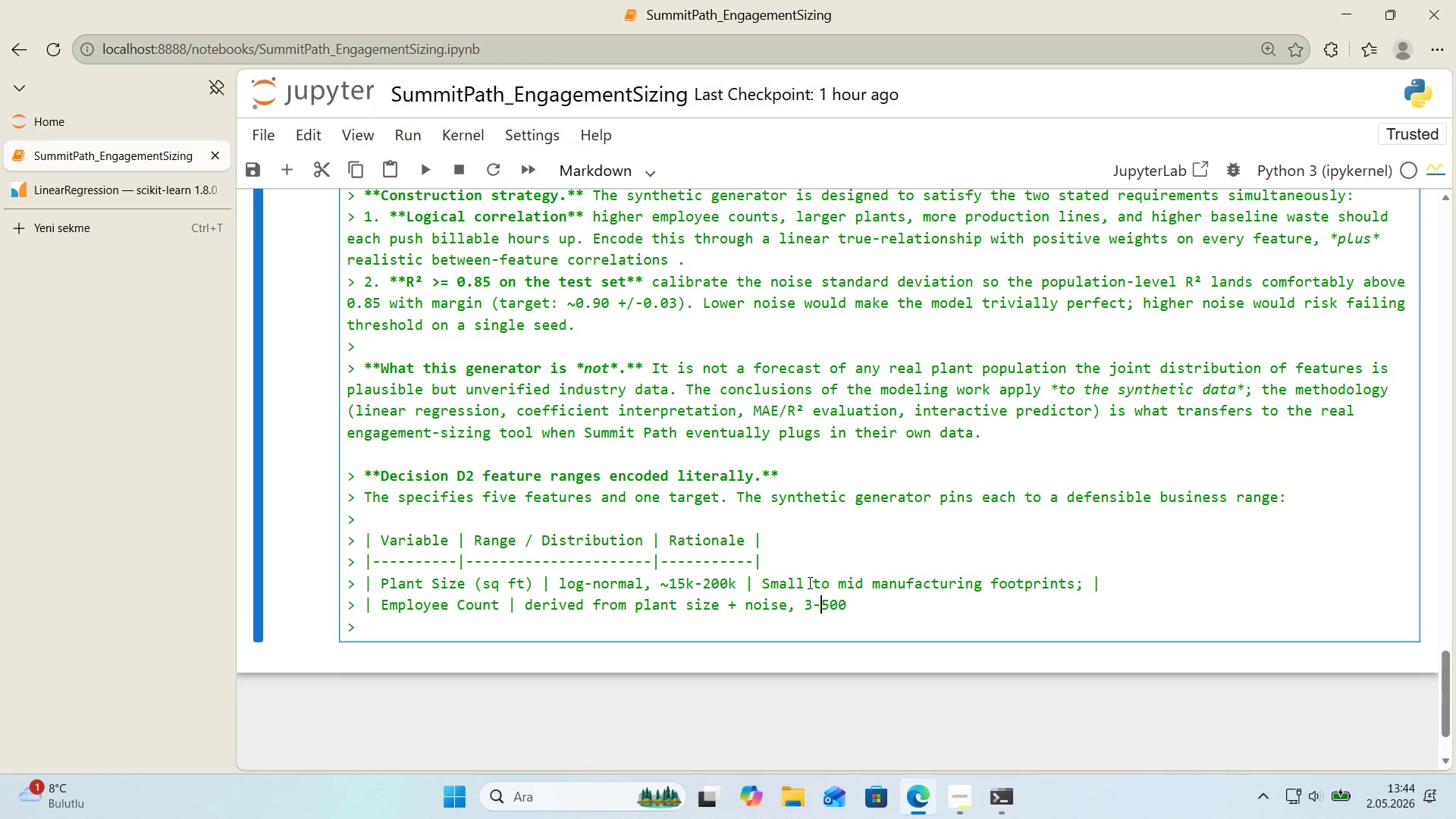 
key(ArrowLeft)
 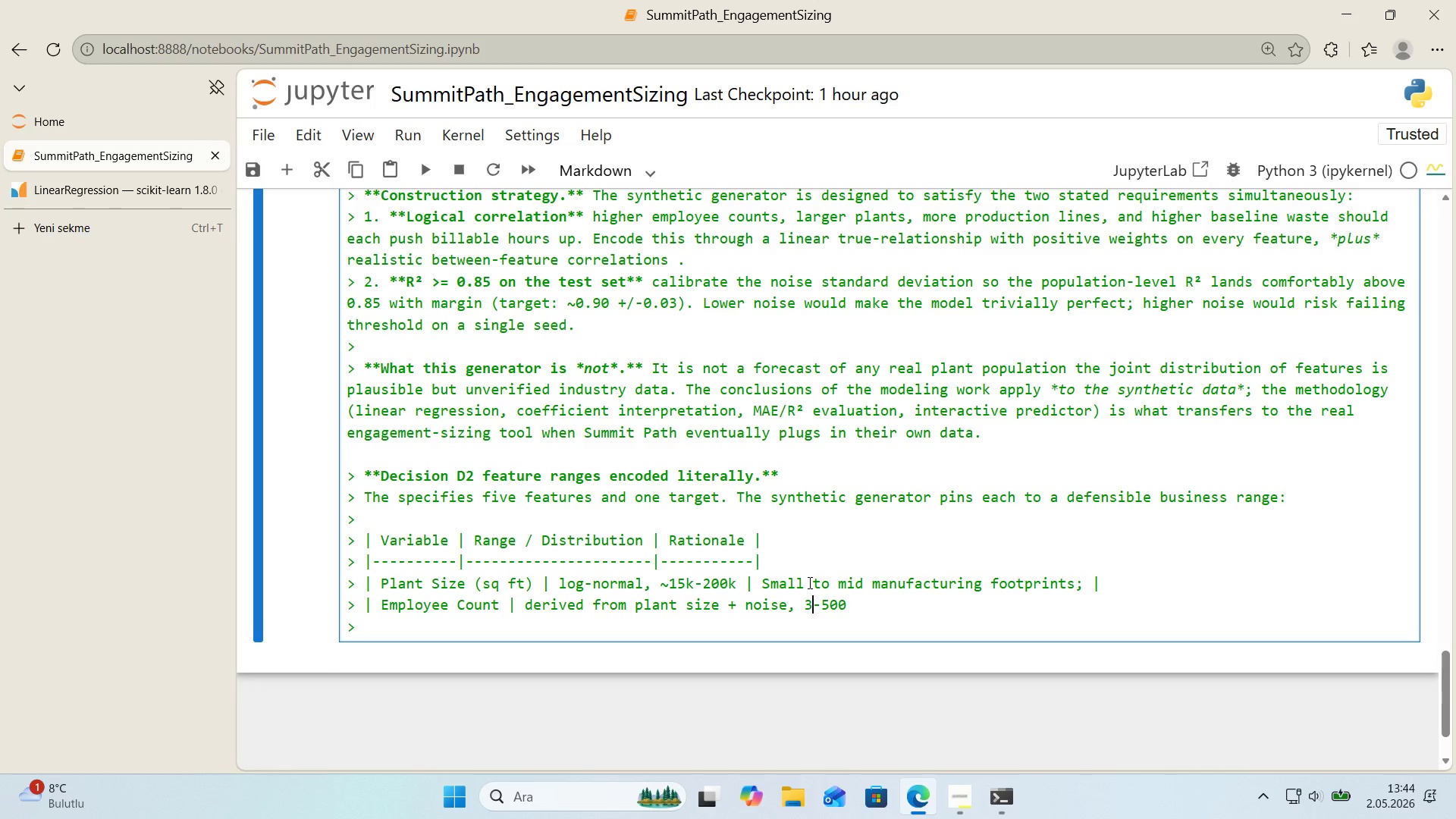 
key(0)
 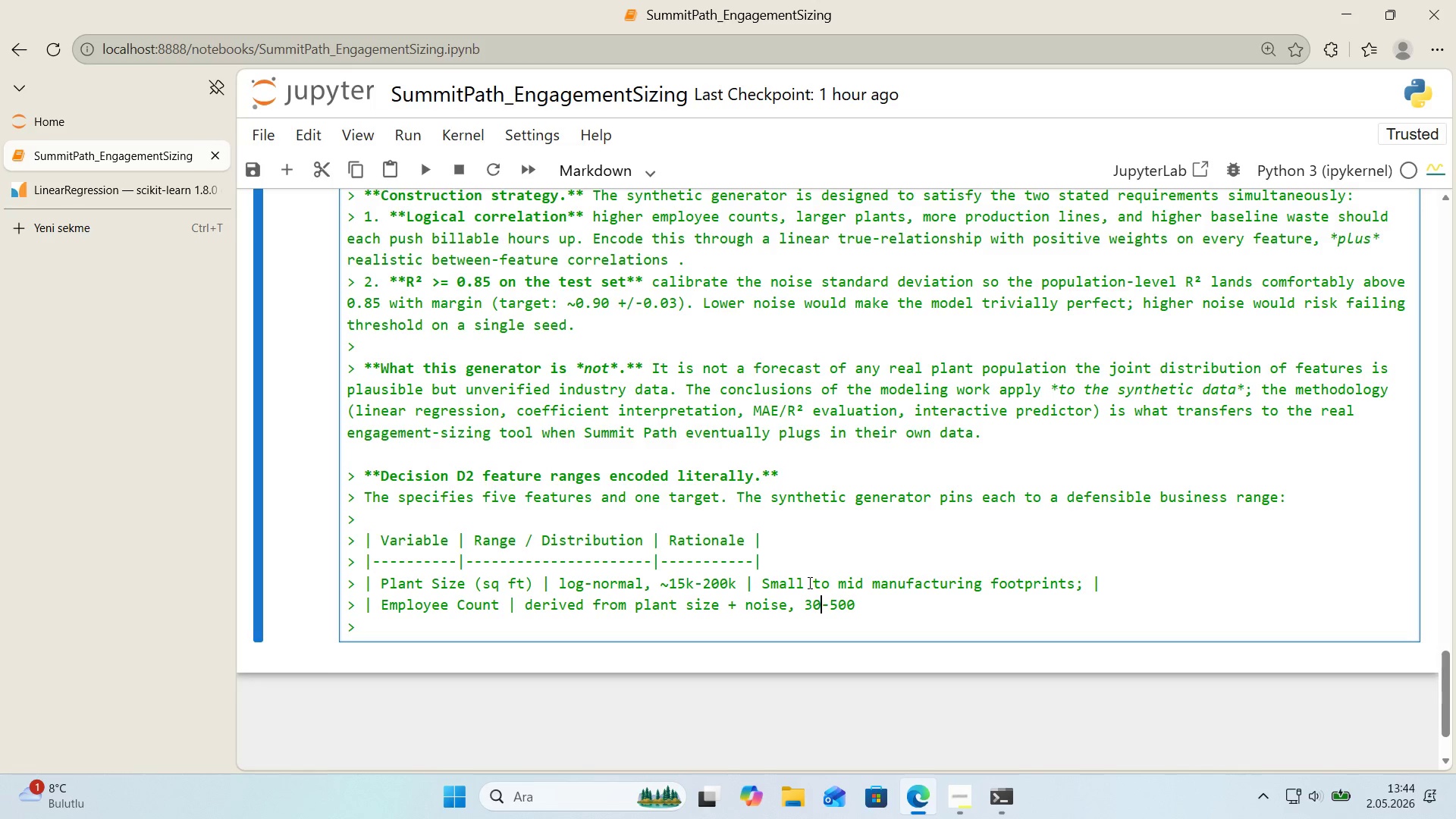 
key(ArrowRight)
 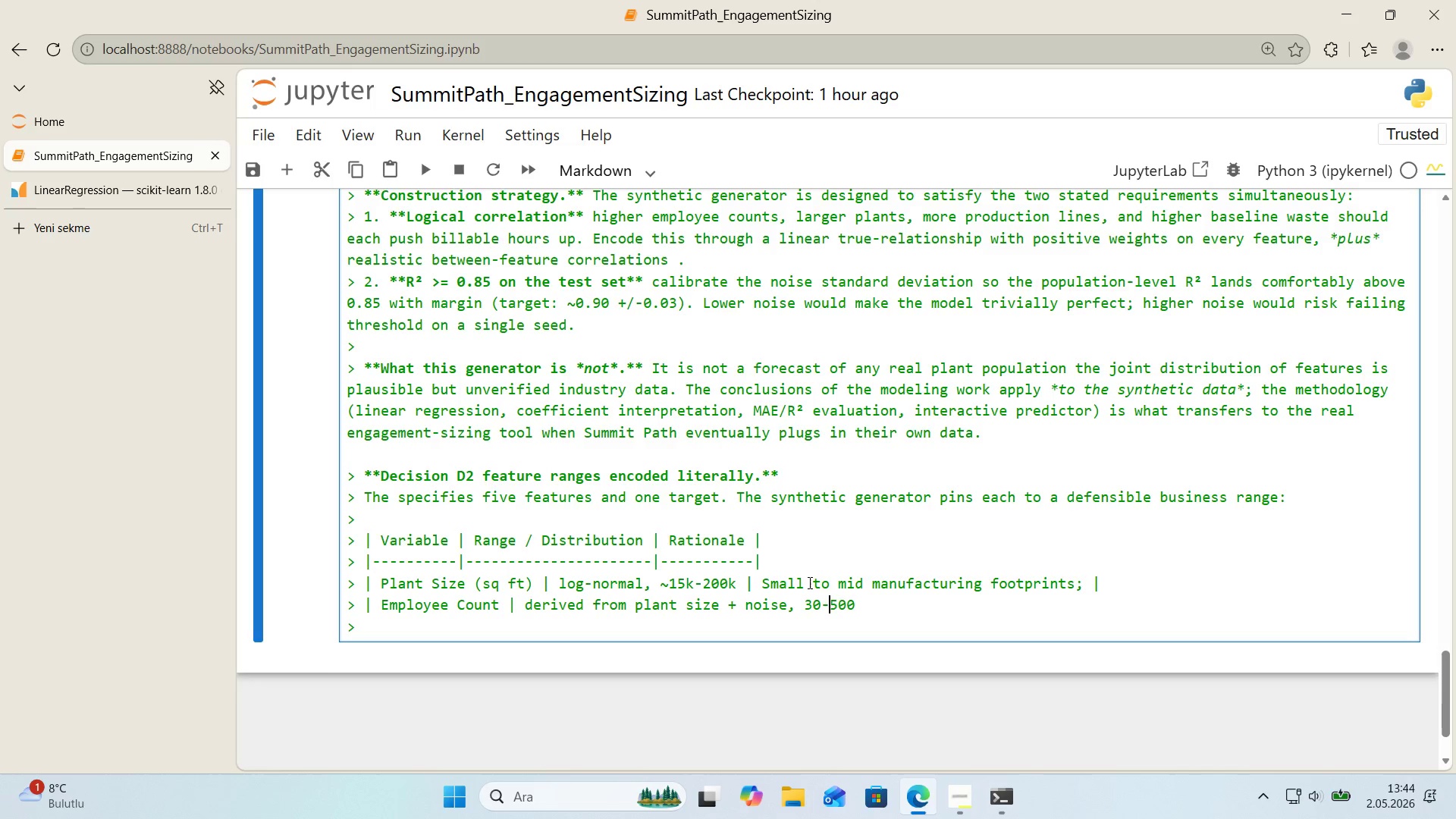 
key(ArrowRight)
 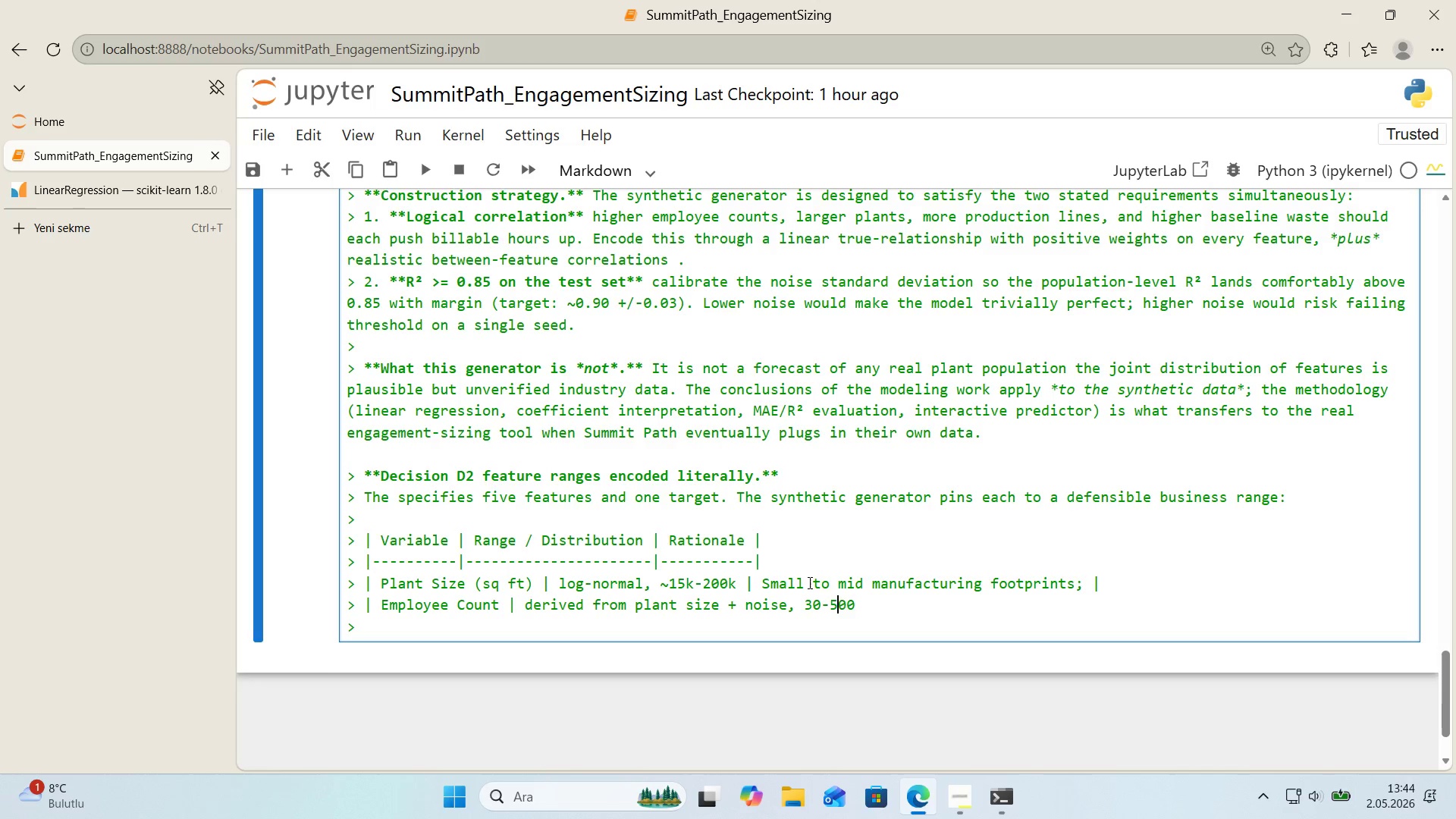 
key(ArrowRight)
 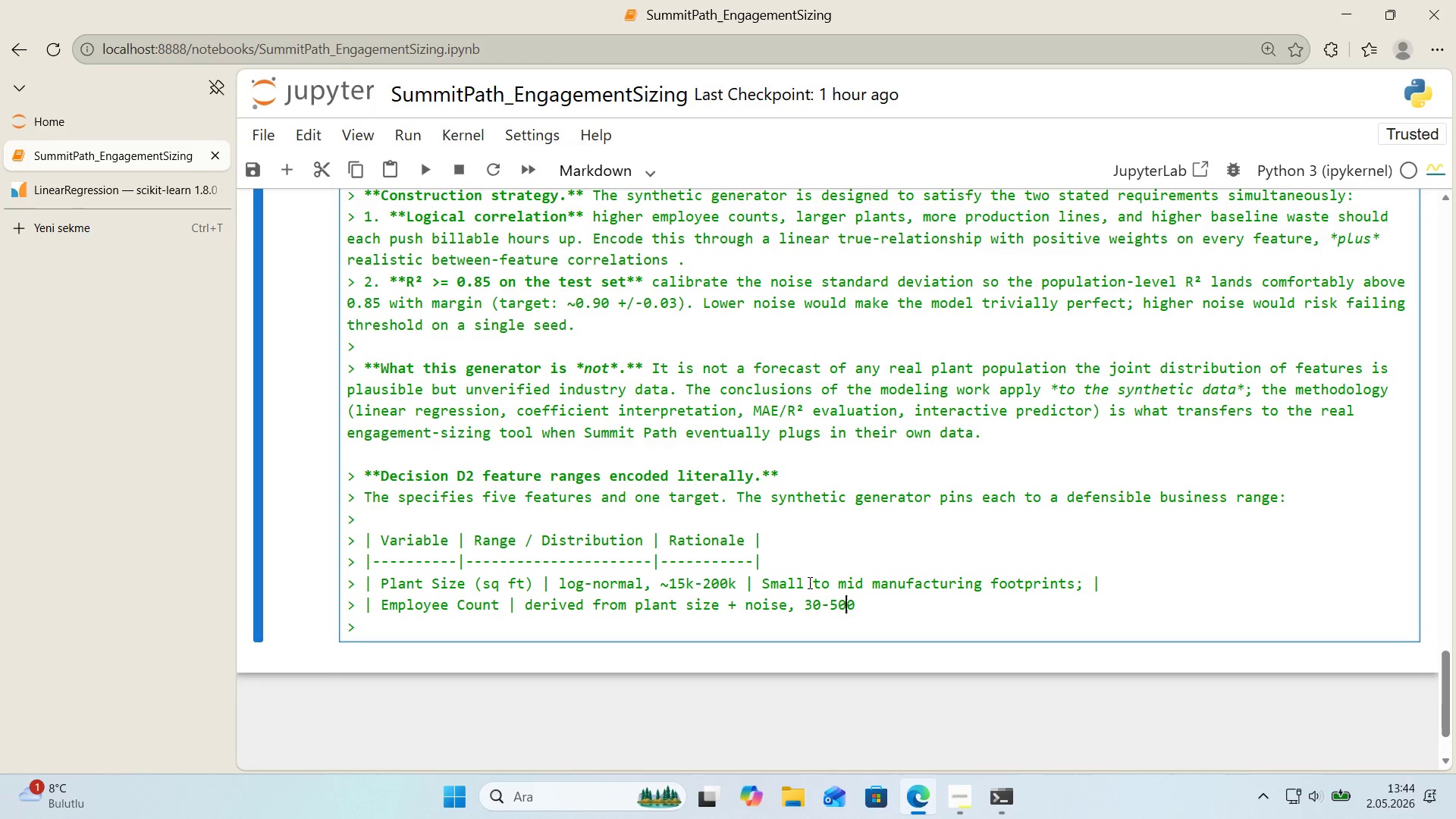 
key(ArrowRight)
 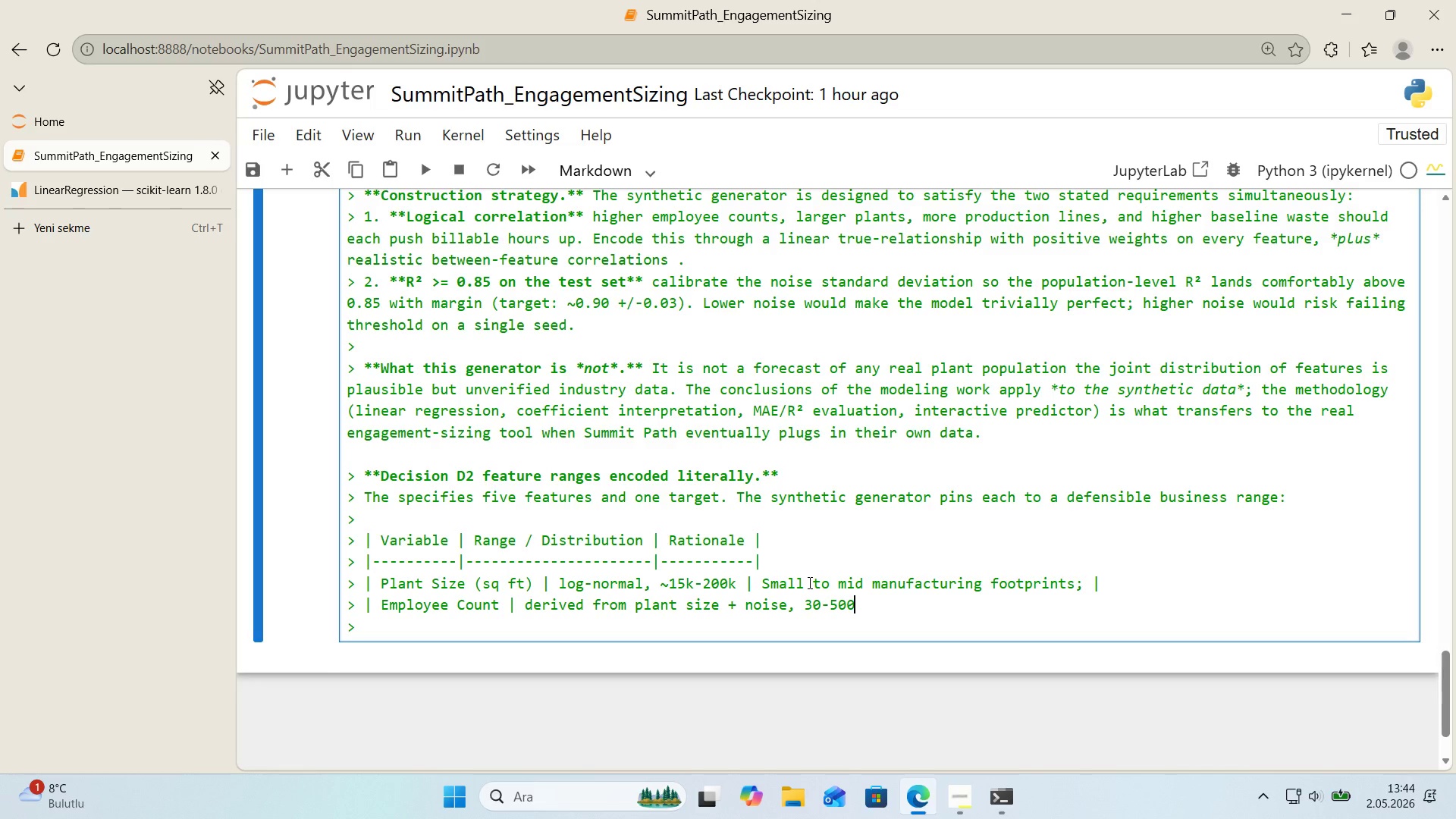 
key(Space)
 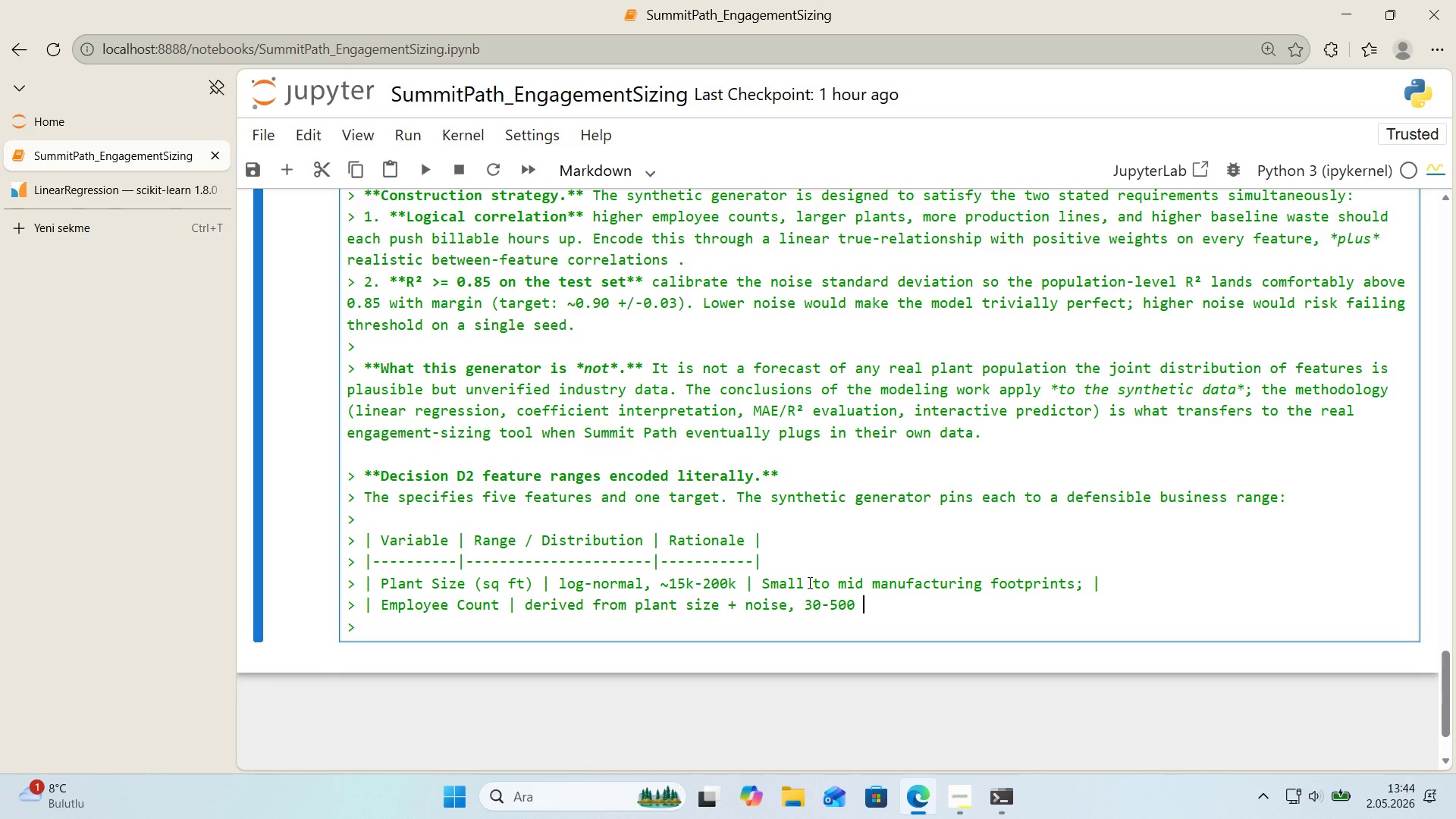 
key(Alt+Control+Minus)
 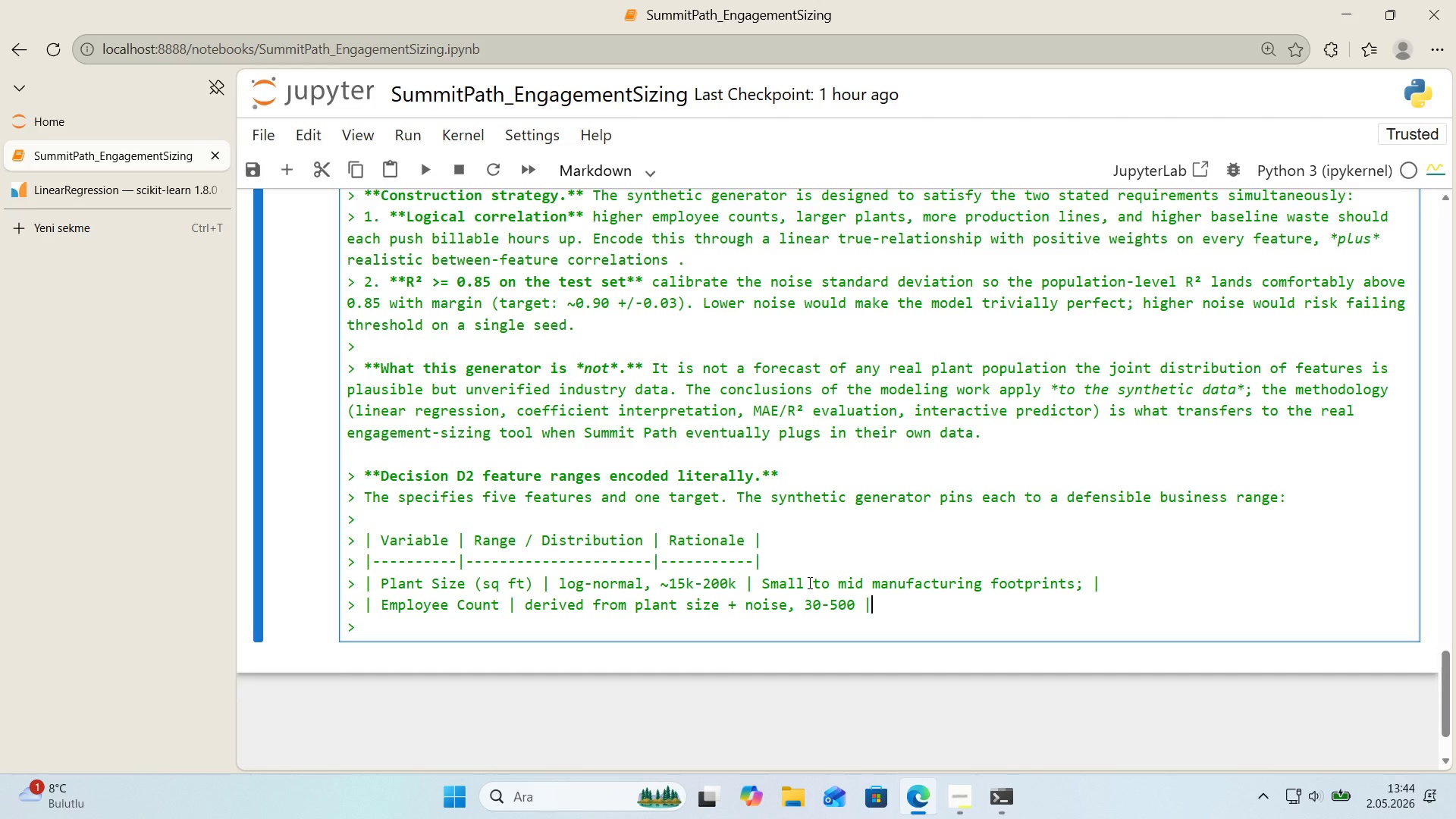 
key(Enter)
 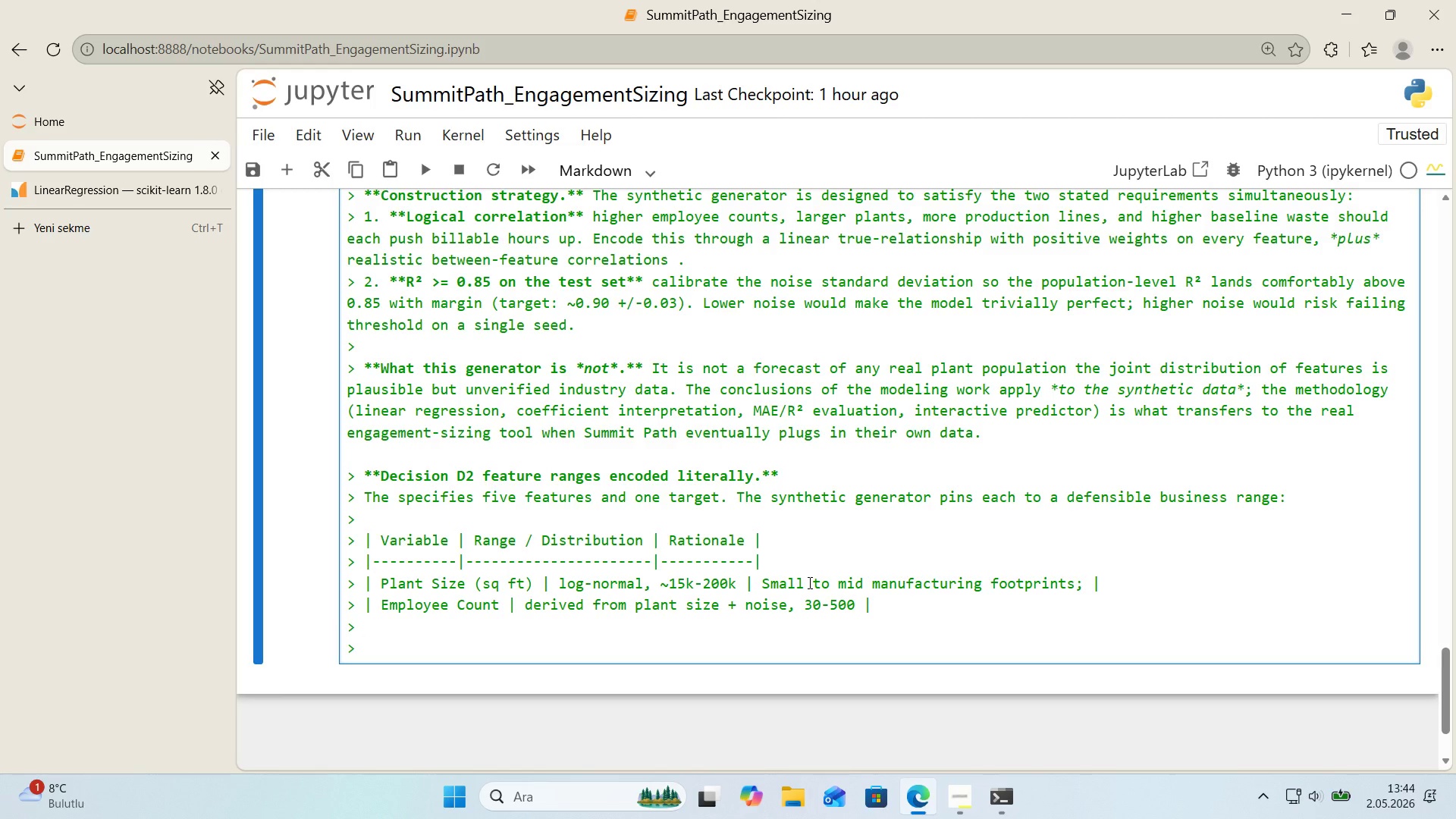 
key(Control+ControlLeft)
 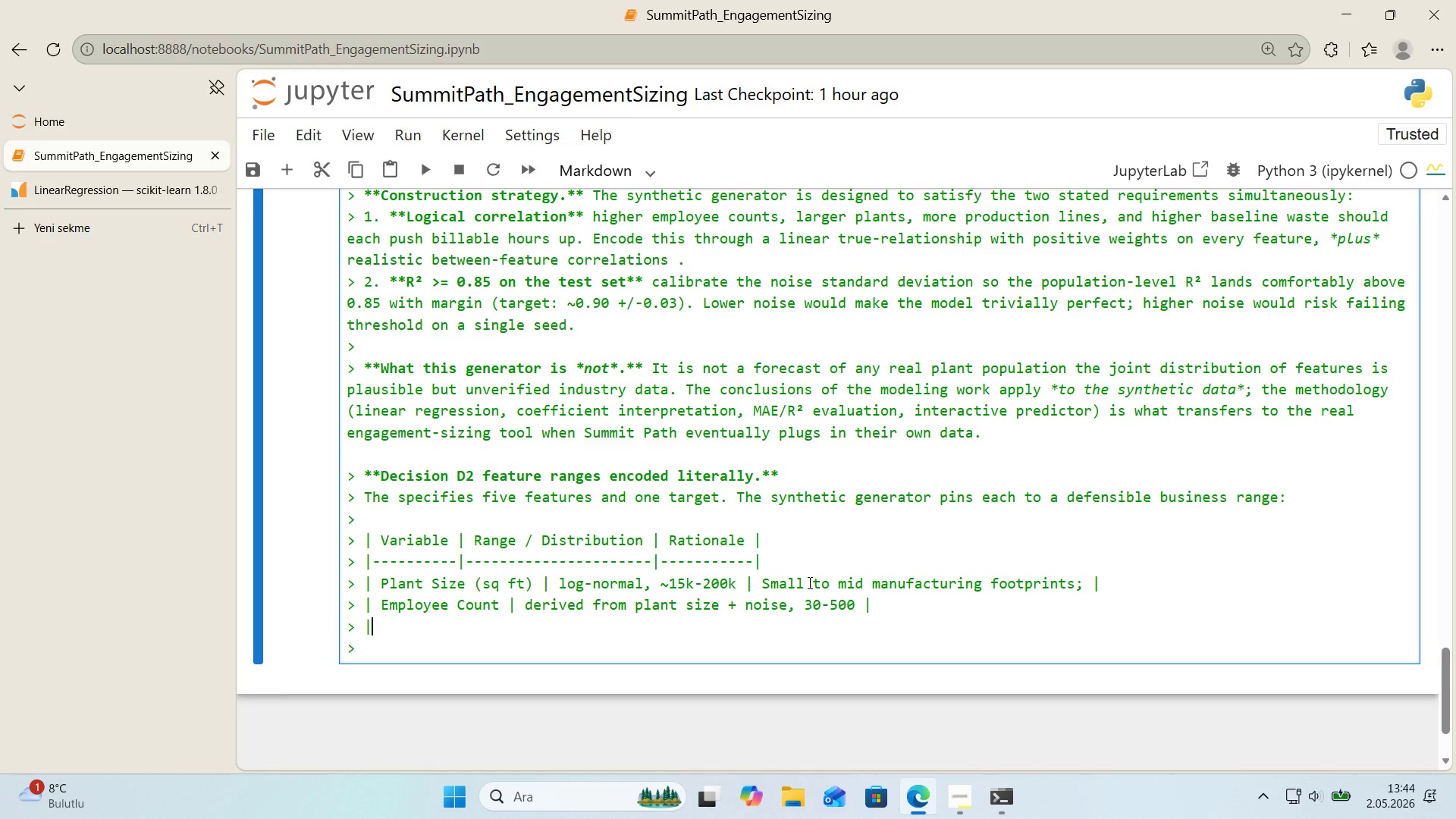 
key(Alt+Control+AltRight)
 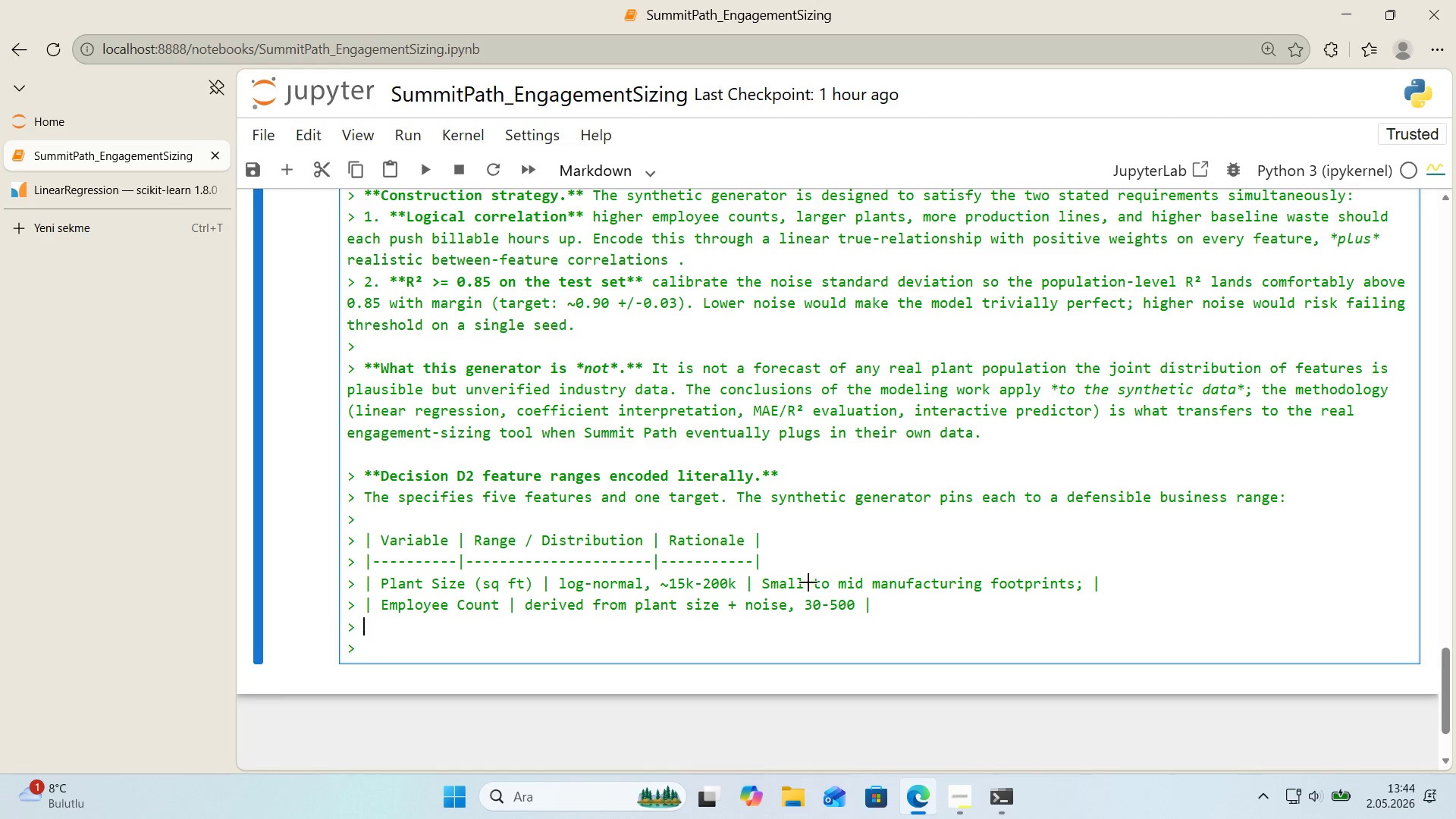 
key(Alt+Control+Minus)
 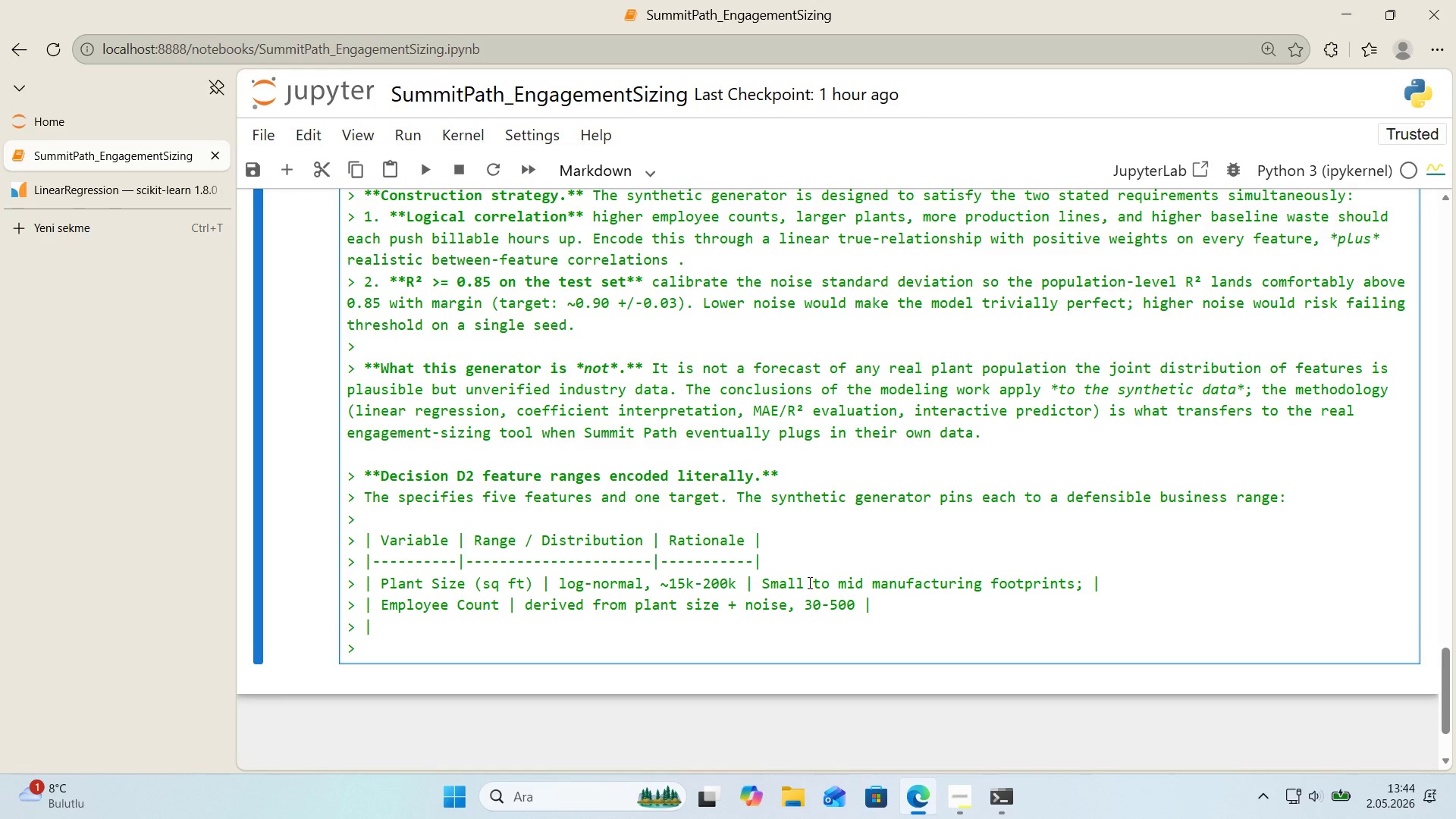 
type( Product'on L'nes )
 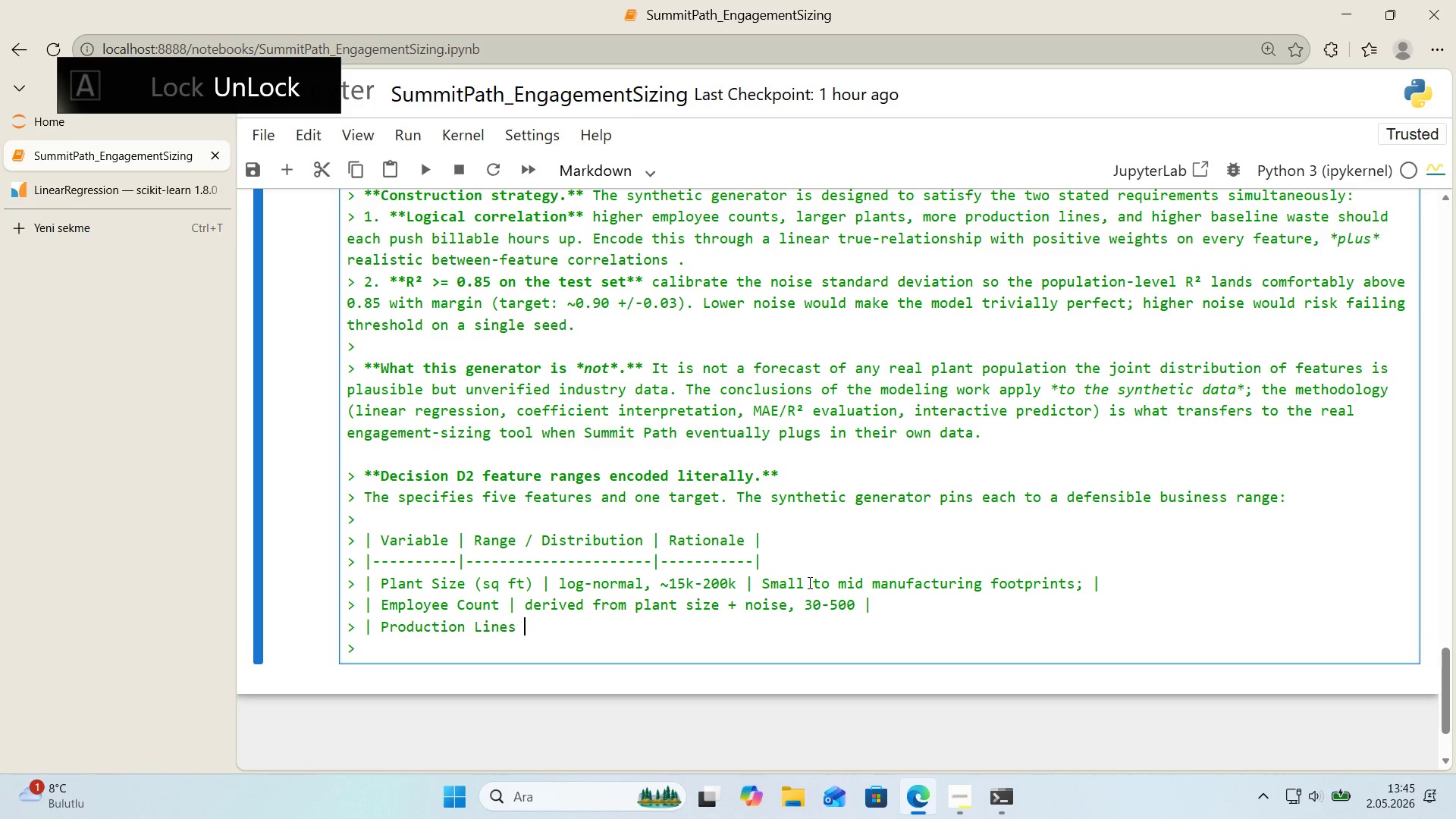 
key(Alt+Control+Minus)
 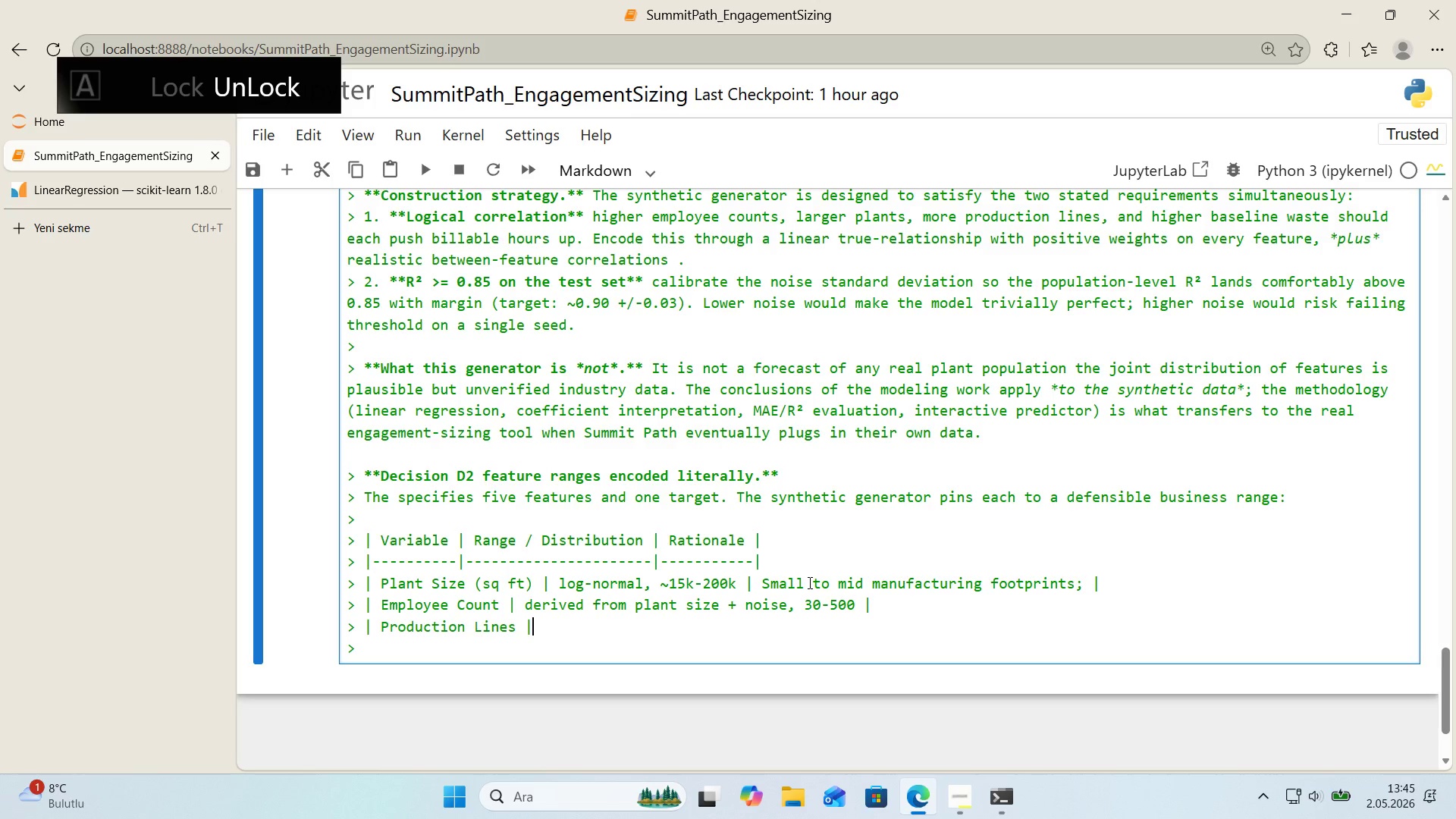 
type( der'ved from plant s'ze + no'se, 2-15 )
 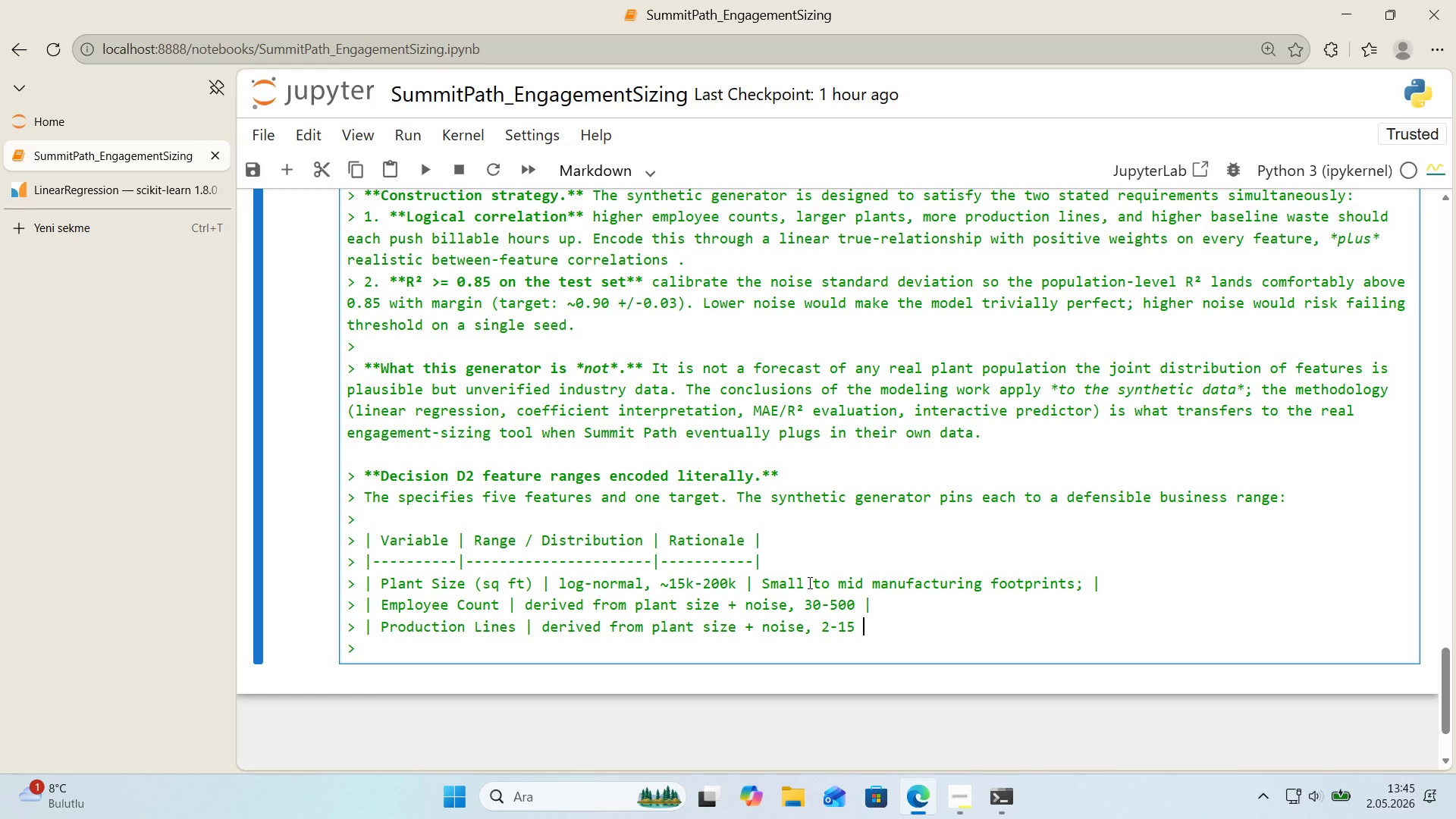 
key(Alt+Control+Minus)
 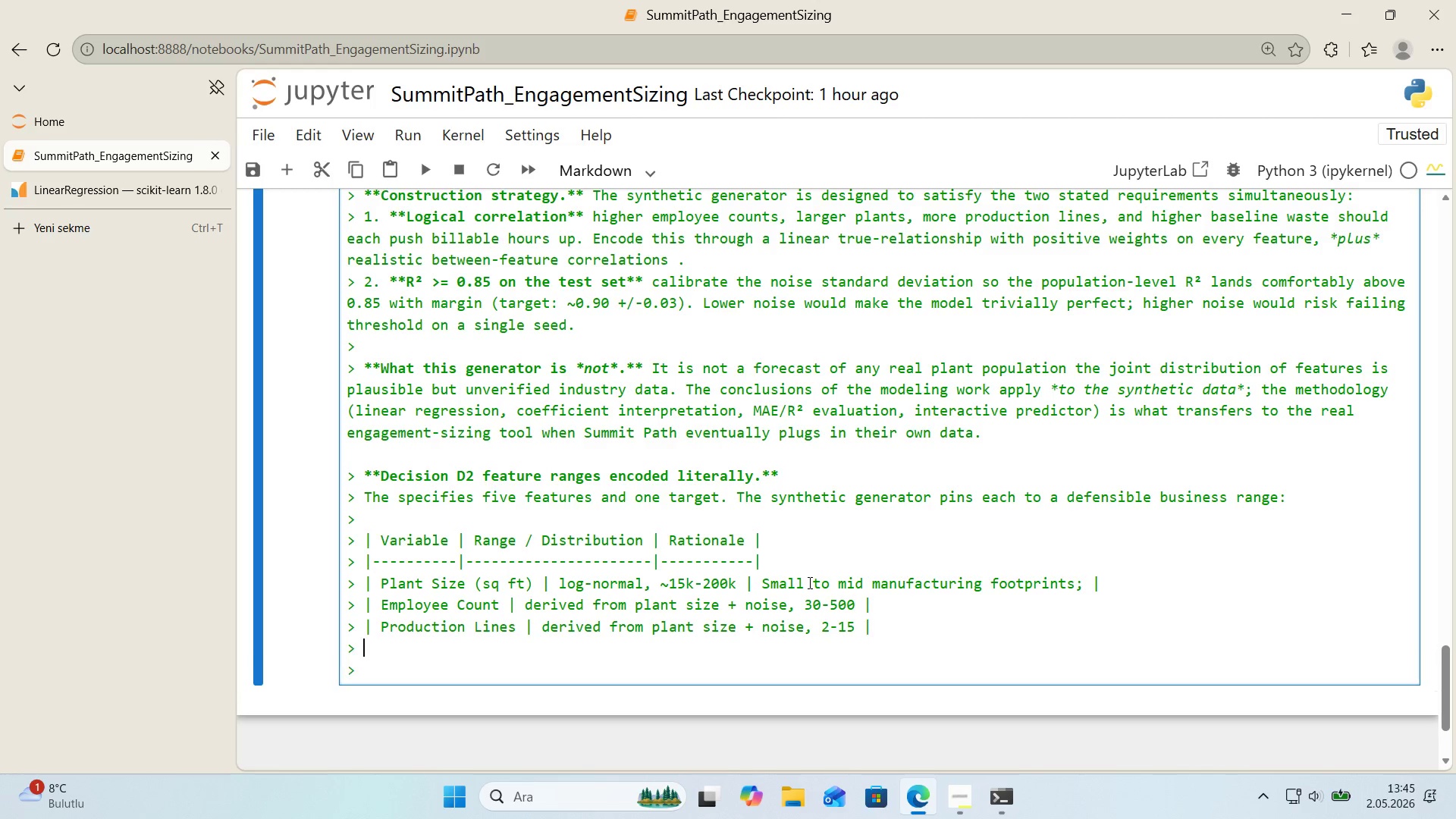 
key(Enter)
 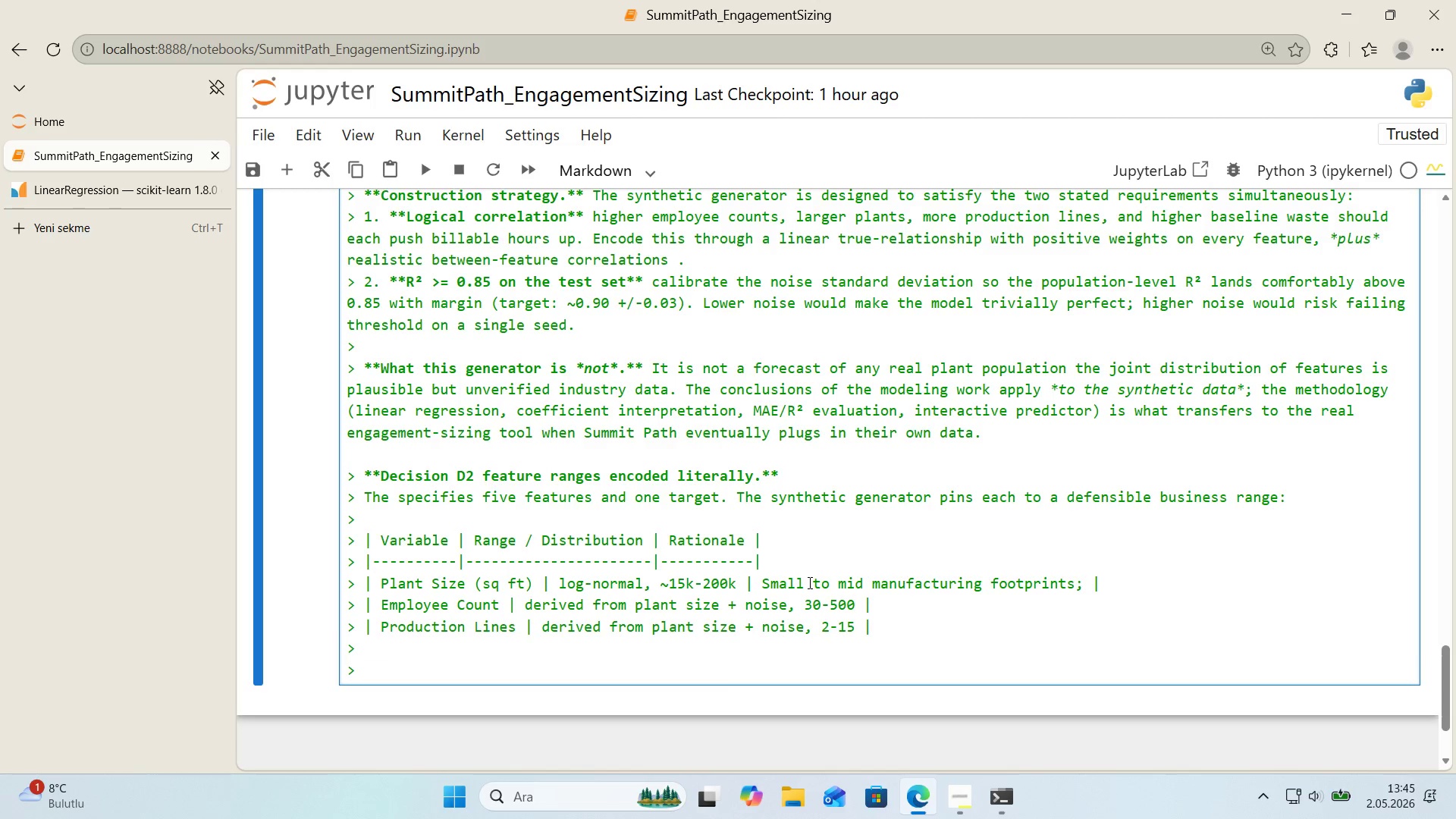 
key(Alt+Control+Minus)
 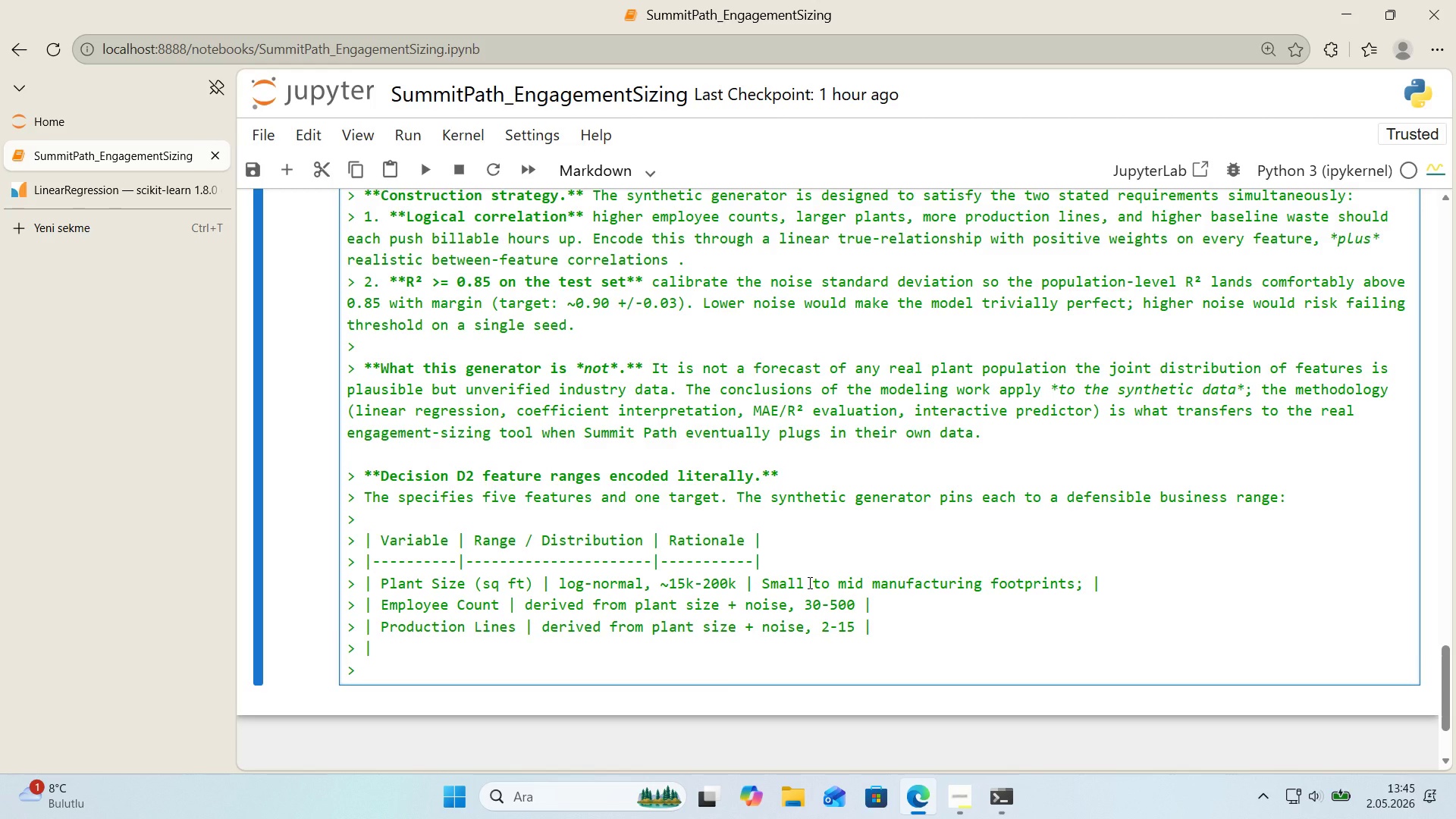 
type( Current Waste % )
 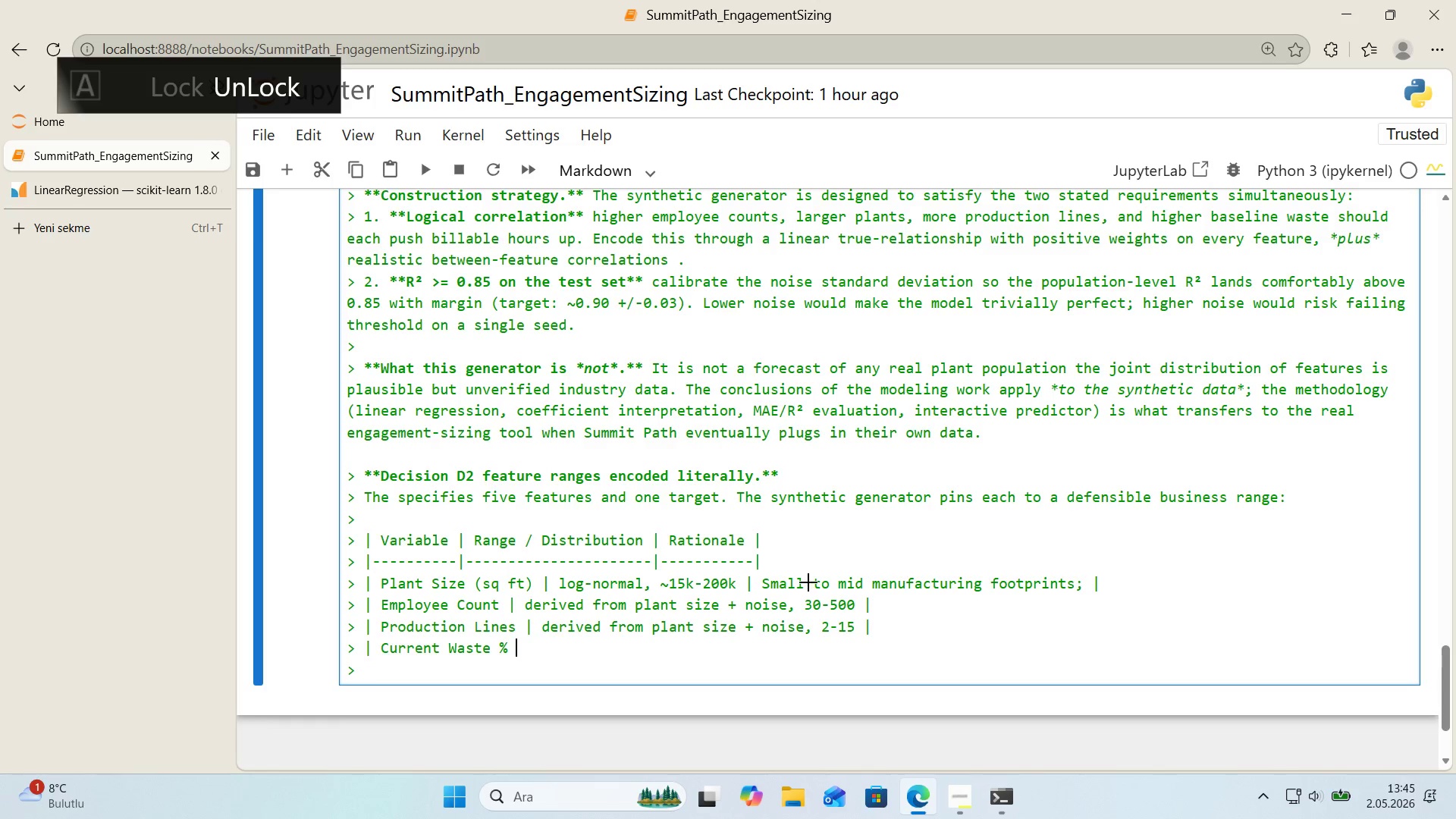 
key(Alt+Control+Minus)
 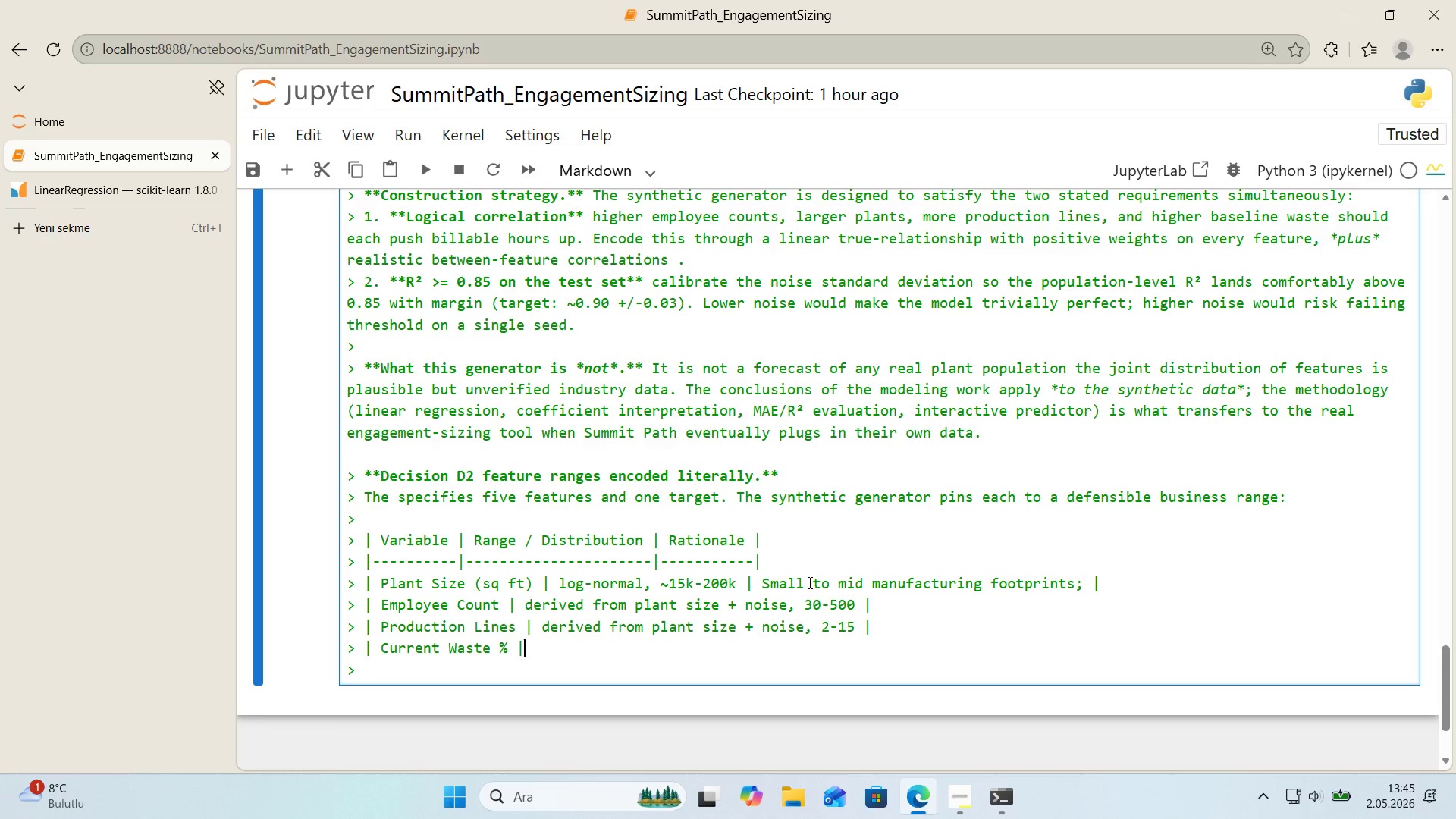 
type( beta-shaped, mmostl)
key(Backspace)
key(Backspace)
key(Backspace)
key(Backspace)
key(Backspace)
type(ostly 1-25, capped at 30 )
 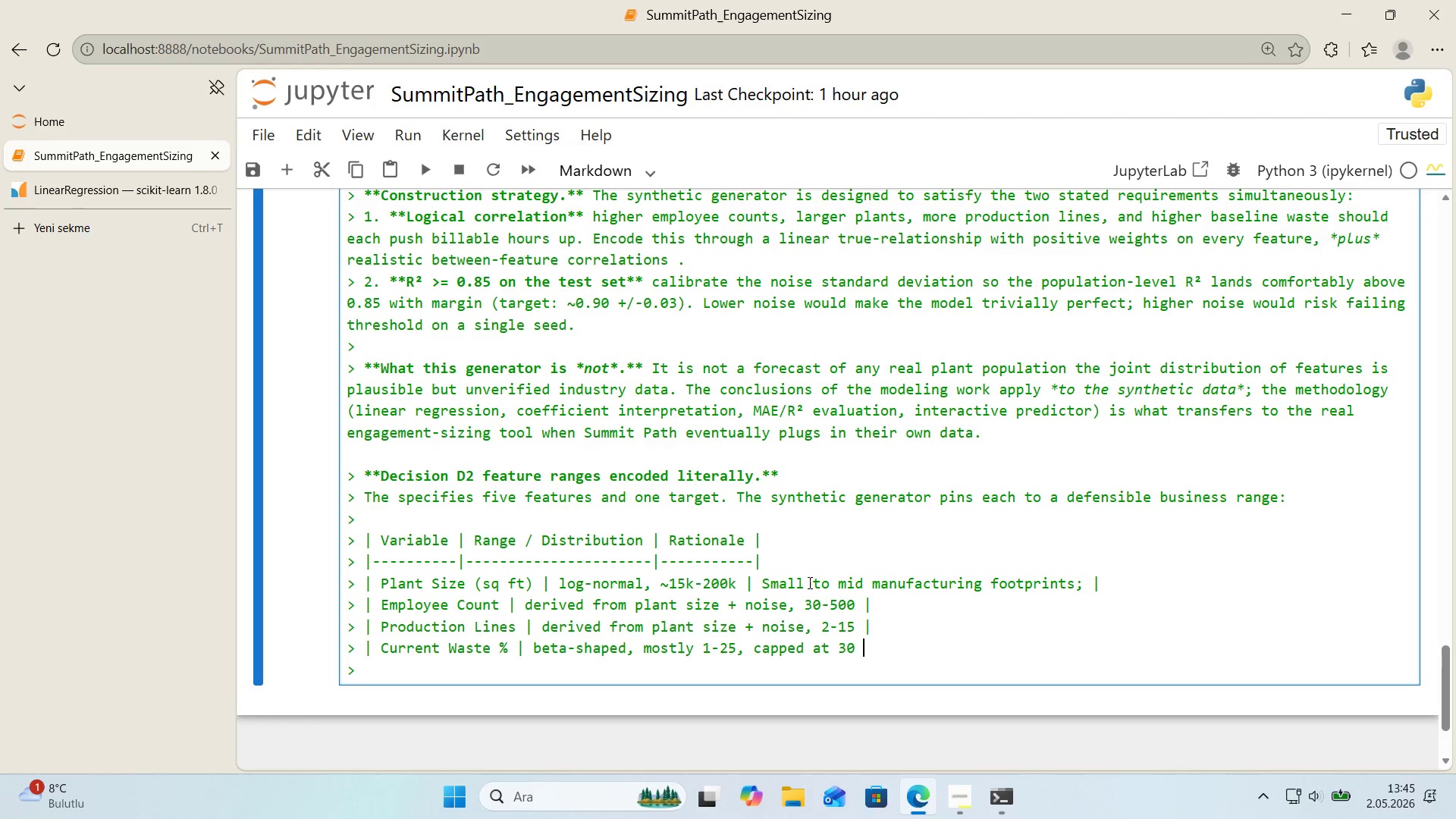 
key(Control+ControlLeft)
 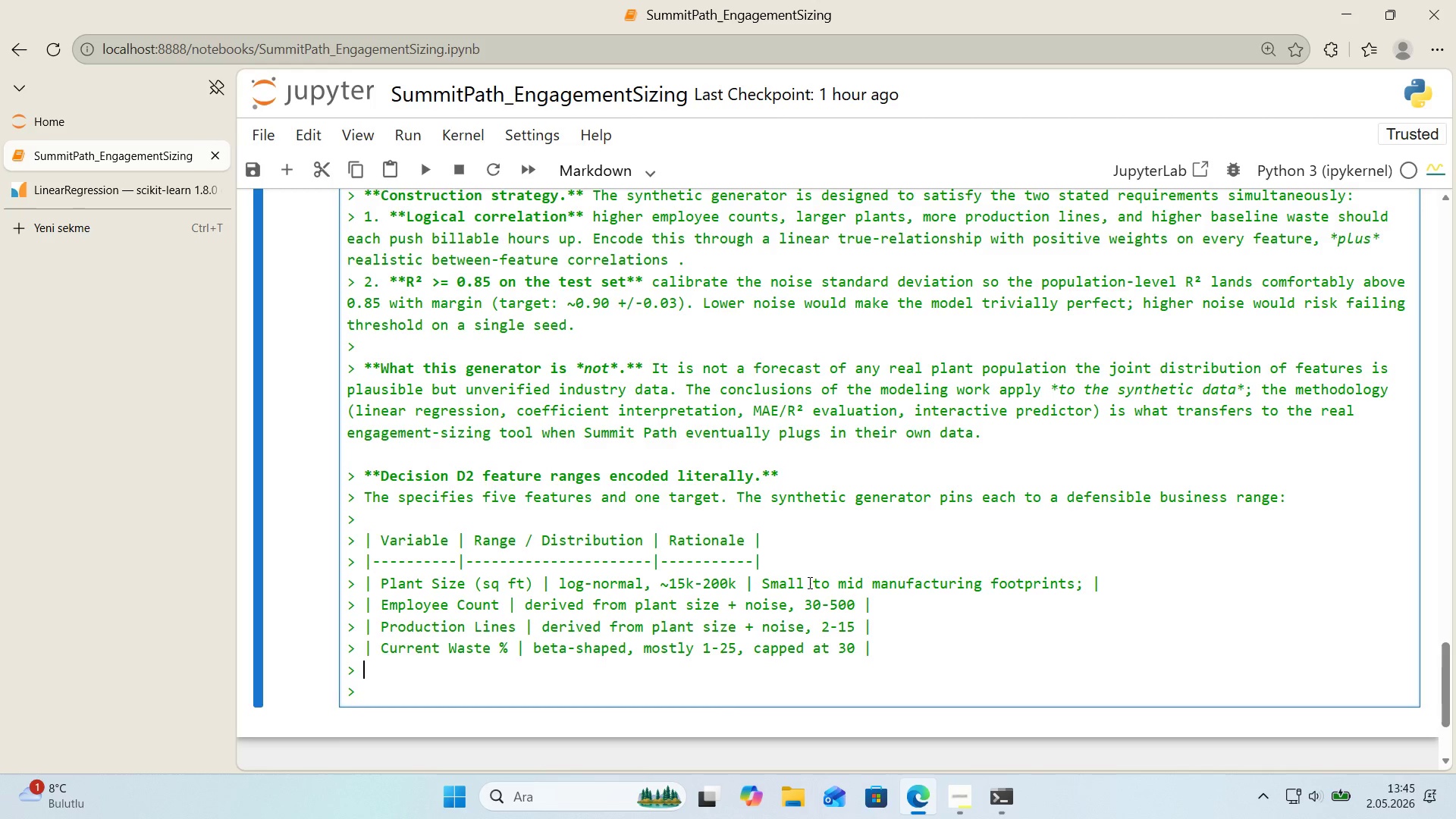 
key(Alt+Control+AltRight)
 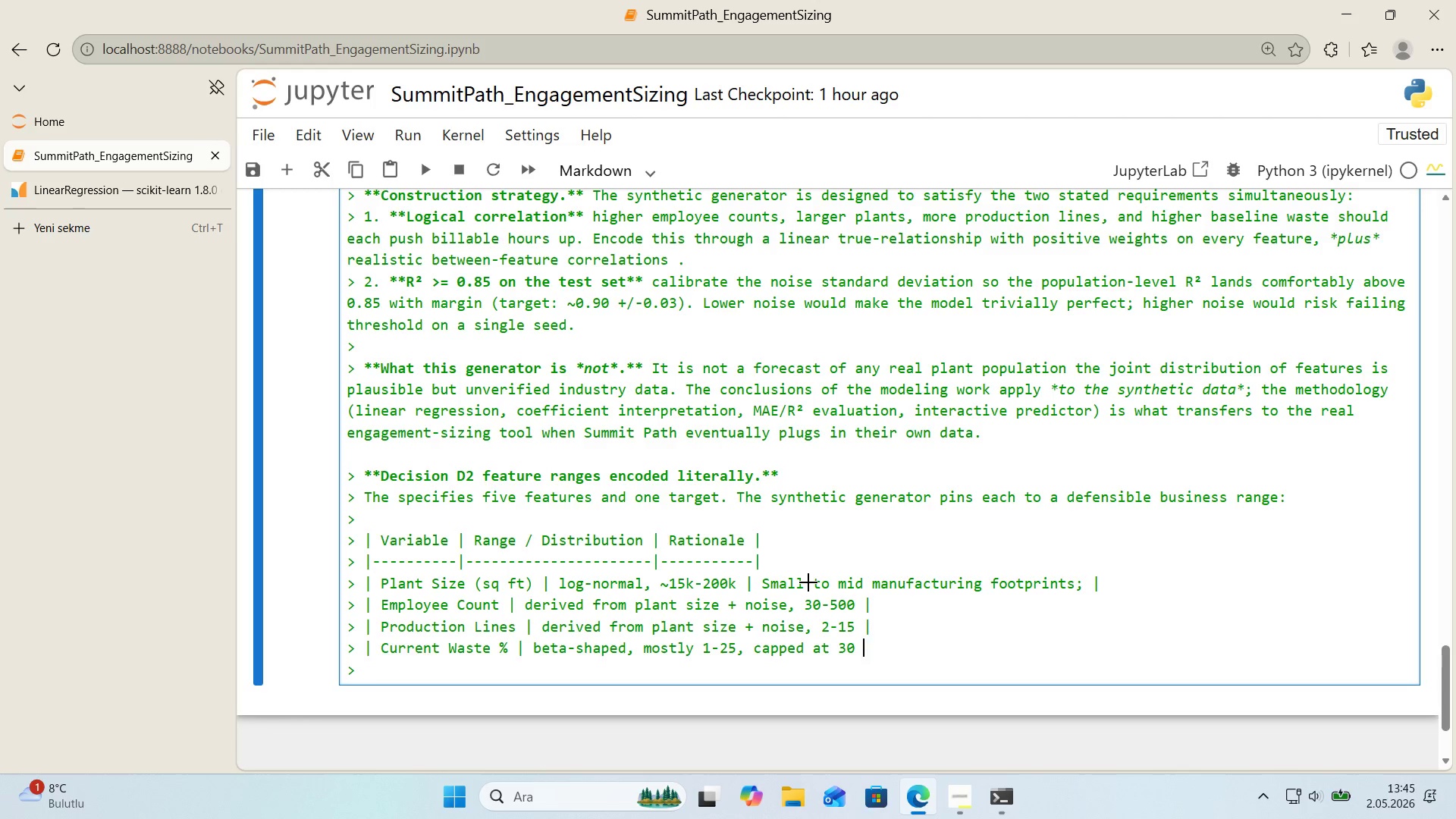 
key(Alt+Control+Minus)
 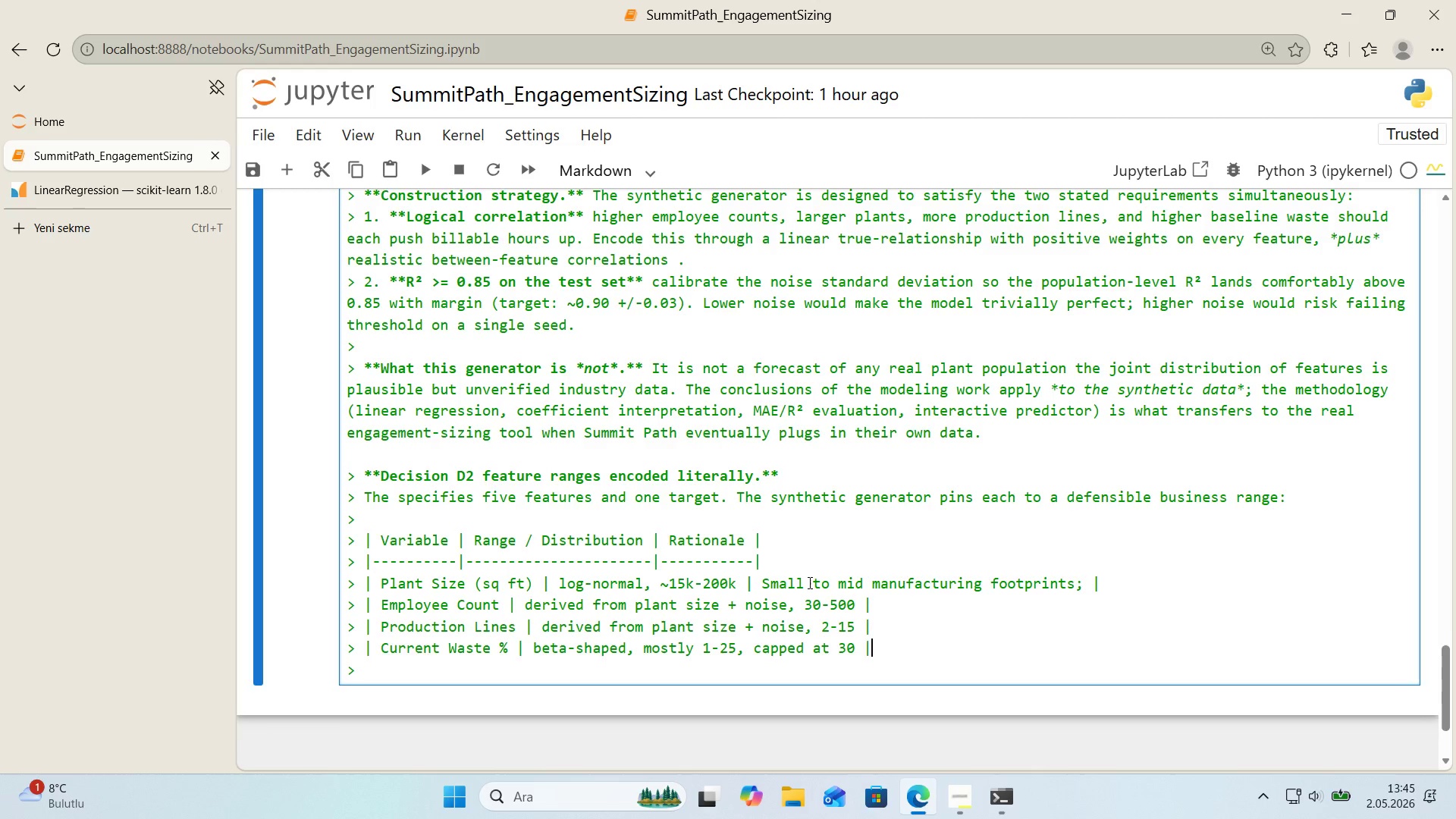 
key(Enter)
 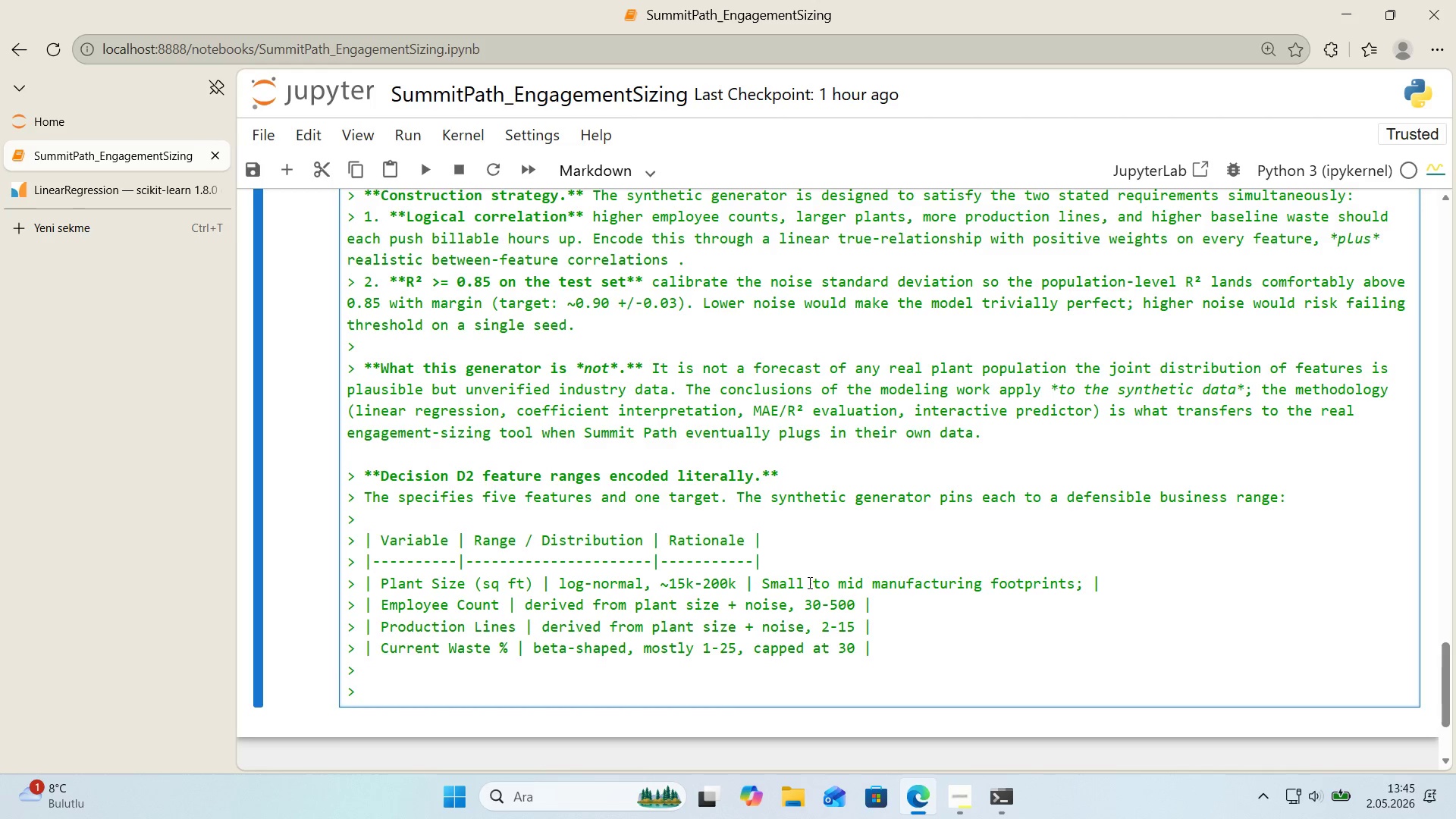 
key(Control+ControlLeft)
 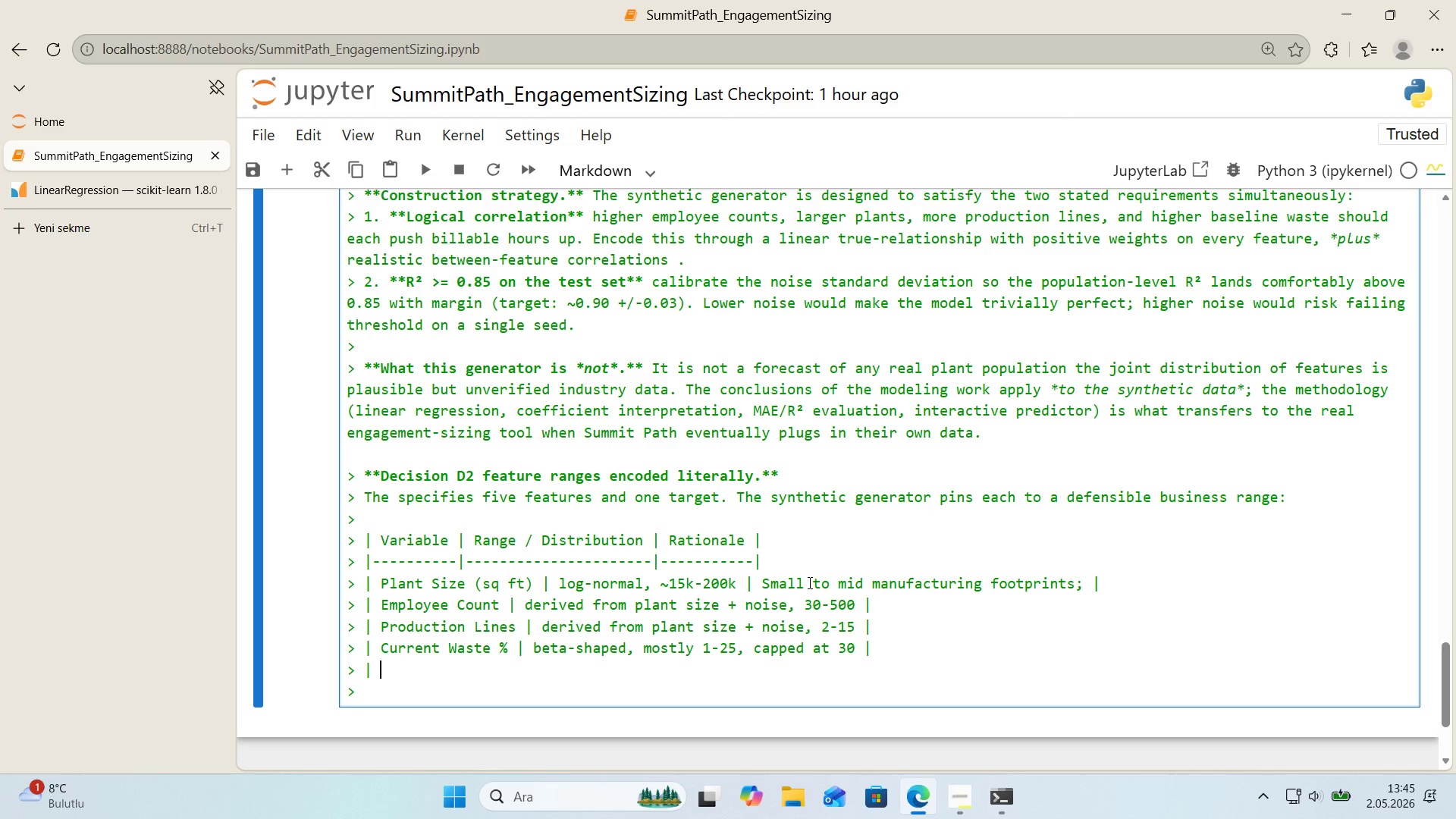 
key(Alt+Control+AltRight)
 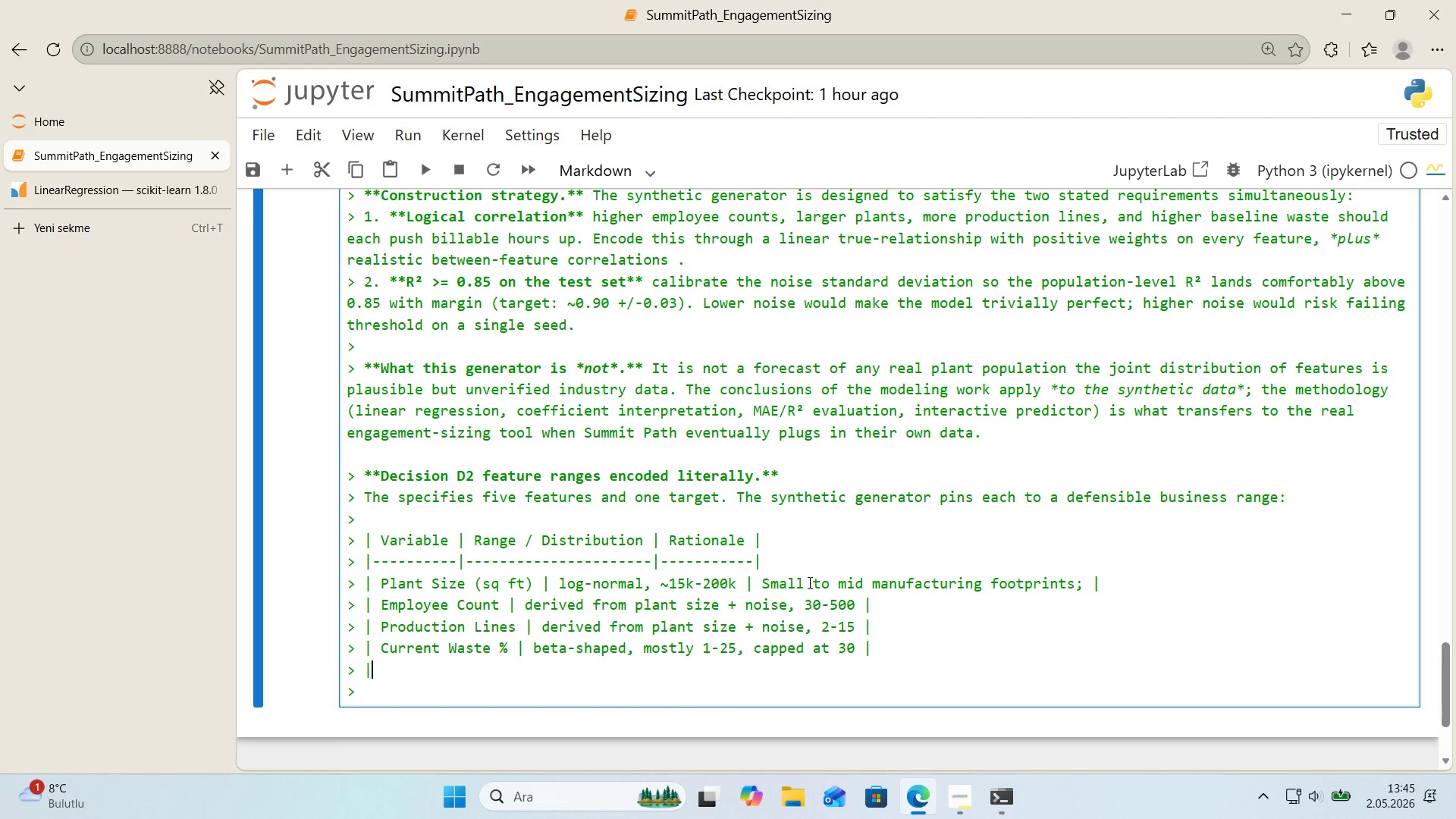 
key(Alt+Control+Minus)
 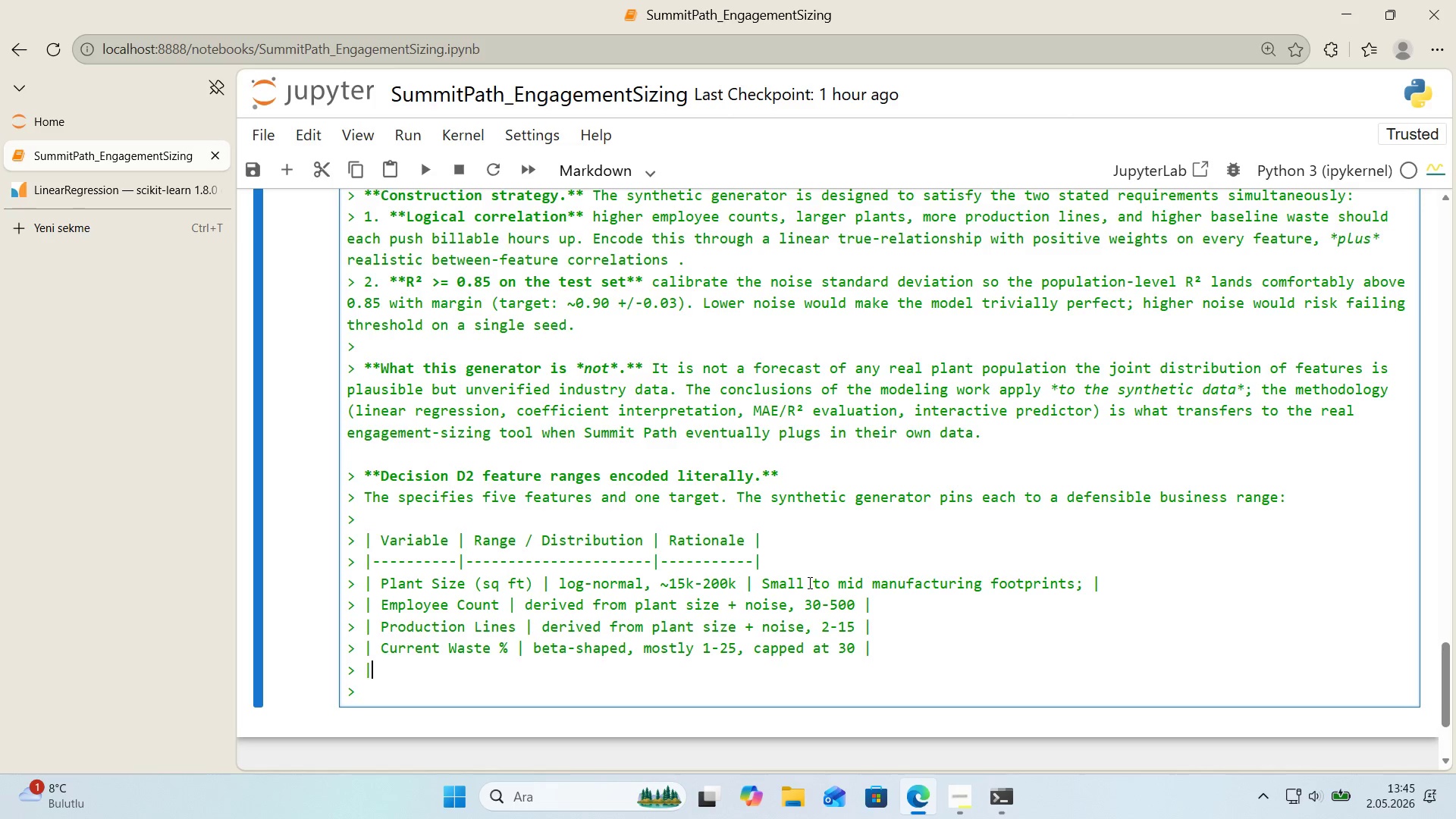 
key(Space)
 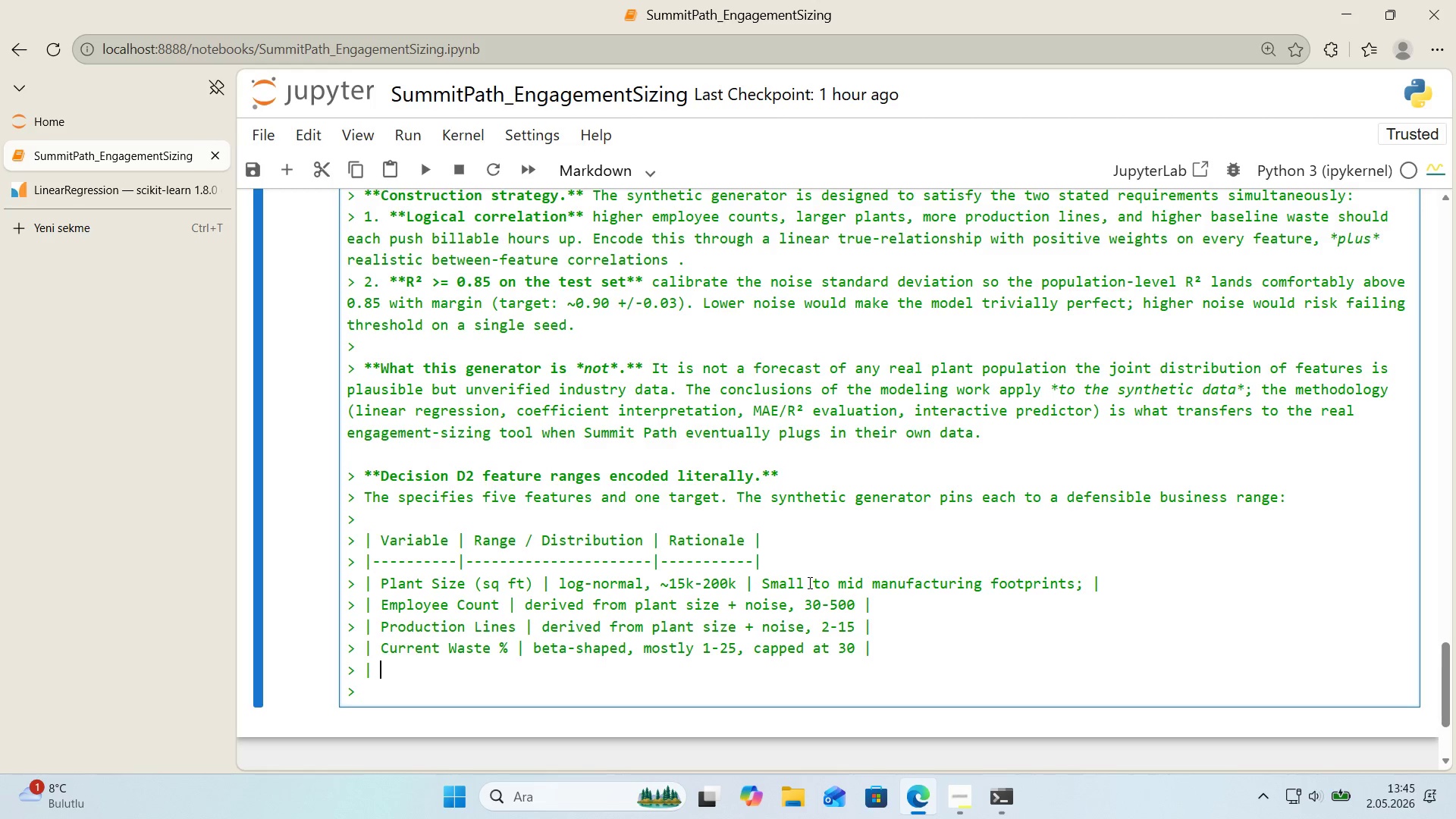 
type(Cl'ent Revenue *()
 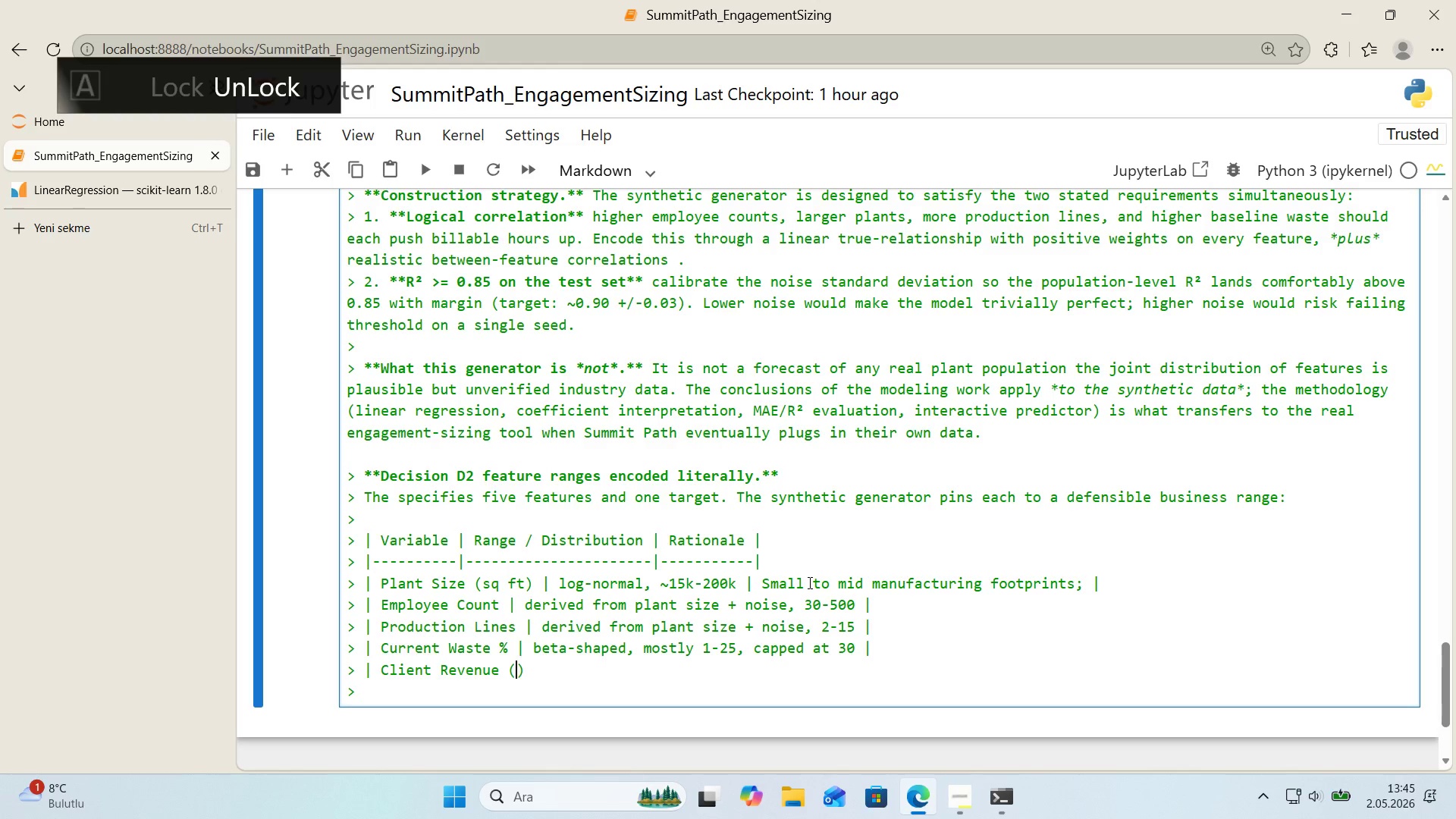 
 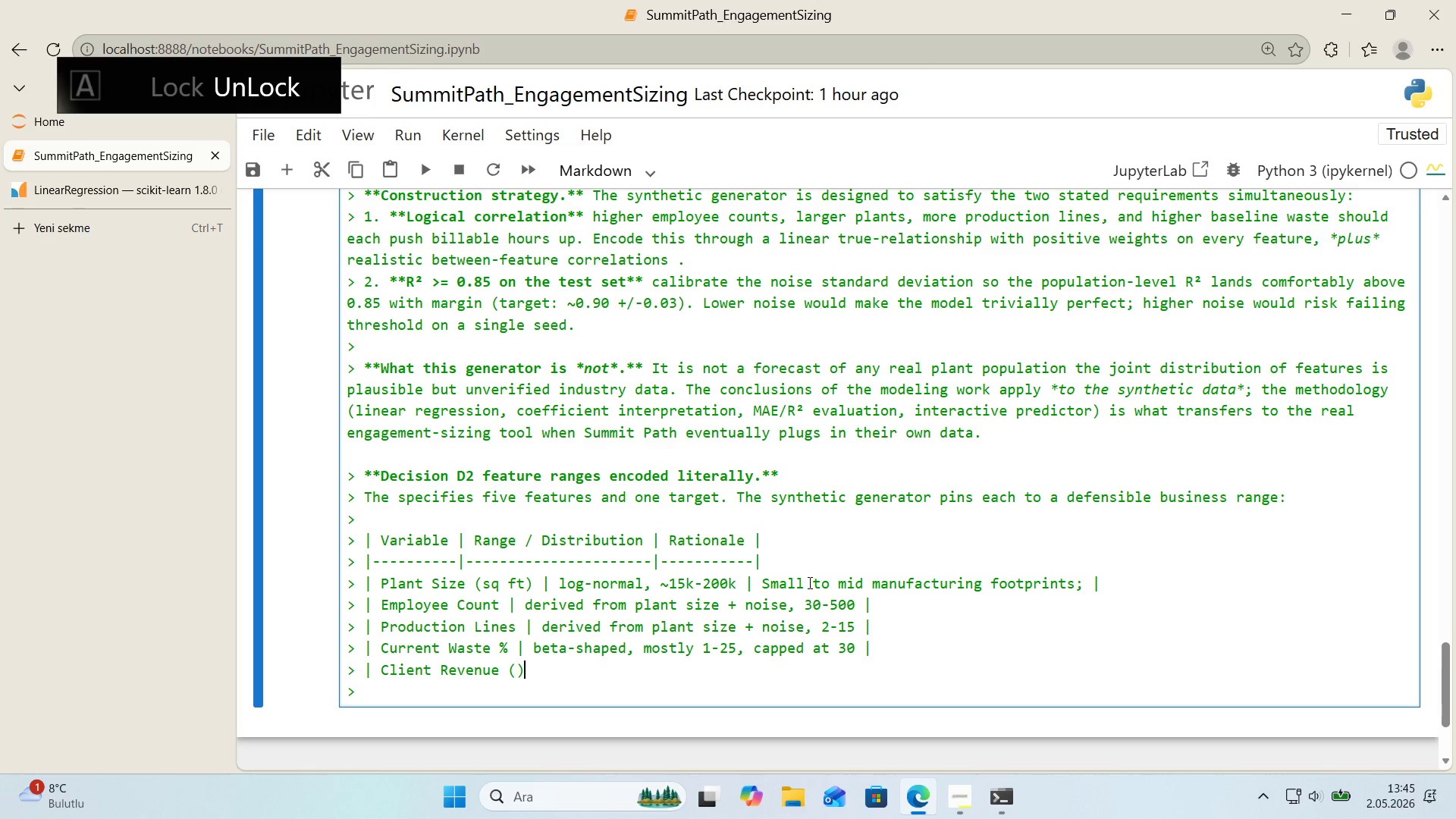 
key(ArrowLeft)
 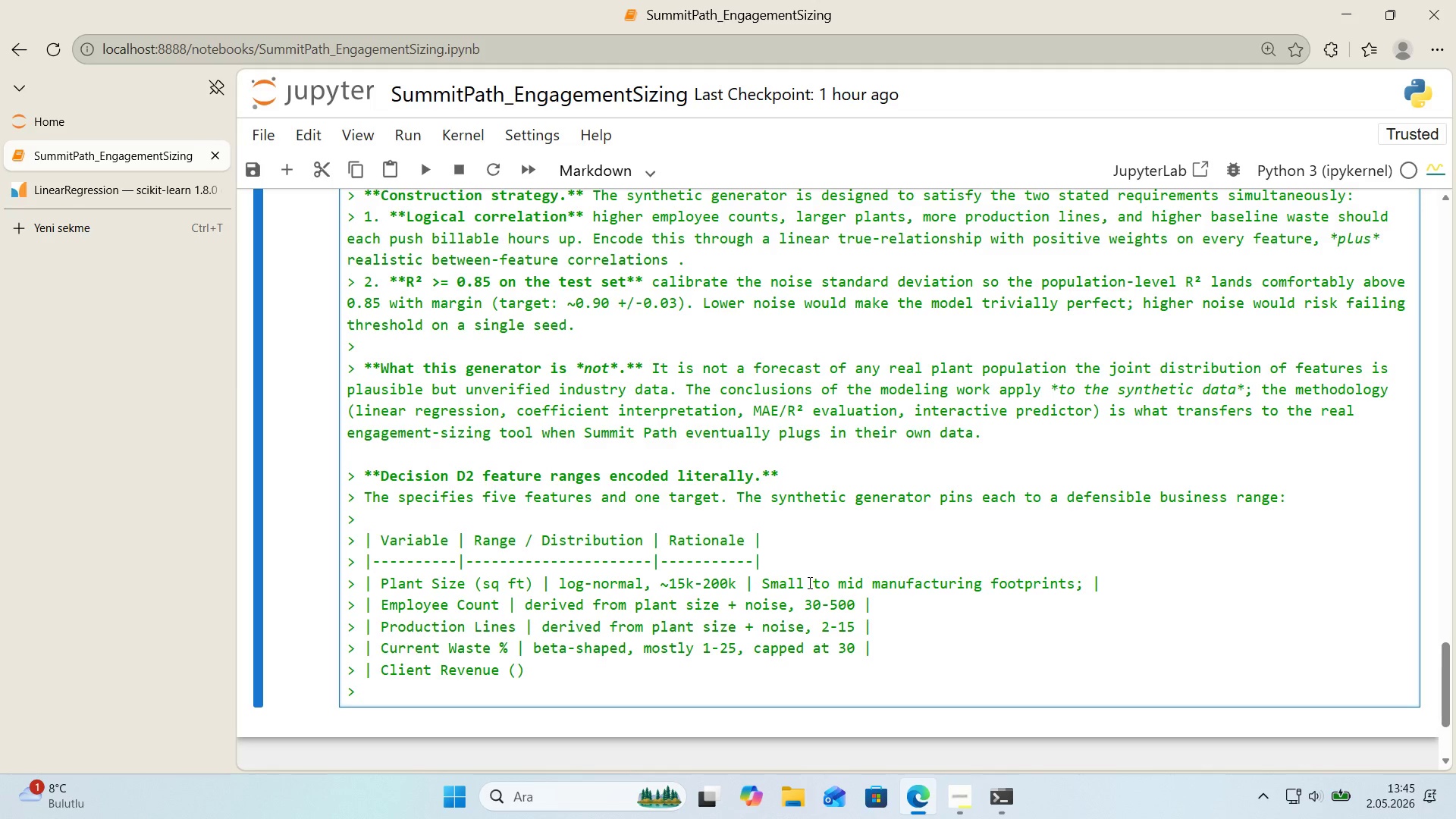 
key(Control+ControlLeft)
 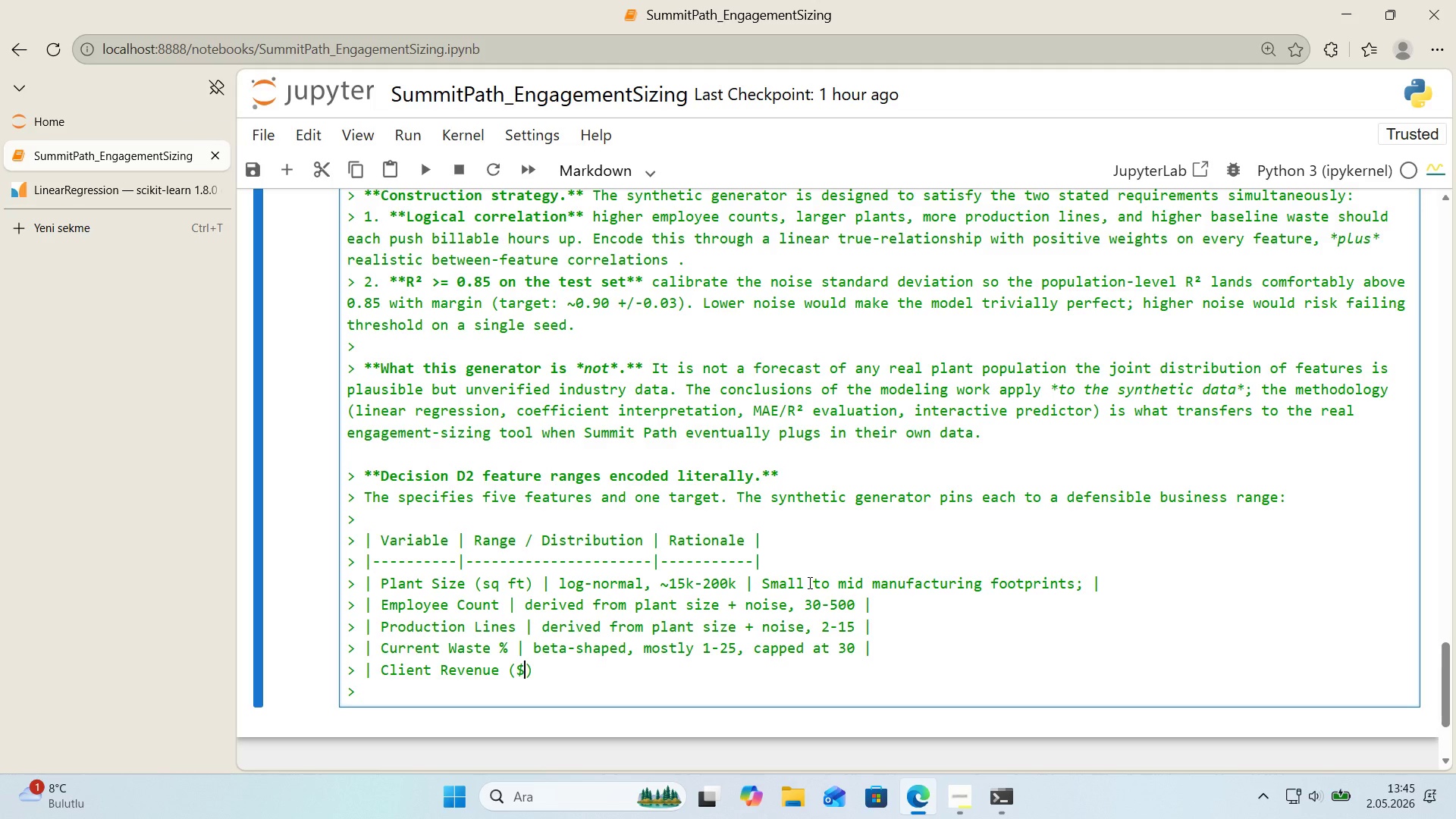 
key(Alt+Control+AltRight)
 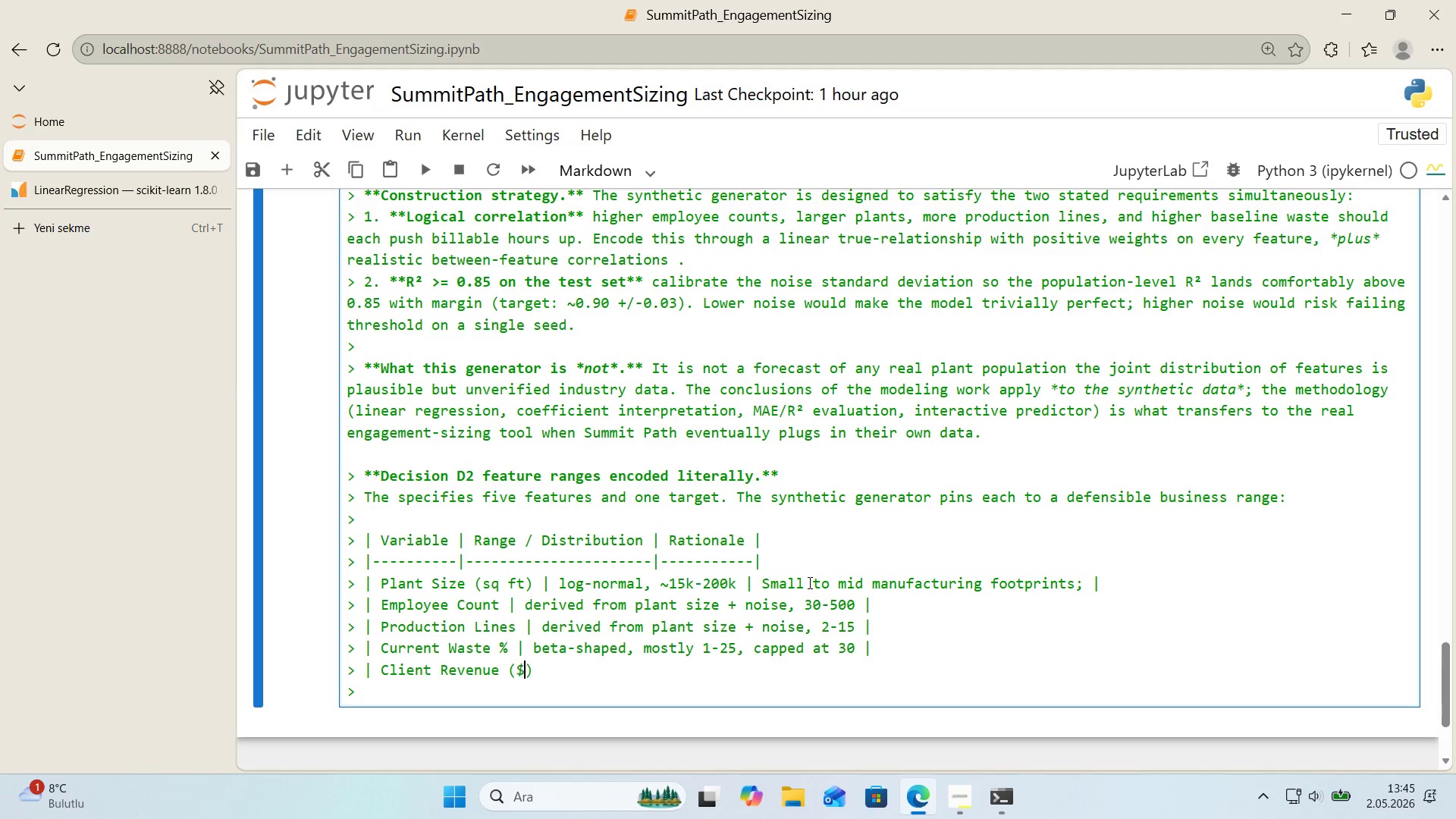 
key(Alt+Control+4)
 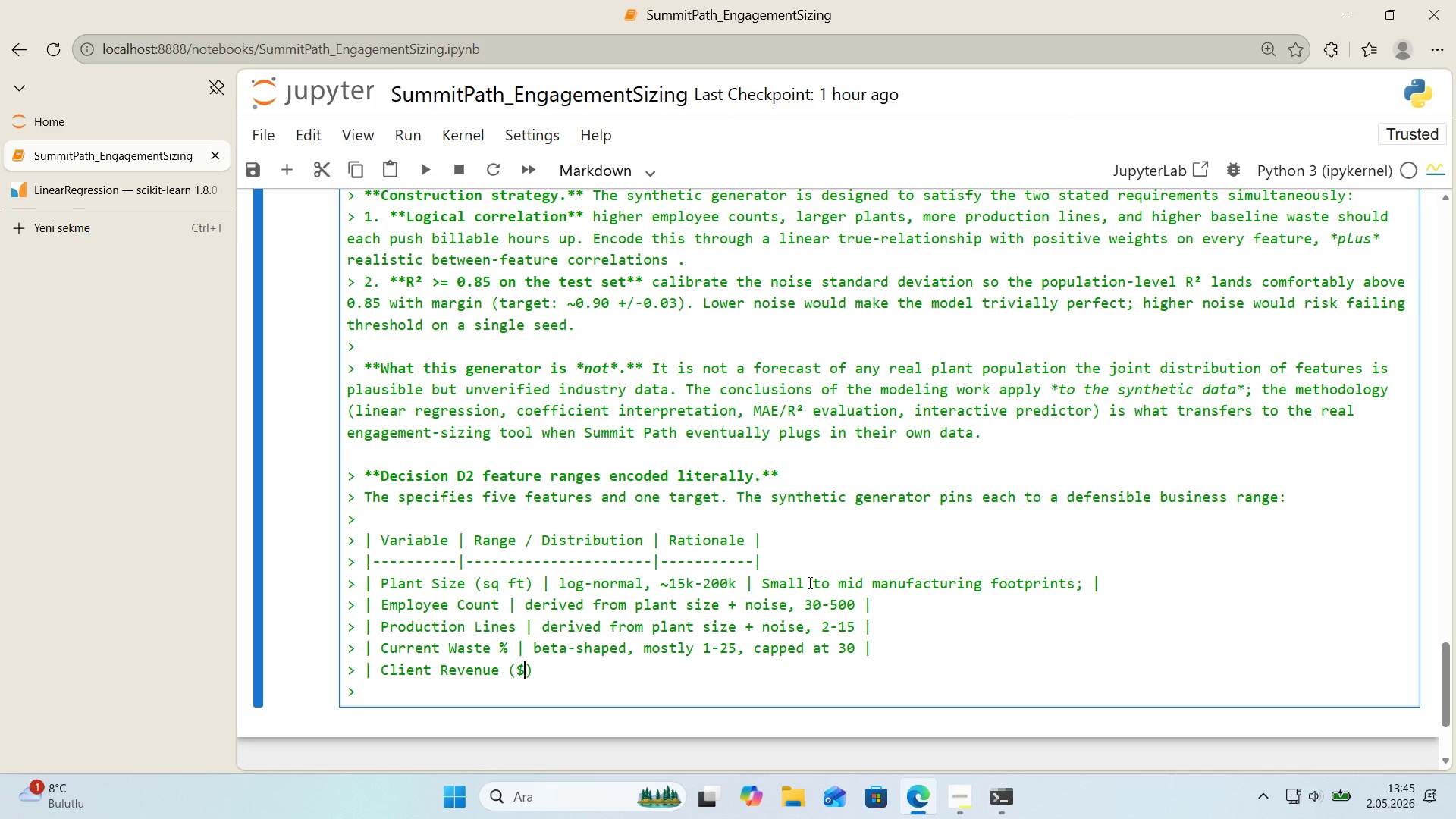 
key(CapsLock)
 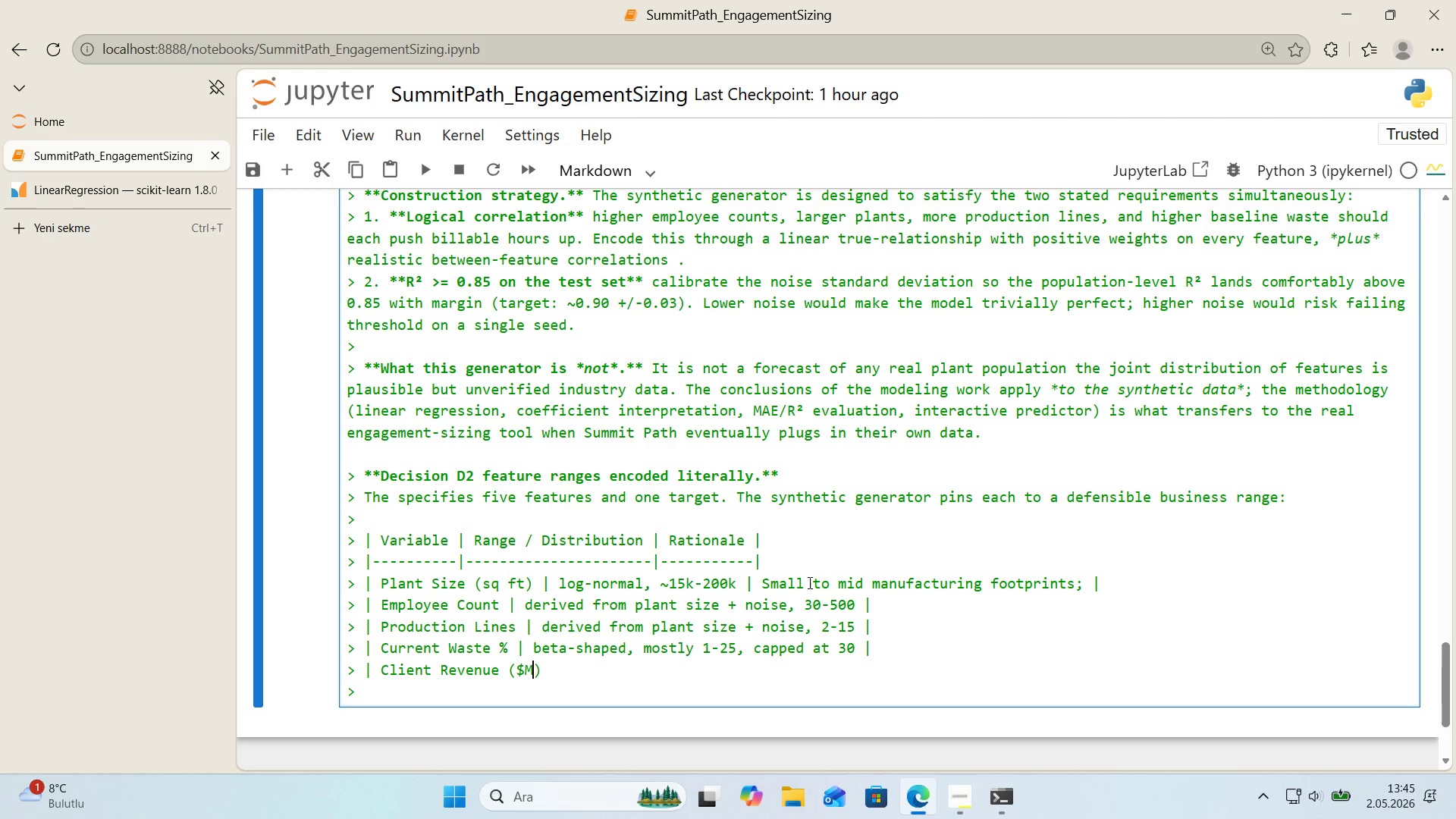 
key(M)
 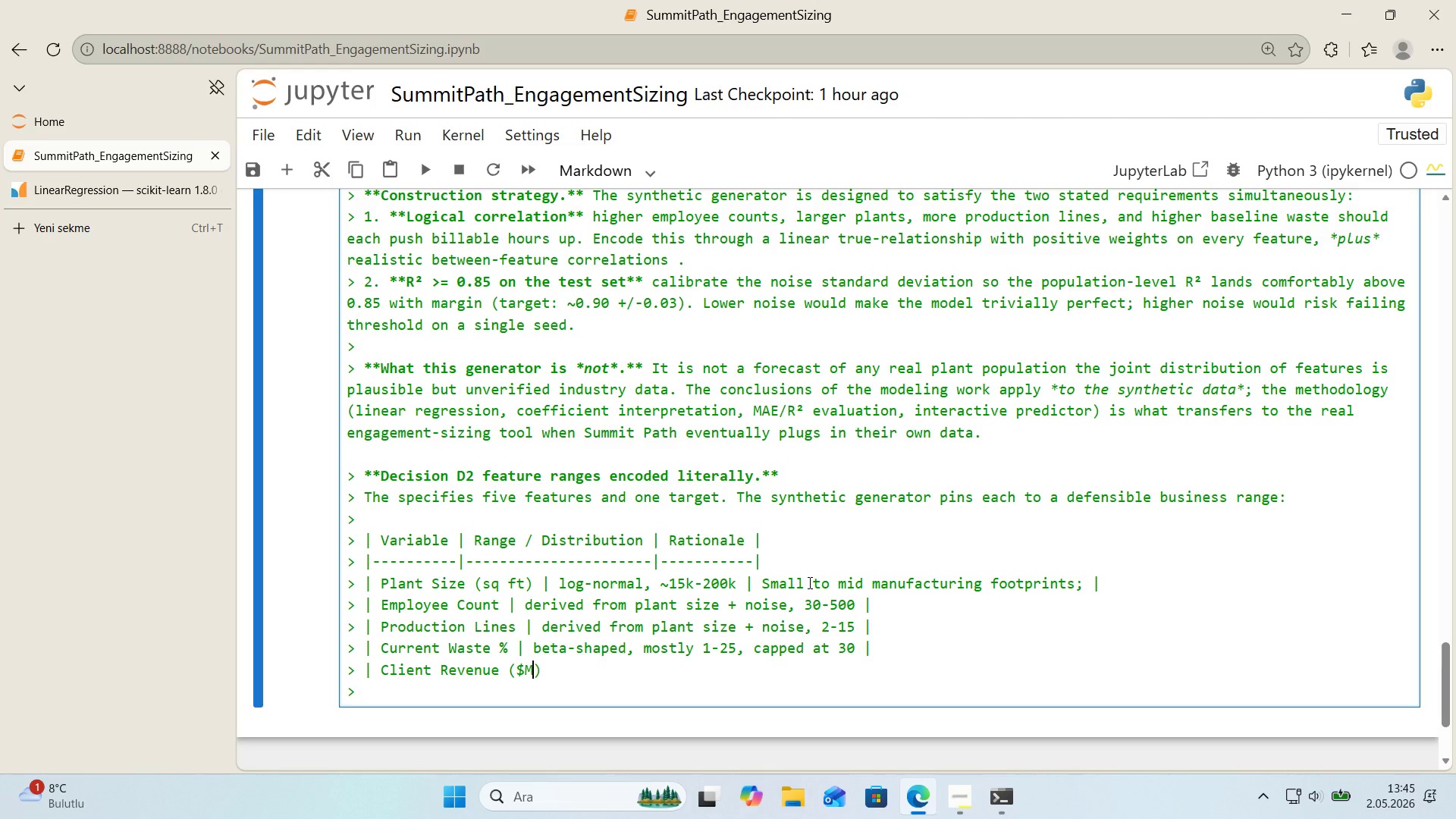 
key(CapsLock)
 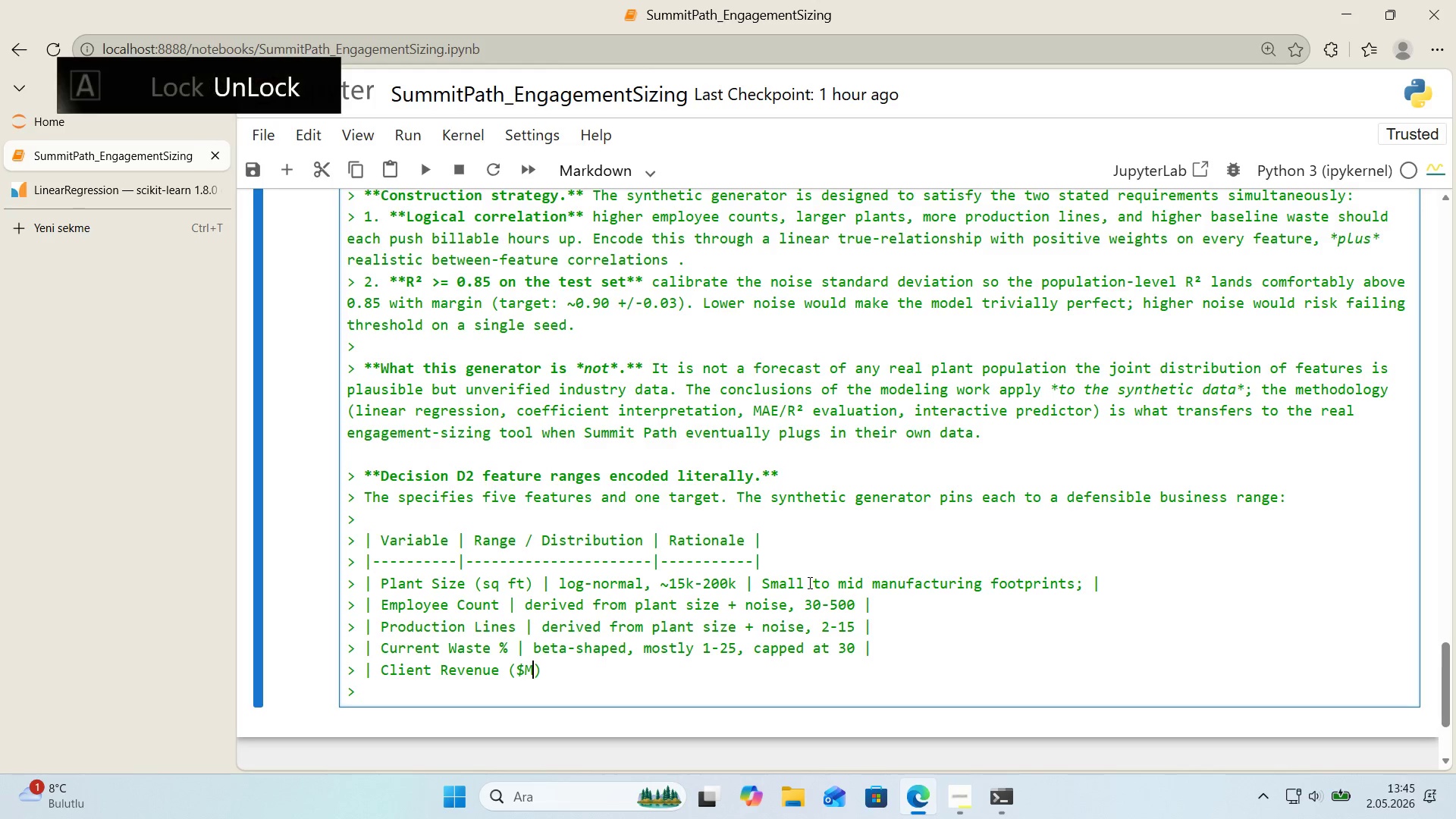 
key(ArrowRight)
 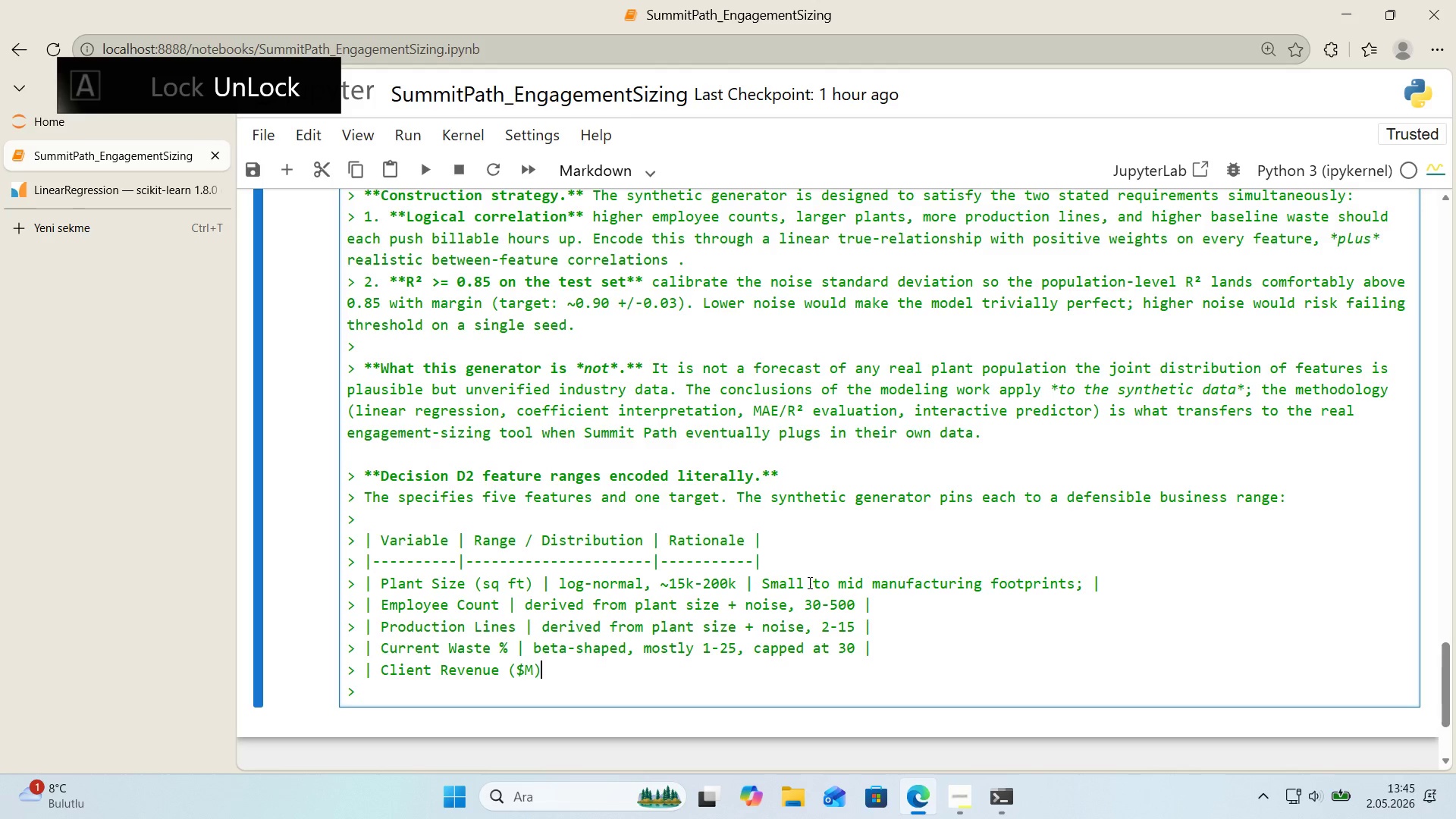 
key(Space)
 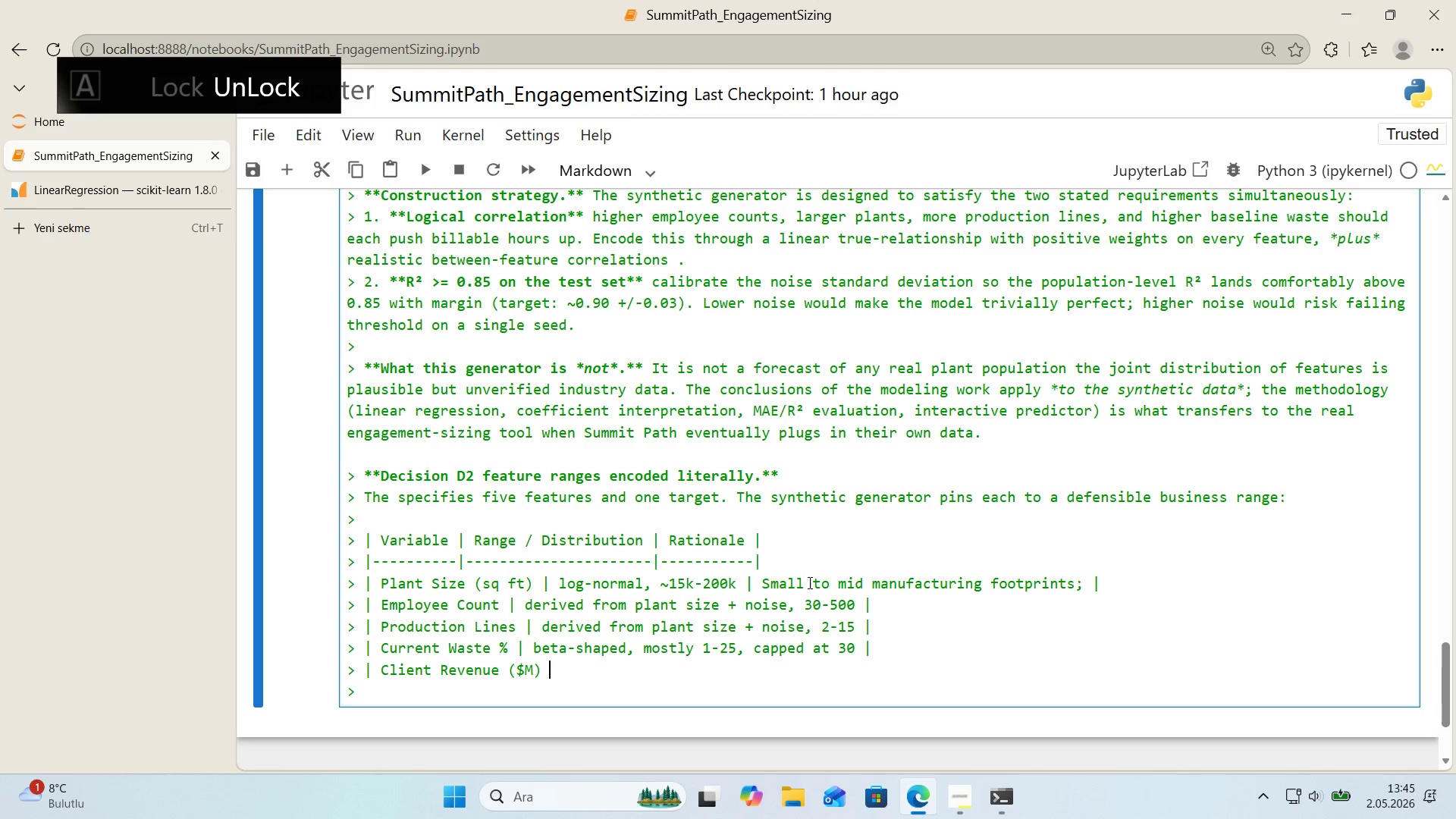 
key(Alt+Control+Minus)
 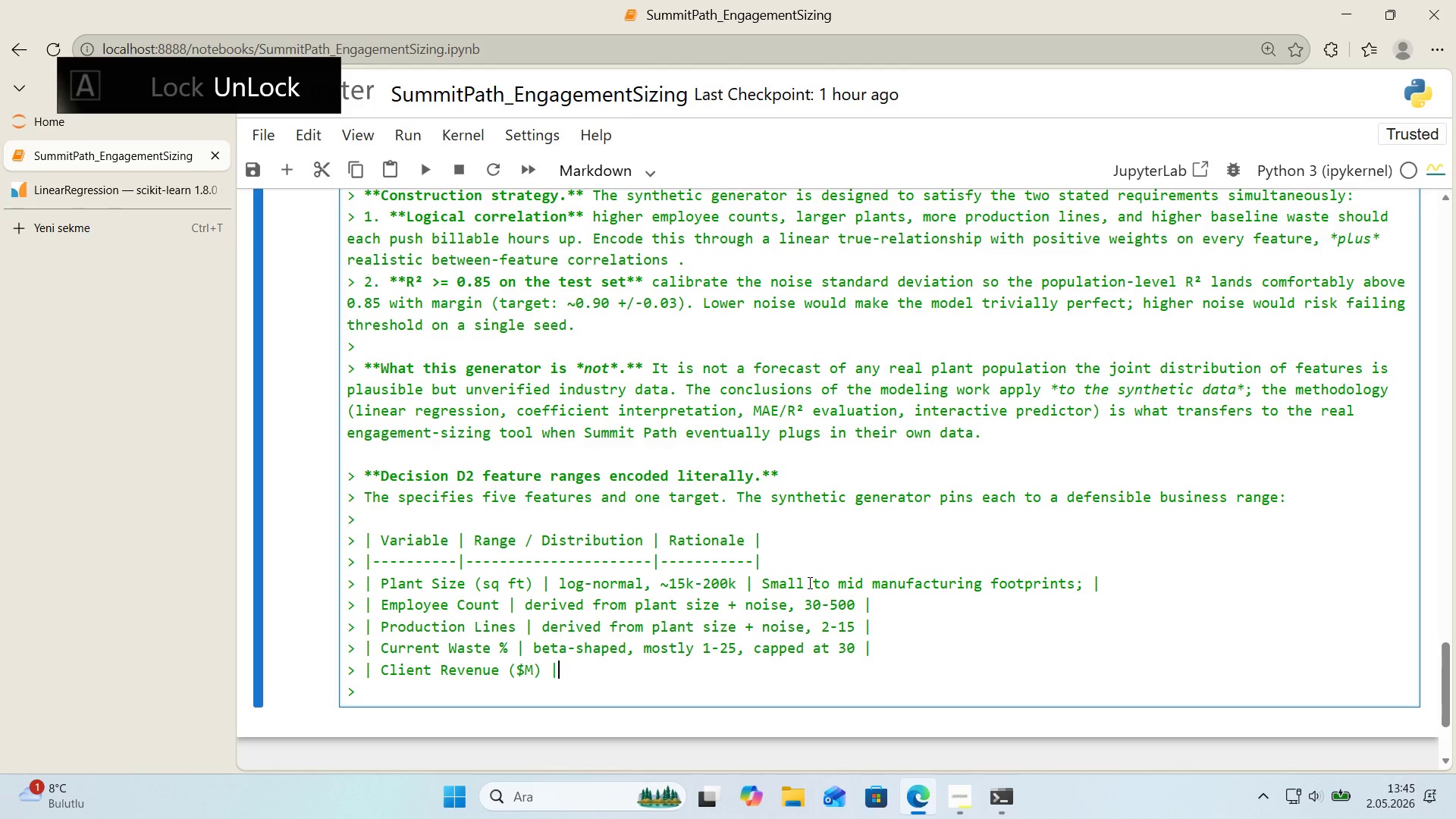 
type( LOG-)
key(Backspace)
key(Backspace)
key(Backspace)
key(Backspace)
type(log-normal correlated w'th plant s'ze, 5-250 )
 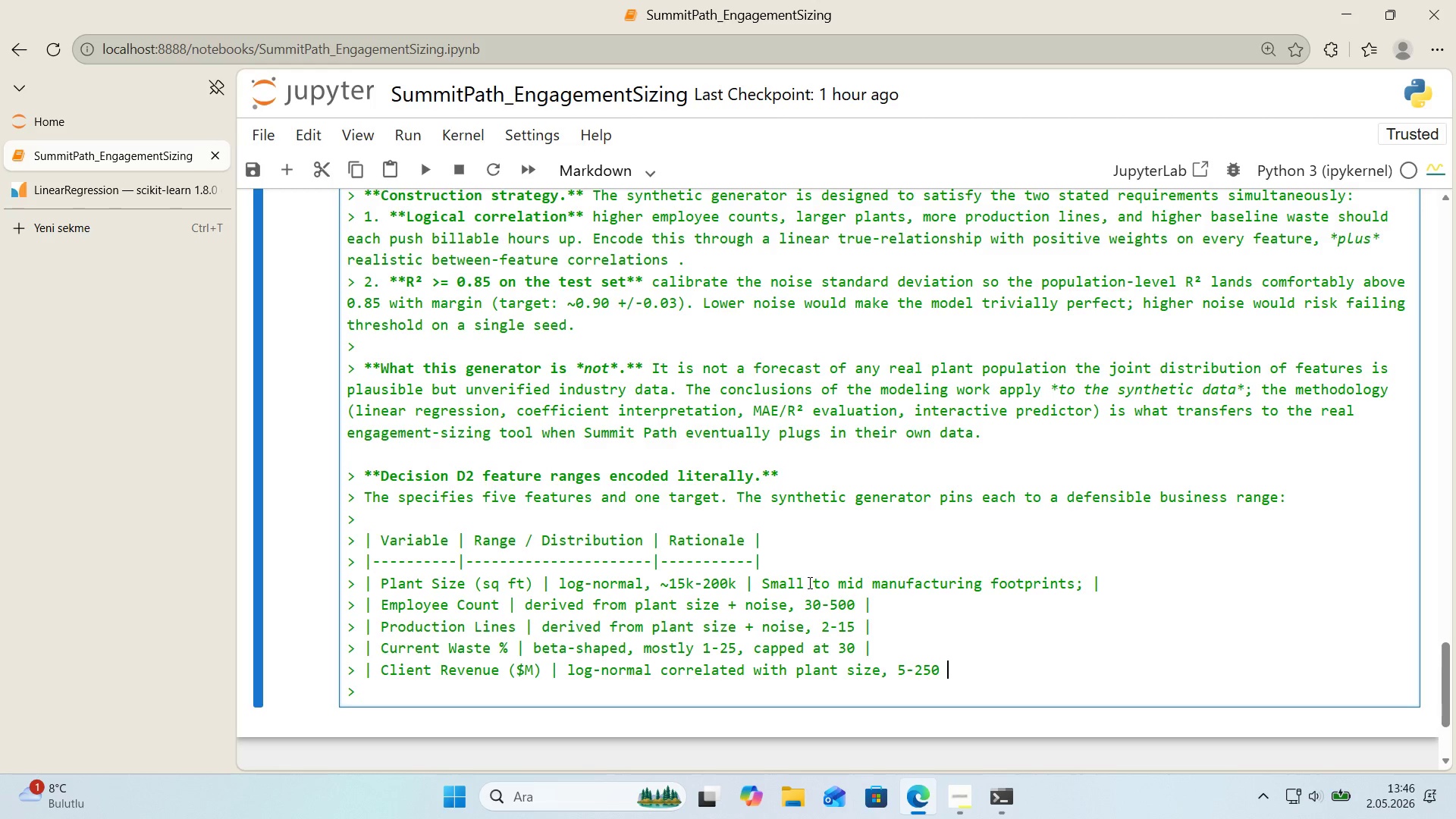 
key(Alt+Control+Minus)
 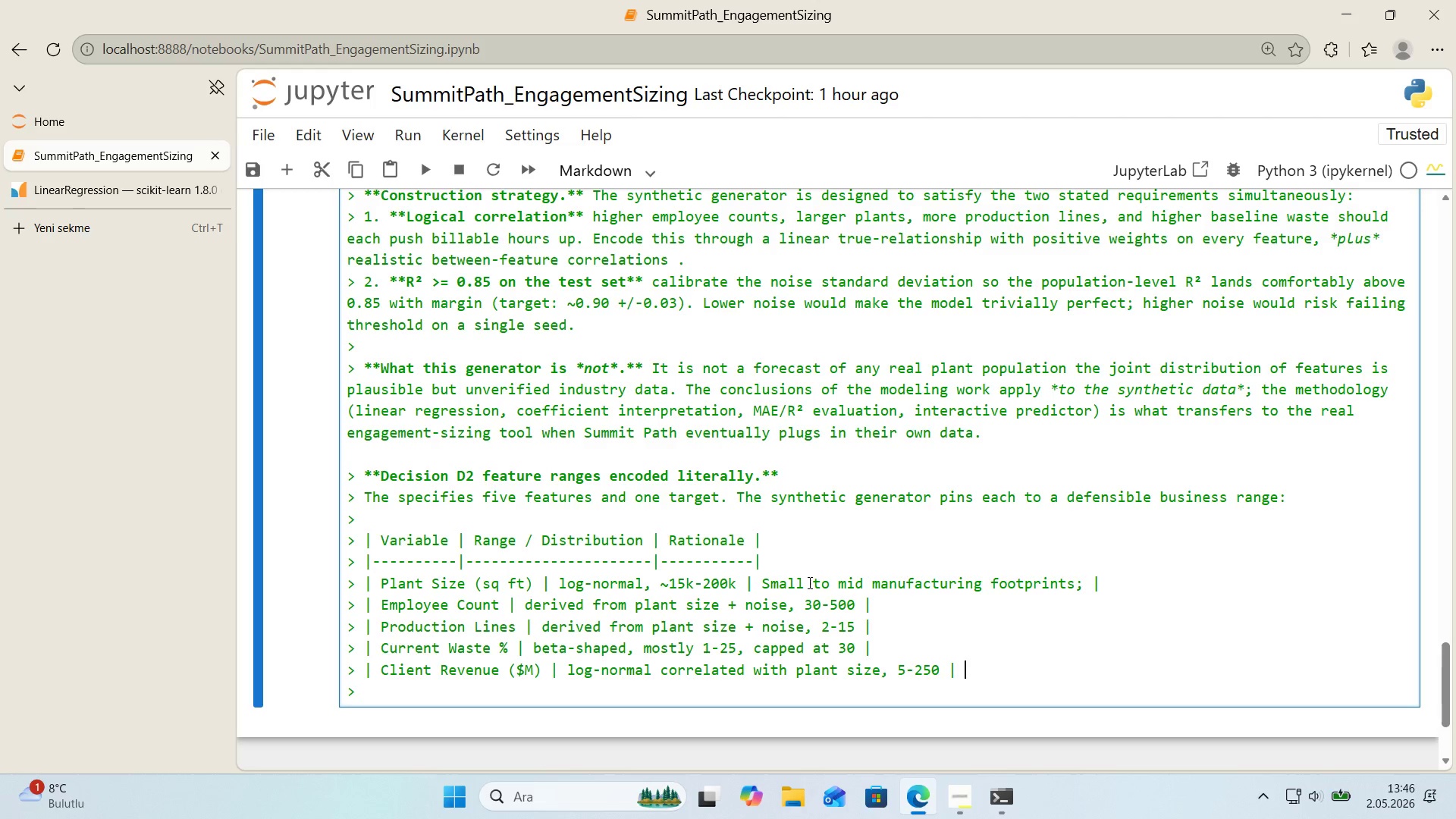 
type( Revenue scales sub-l'nearly w'th po)
key(Backspace)
key(Backspace)
type(footpr'nt. )
 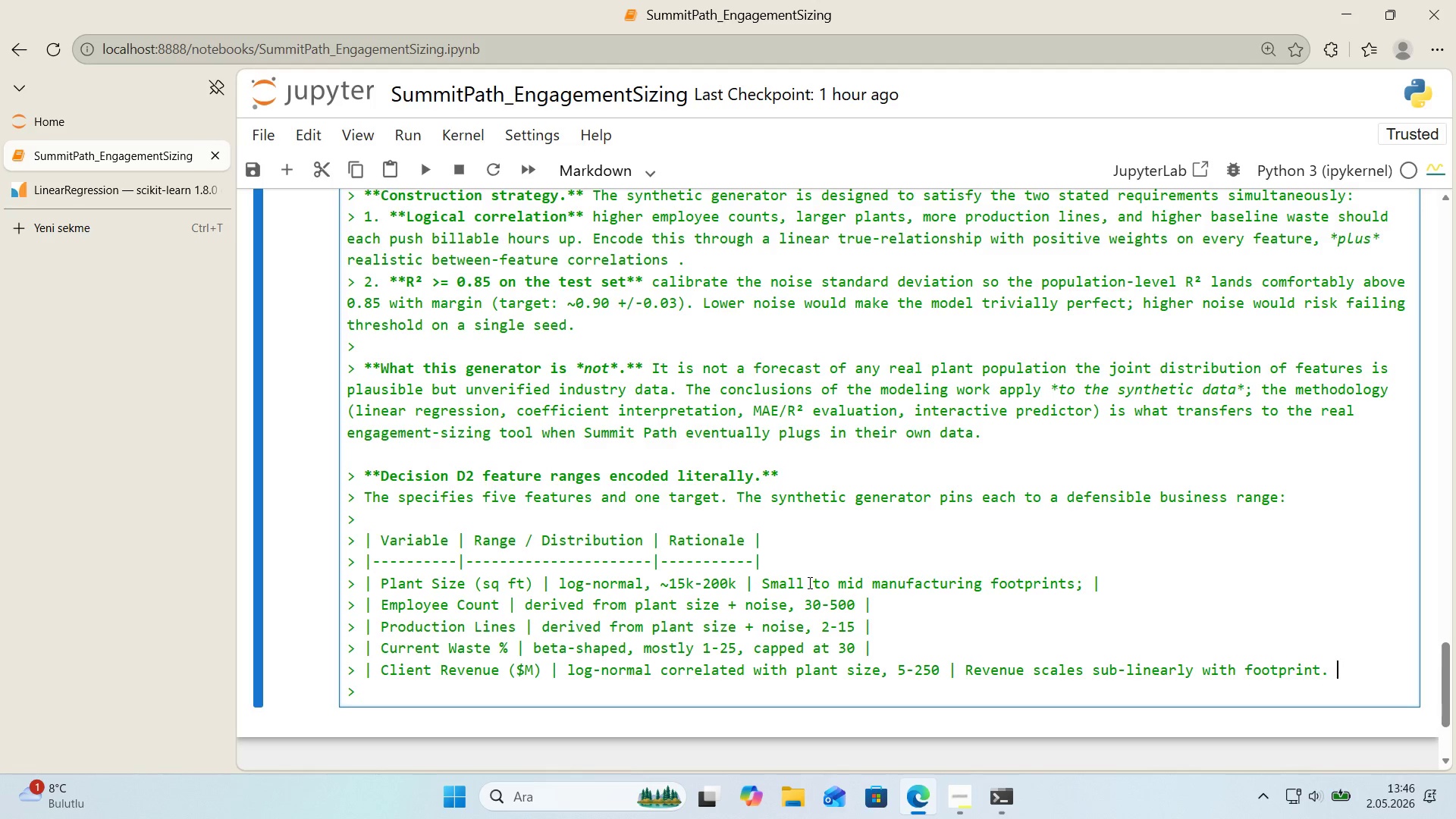 
key(Alt+Control+Minus)
 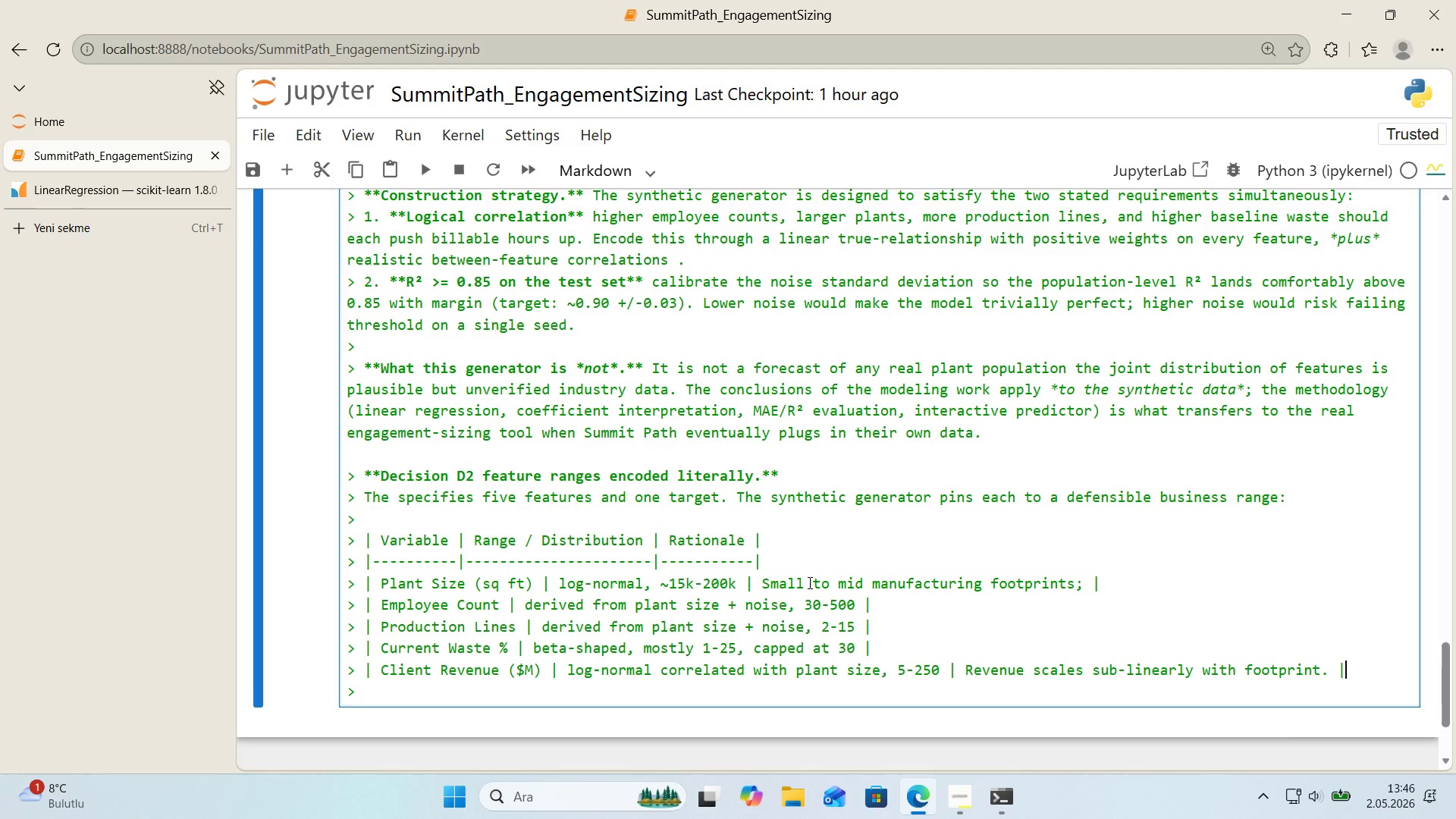 
key(Enter)
 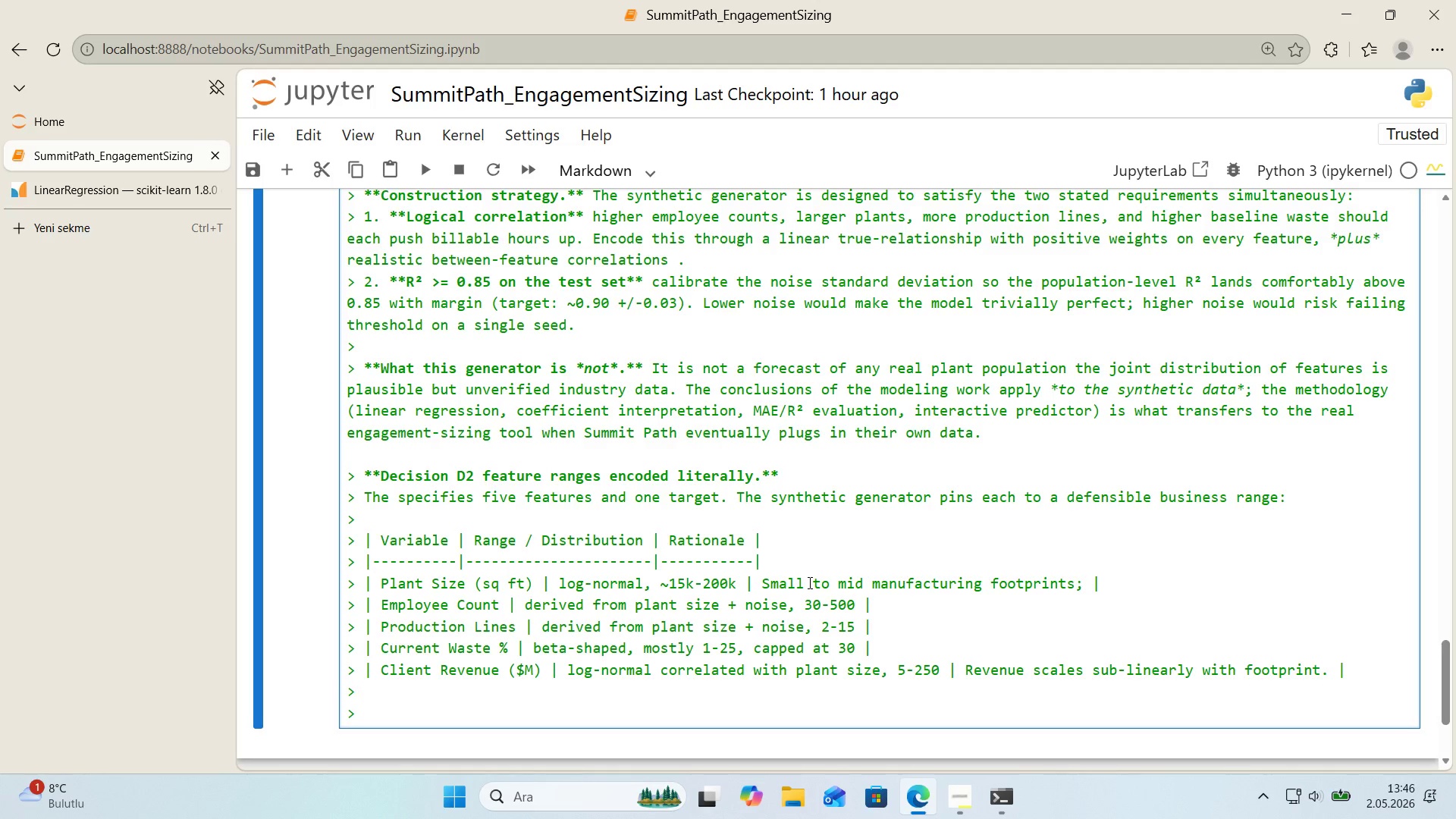 
key(Alt+Control+Minus)
 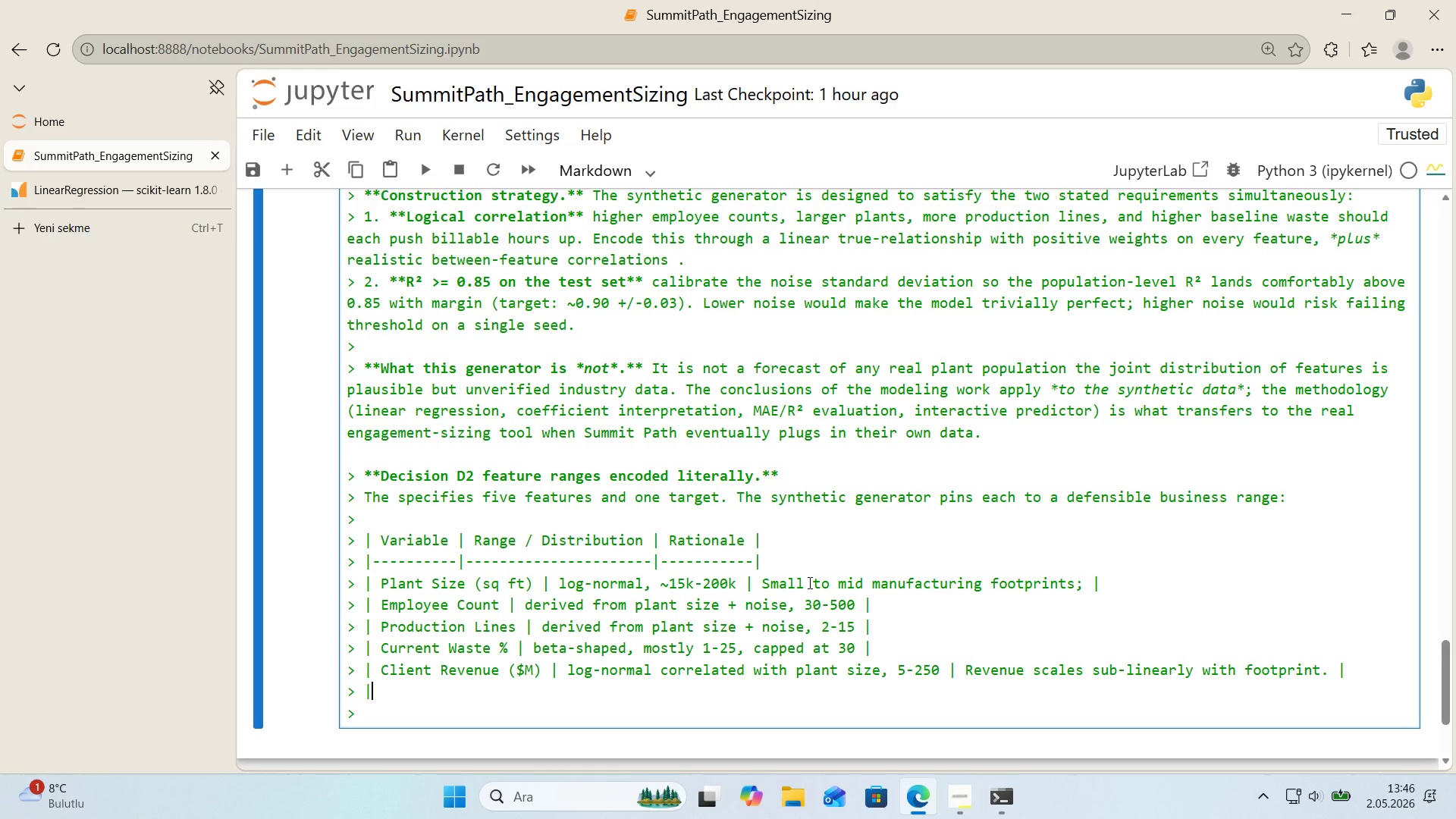 
key(Space)
 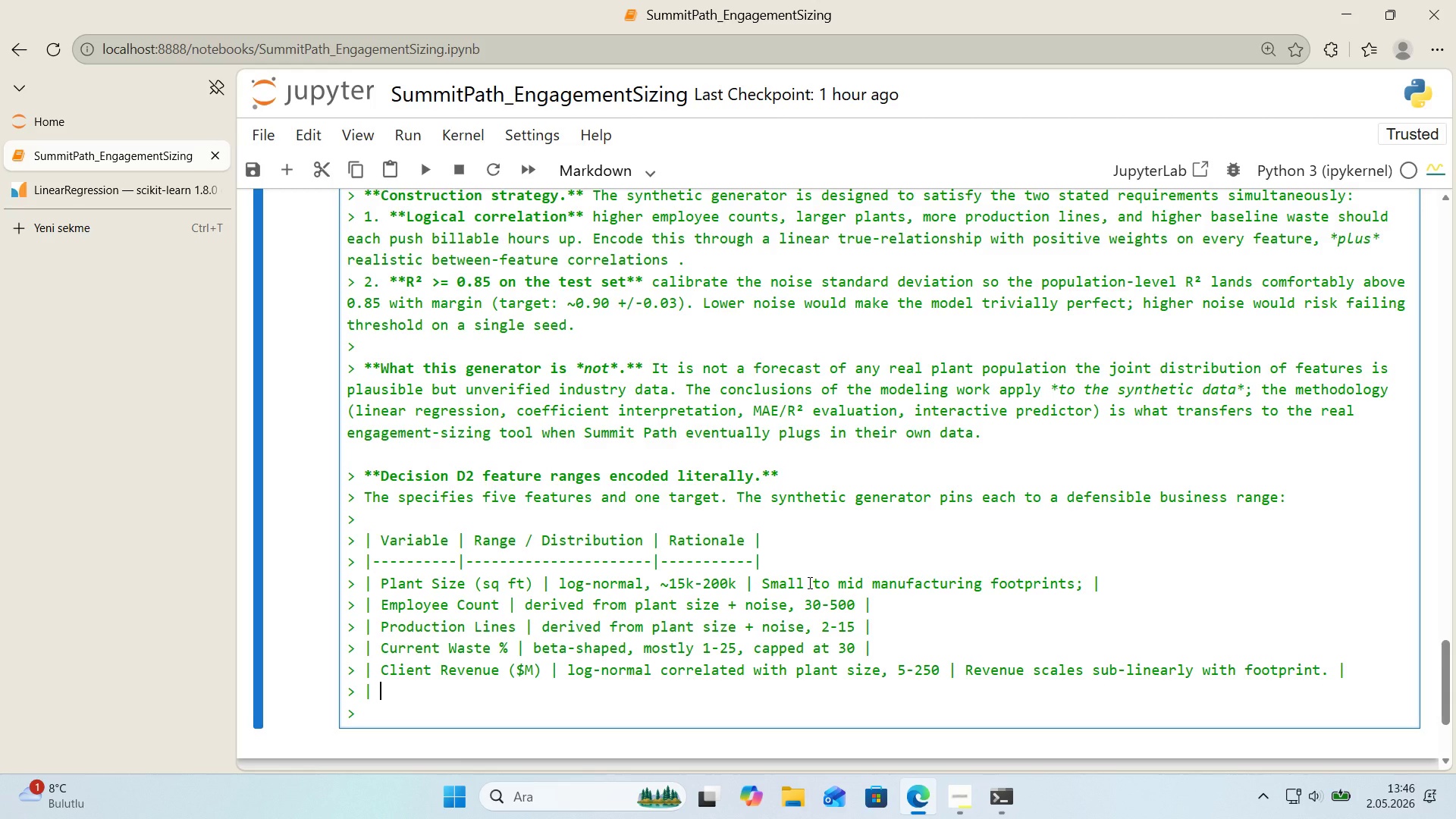 
wait(6.8)
 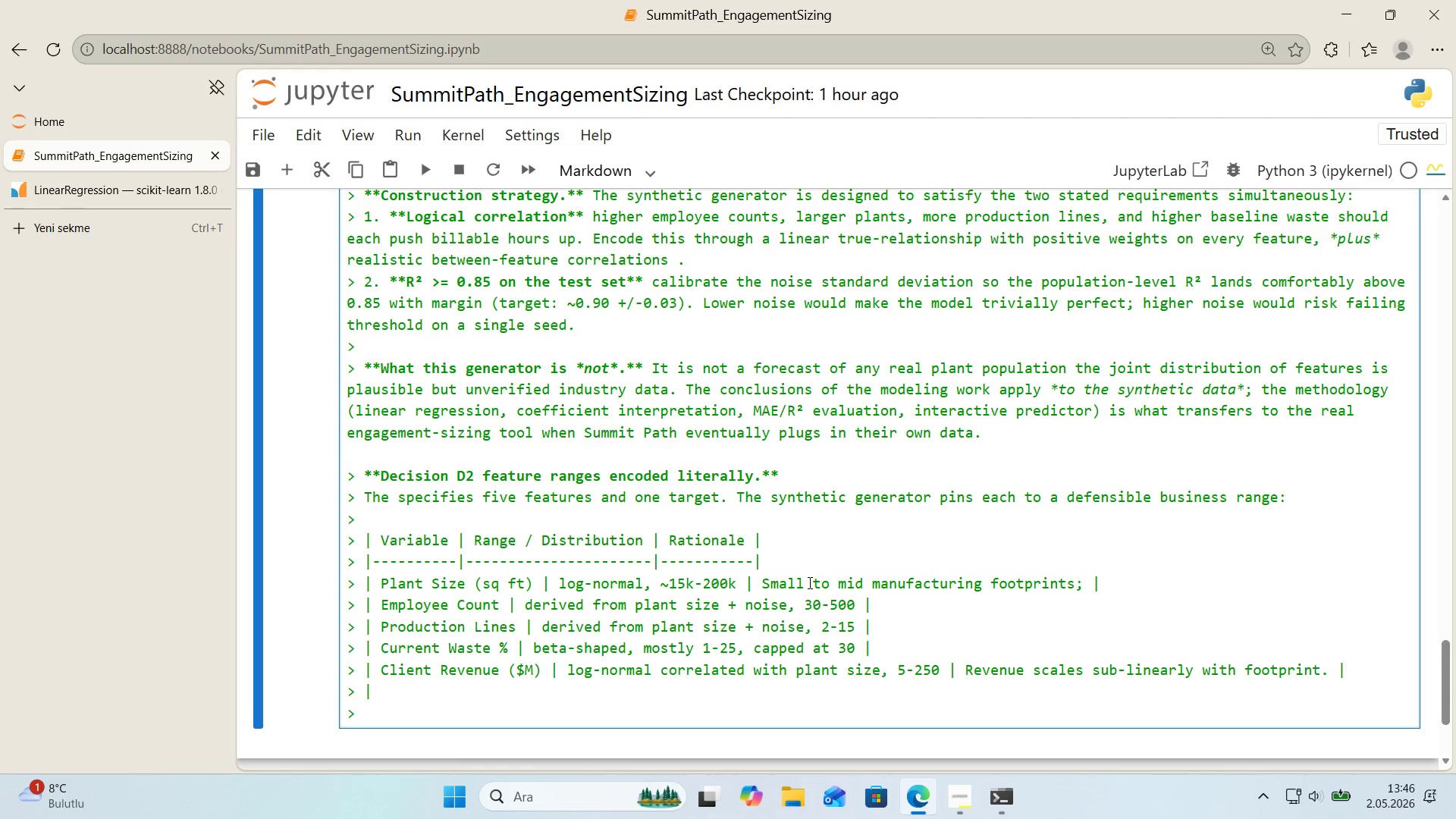 
type(B'llable Hours*()
 